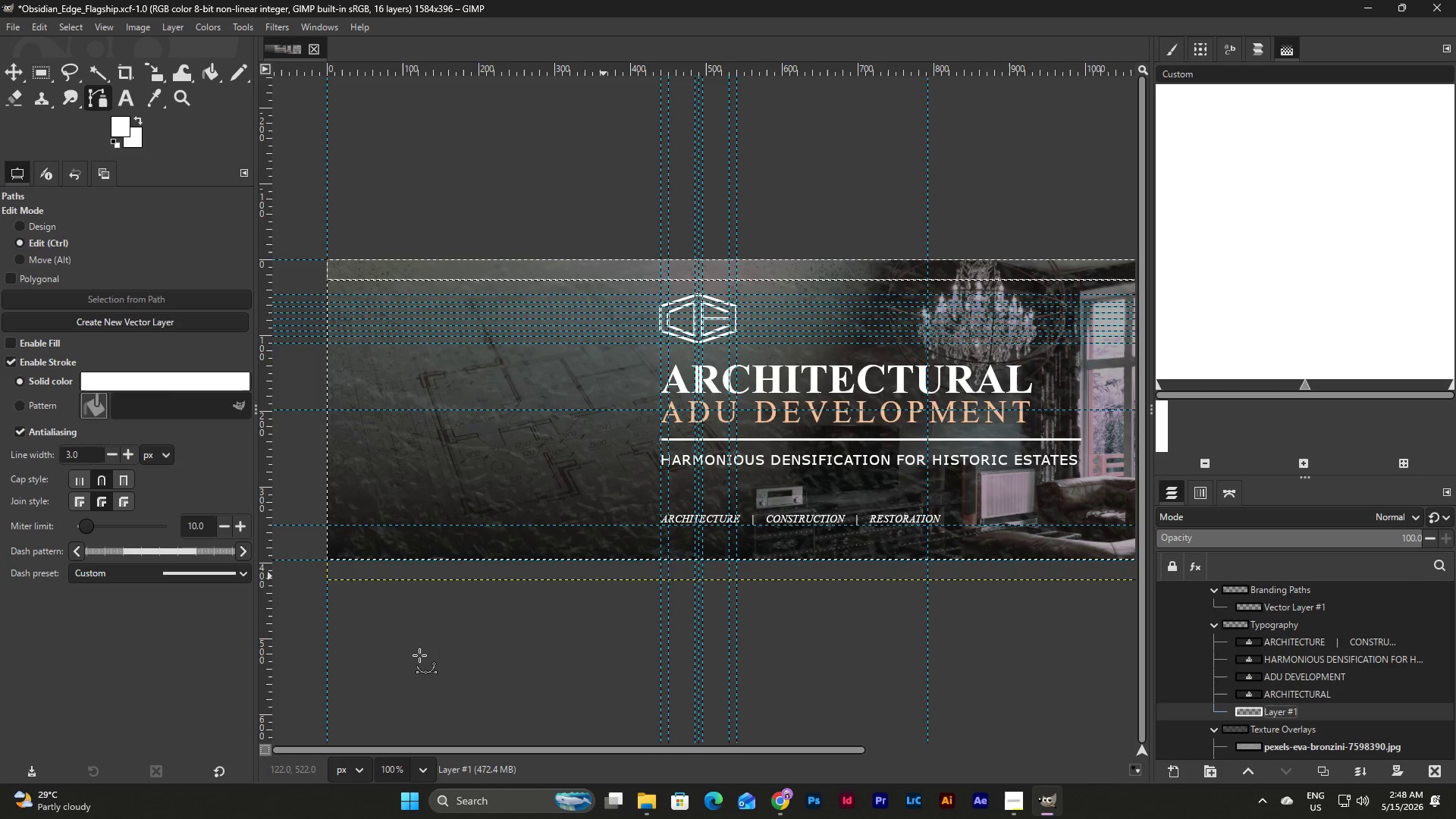 
key(Escape)
 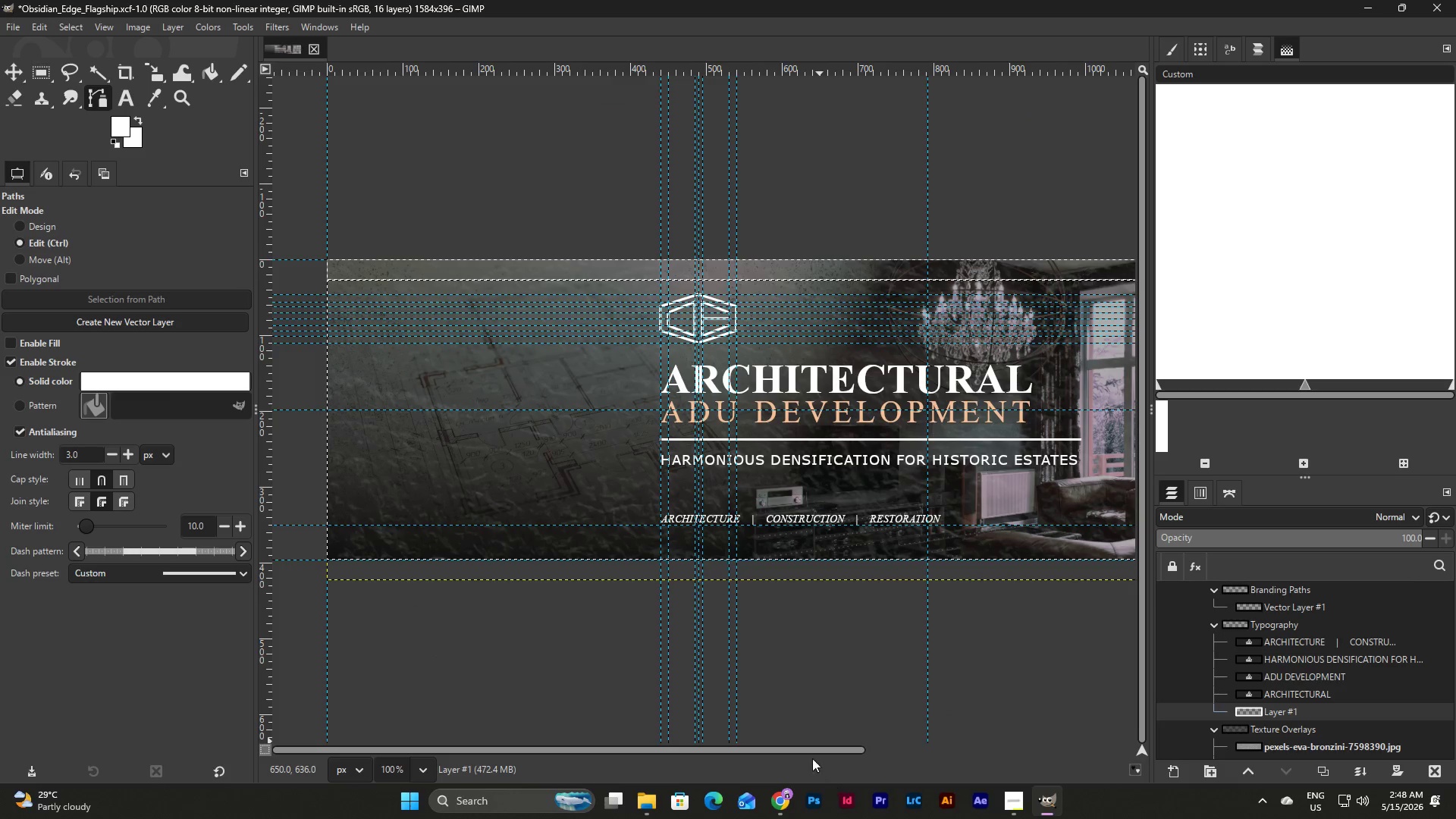 
left_click_drag(start_coordinate=[808, 750], to_coordinate=[698, 748])
 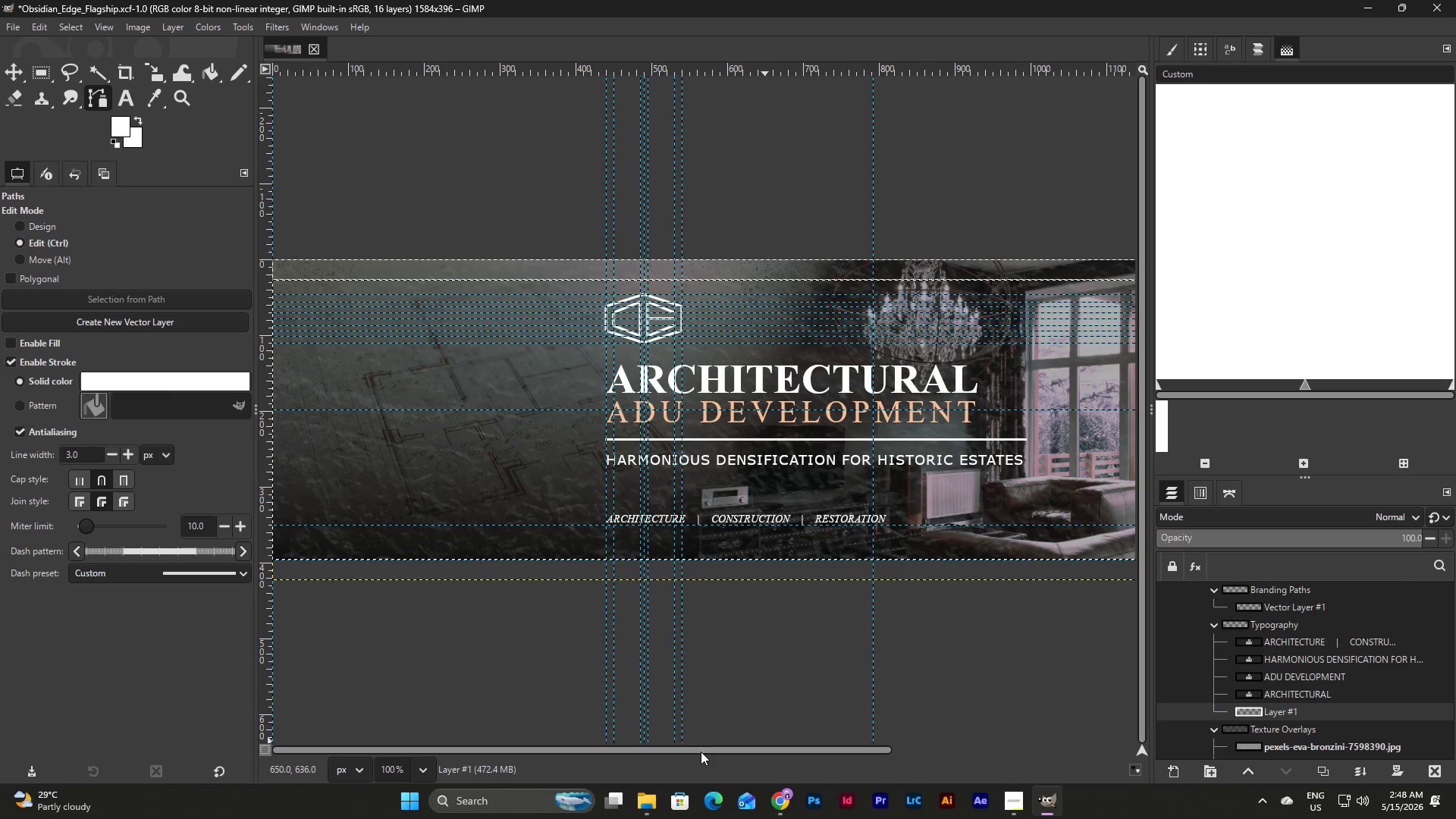 
left_click_drag(start_coordinate=[701, 752], to_coordinate=[493, 737])
 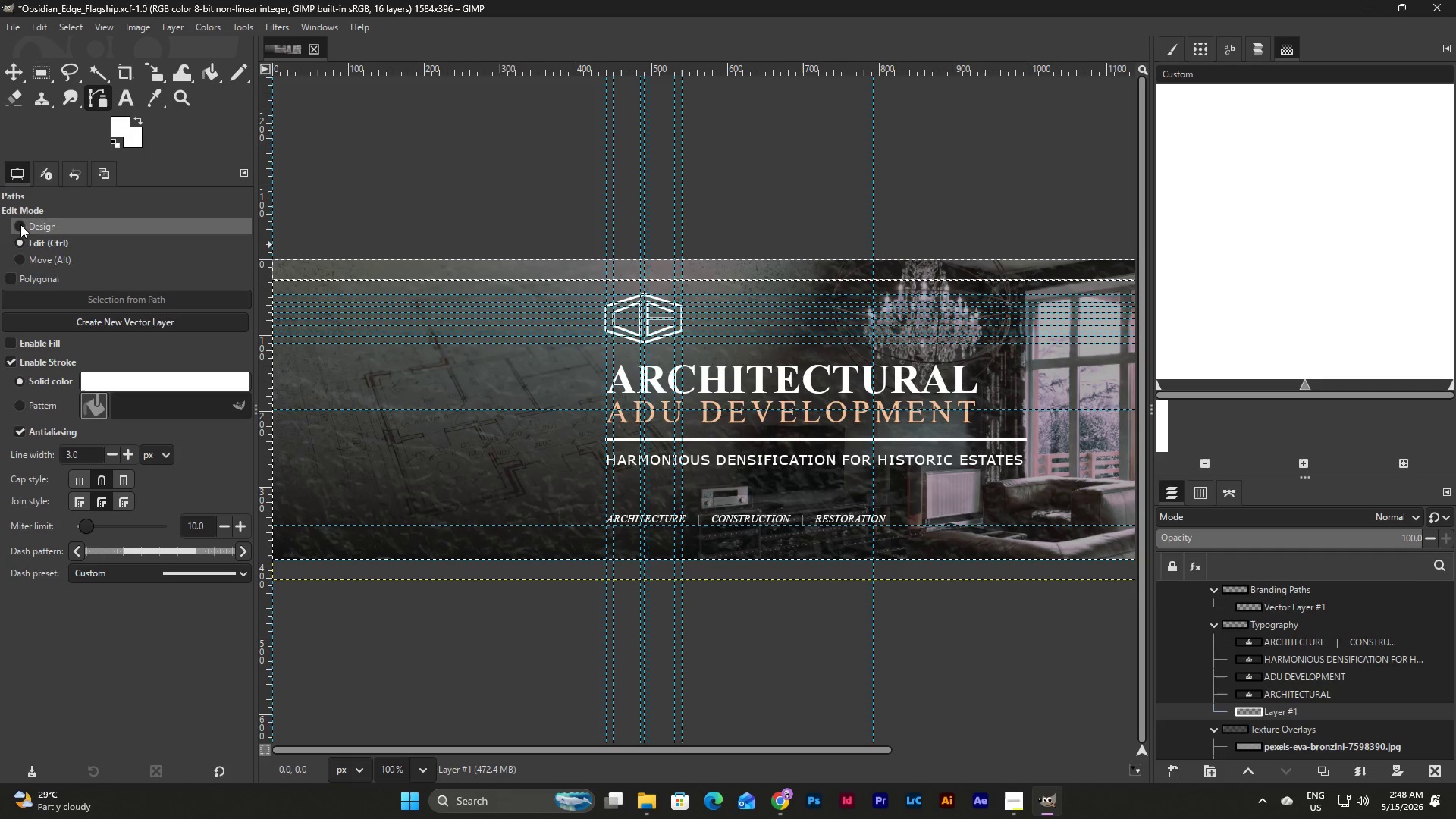 
left_click([14, 71])
 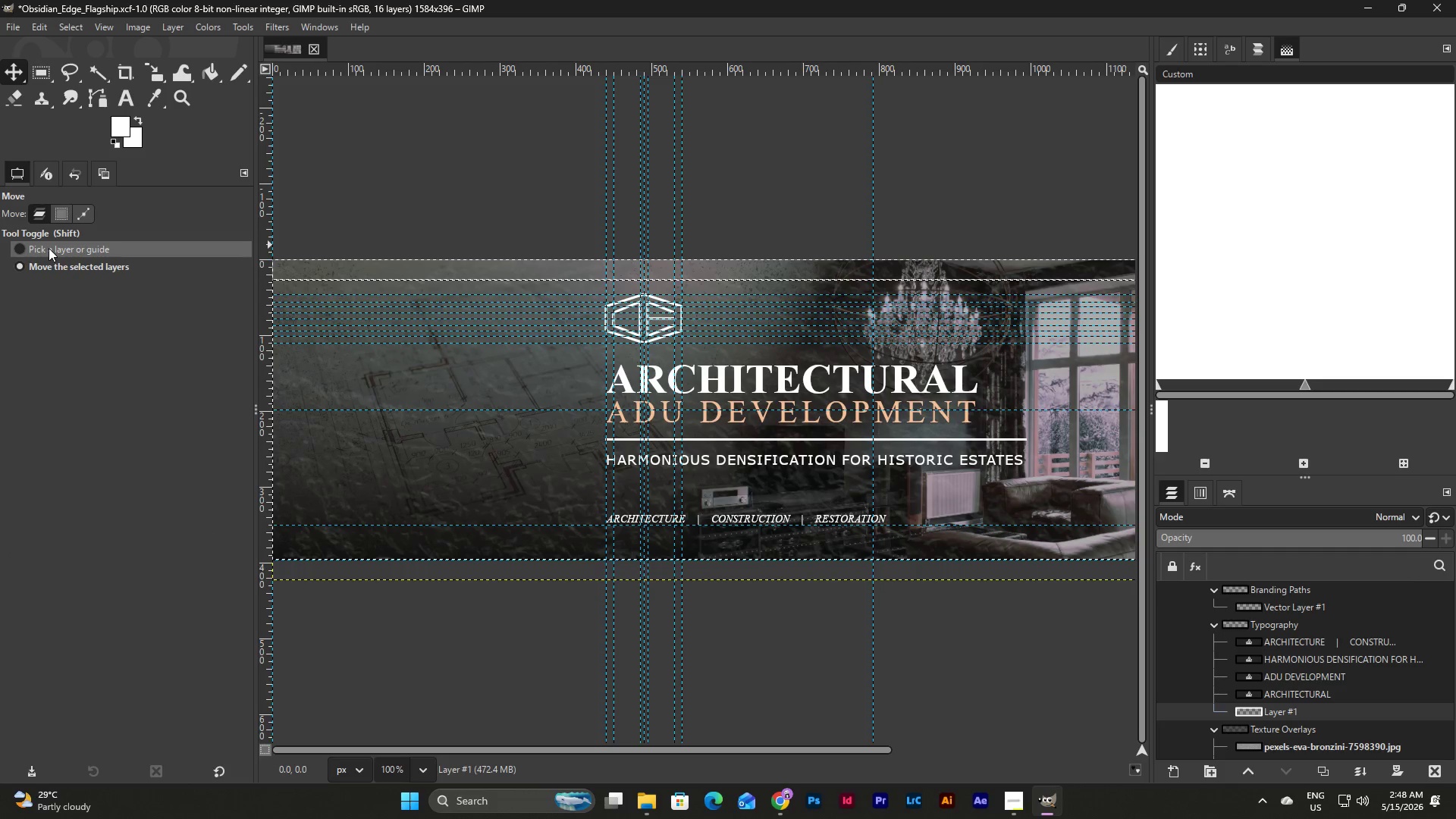 
left_click([49, 248])
 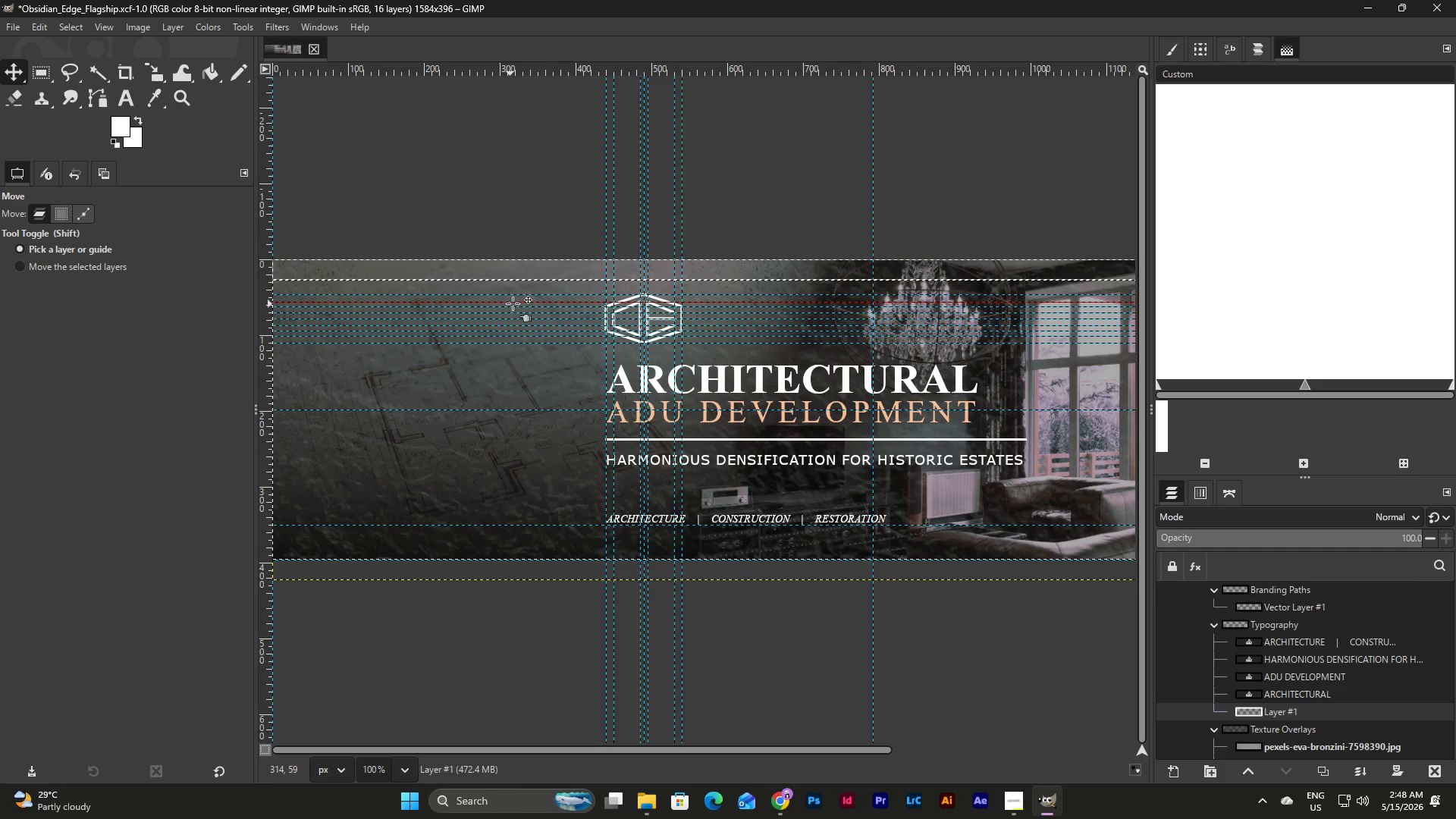 
left_click_drag(start_coordinate=[513, 303], to_coordinate=[509, 818])
 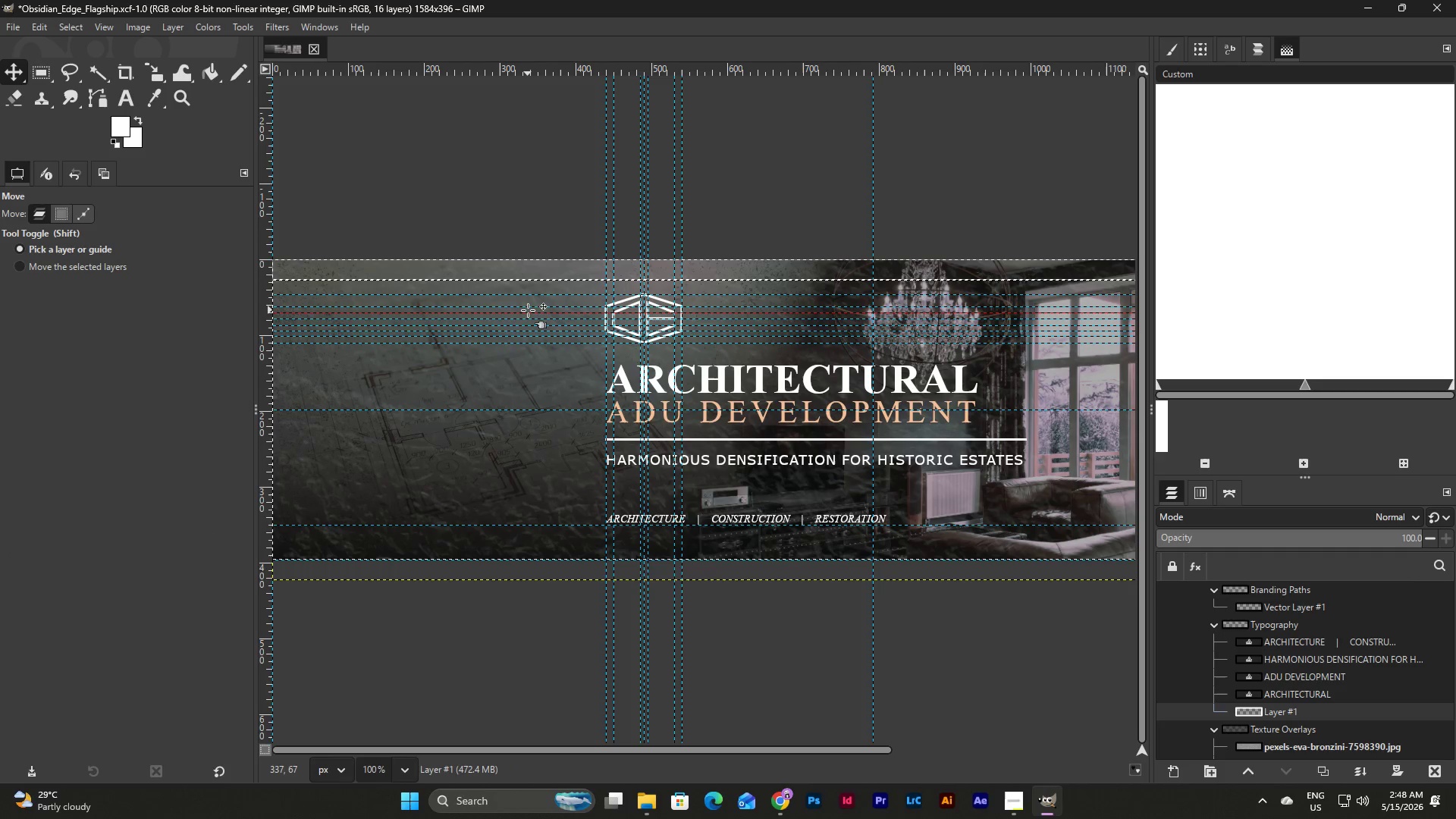 
left_click_drag(start_coordinate=[531, 306], to_coordinate=[406, 818])
 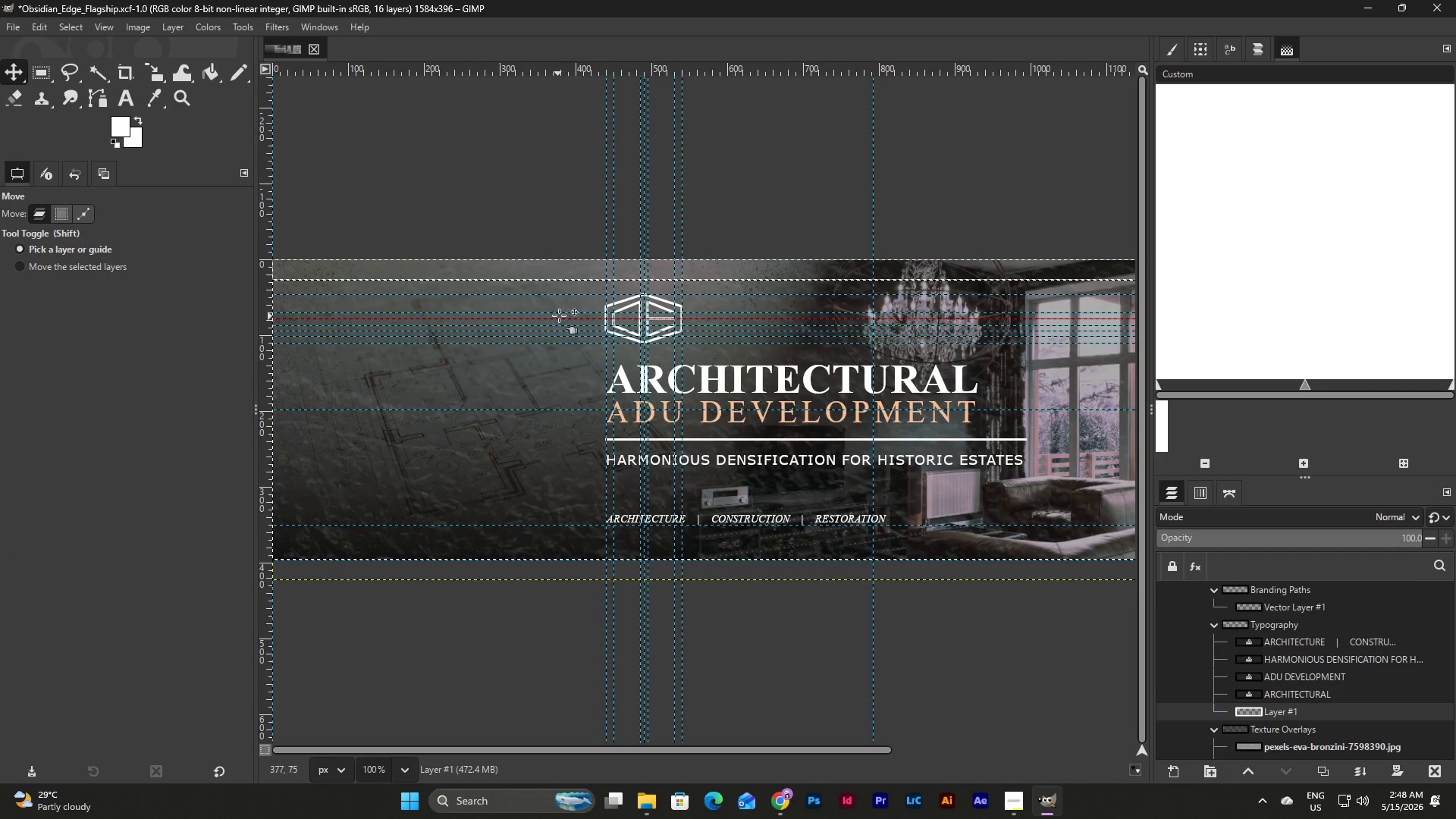 
left_click_drag(start_coordinate=[560, 312], to_coordinate=[312, 818])
 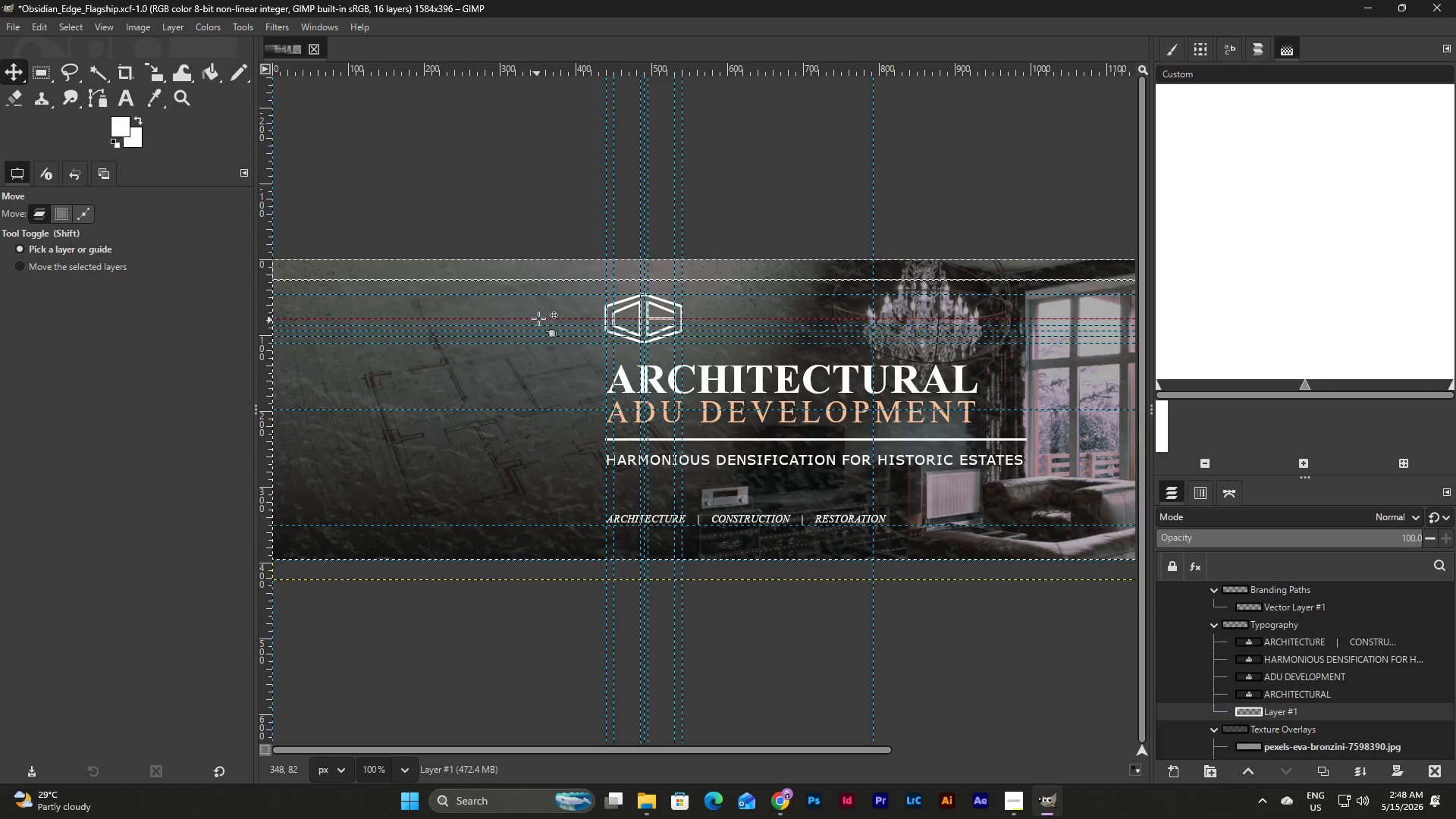 
left_click_drag(start_coordinate=[540, 317], to_coordinate=[340, 818])
 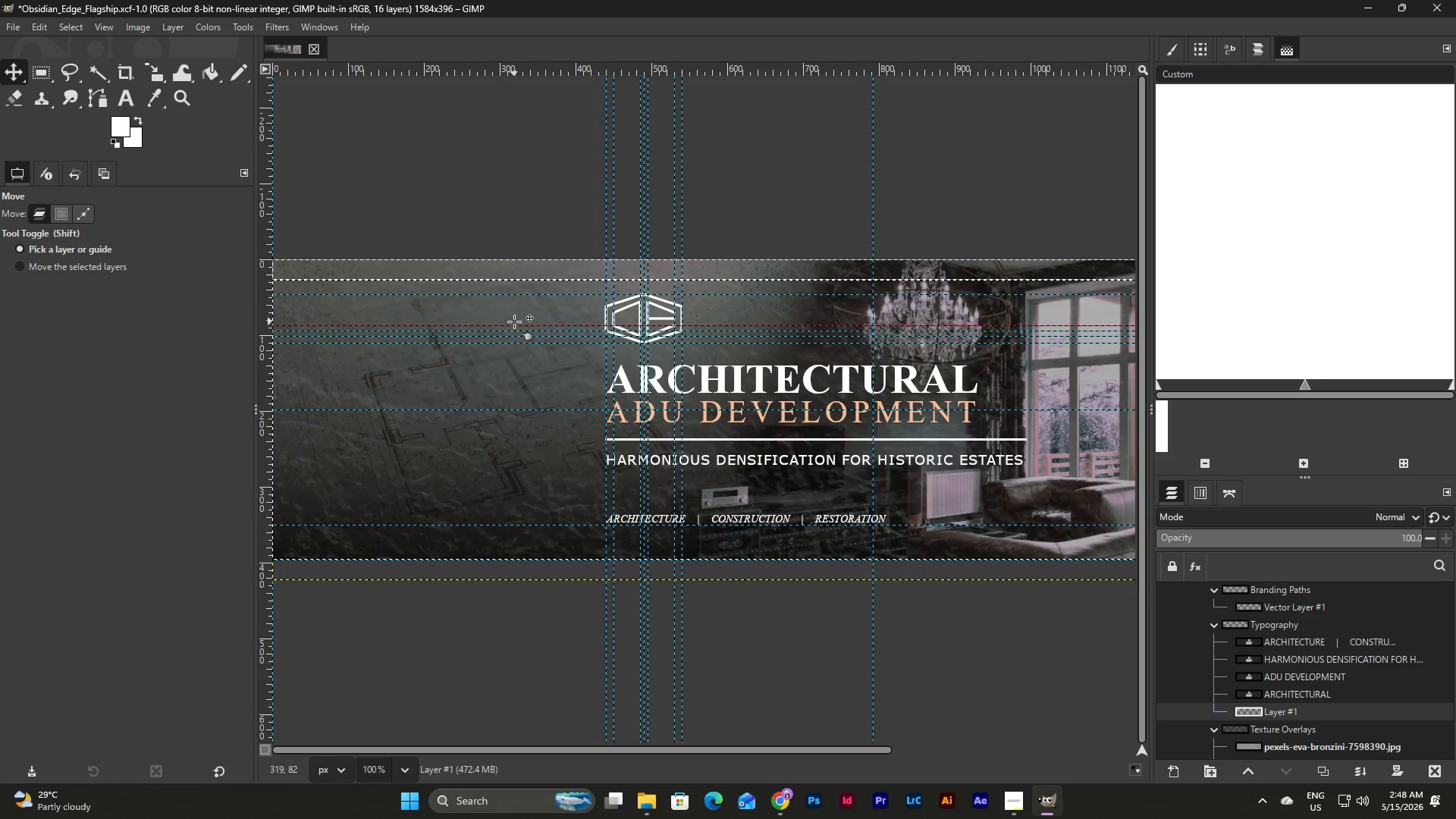 
left_click_drag(start_coordinate=[514, 322], to_coordinate=[371, 818])
 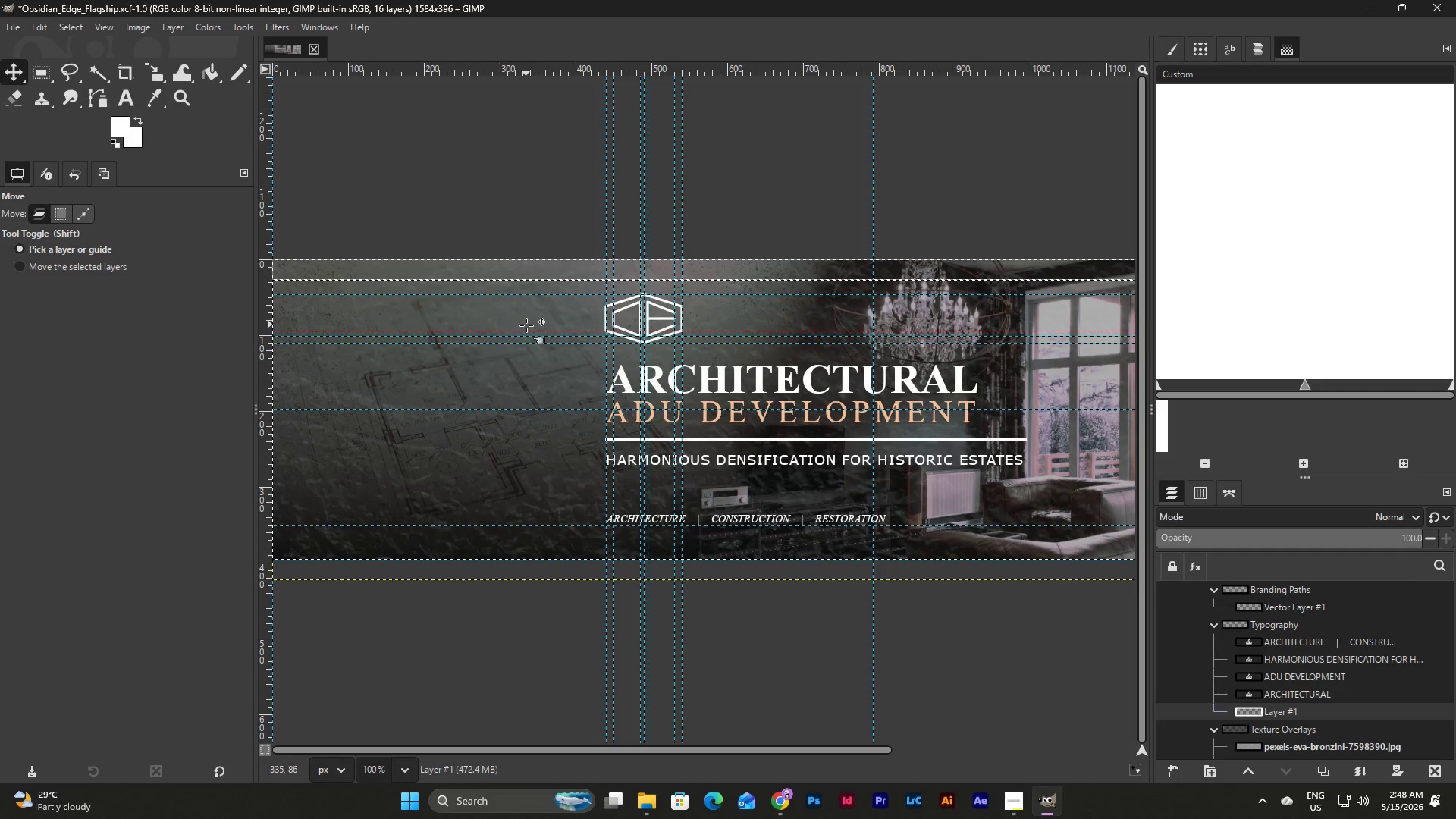 
left_click_drag(start_coordinate=[528, 327], to_coordinate=[335, 818])
 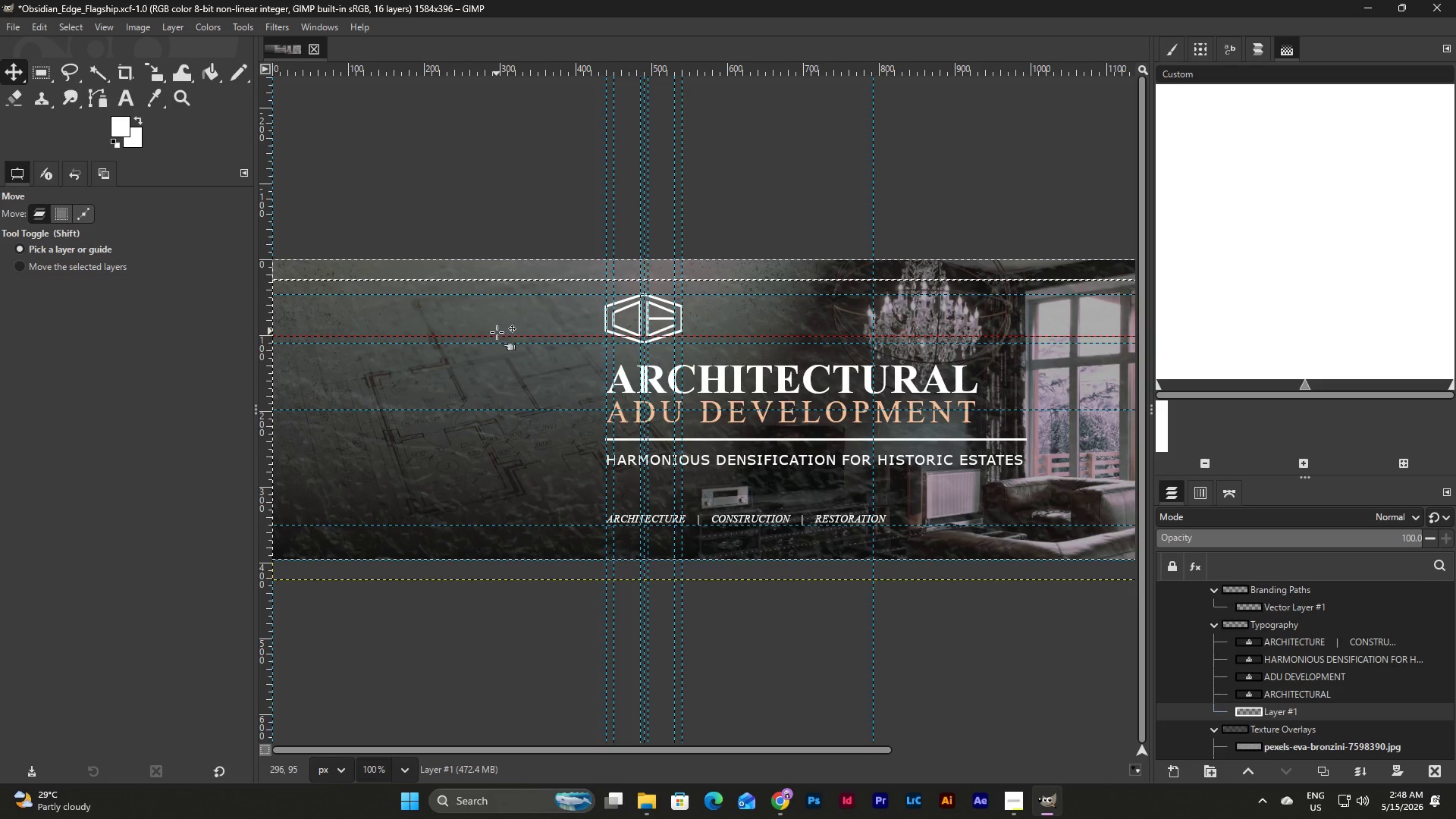 
left_click_drag(start_coordinate=[497, 332], to_coordinate=[344, 818])
 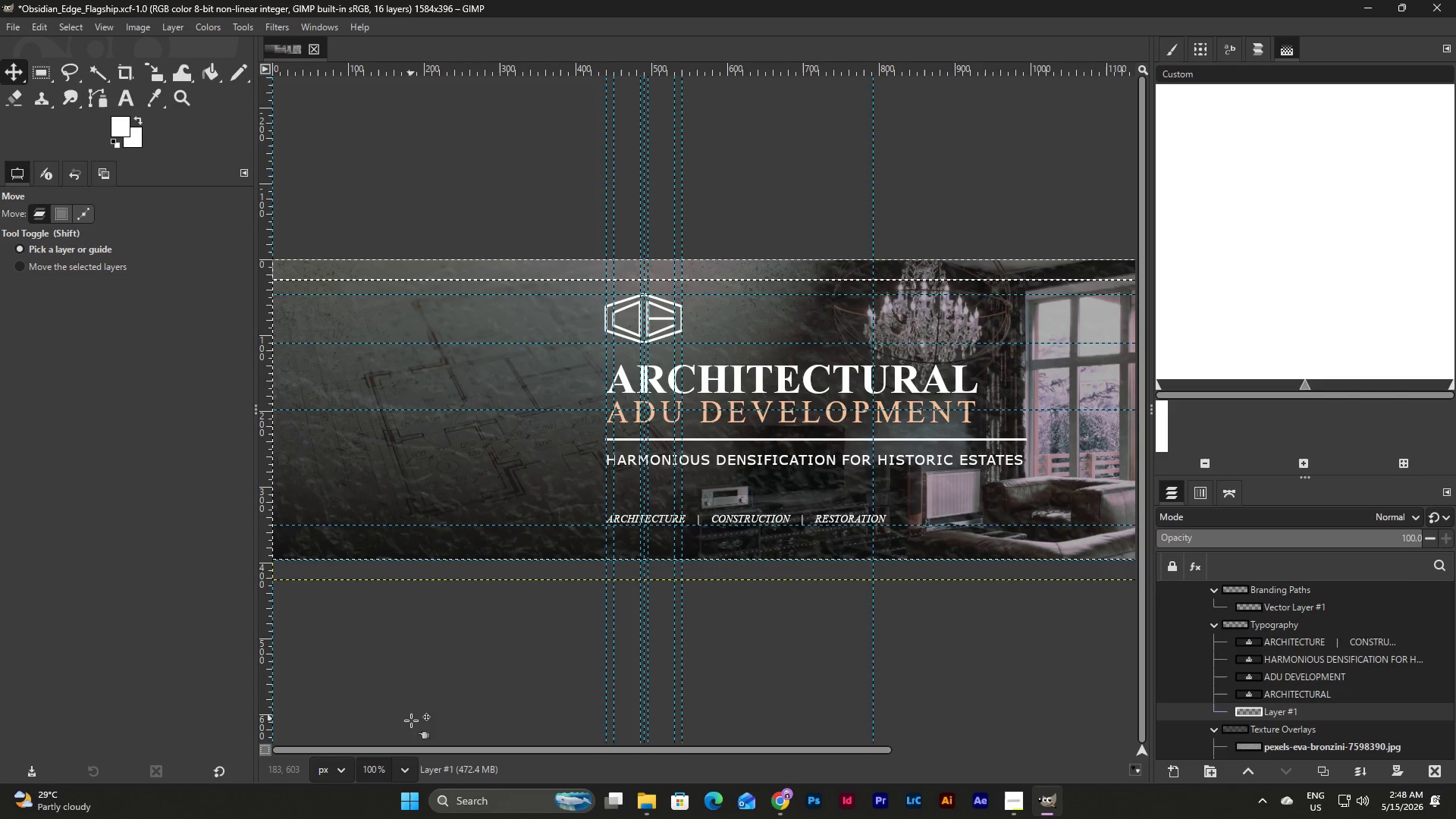 
left_click([408, 777])
 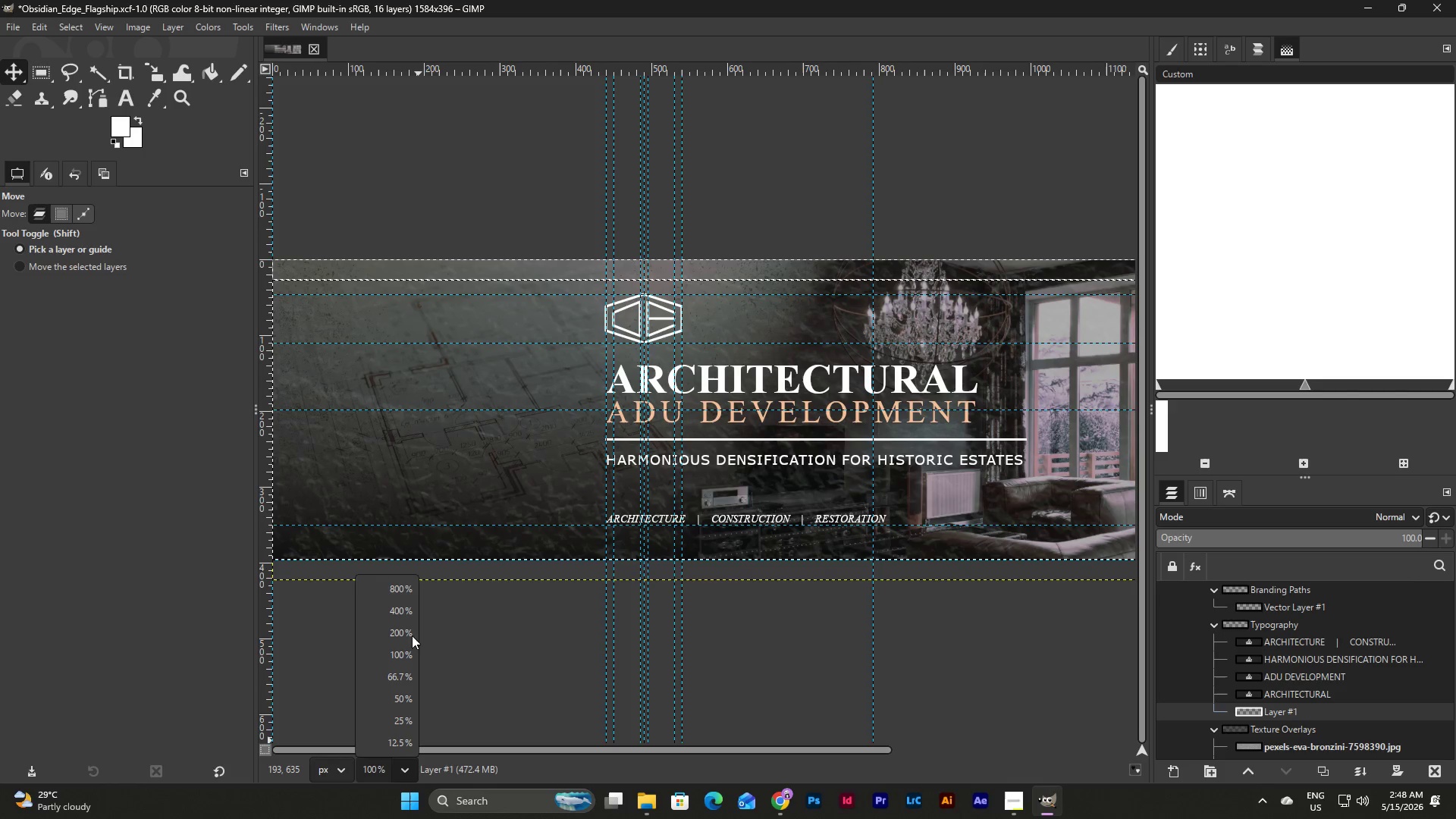 
left_click([408, 613])
 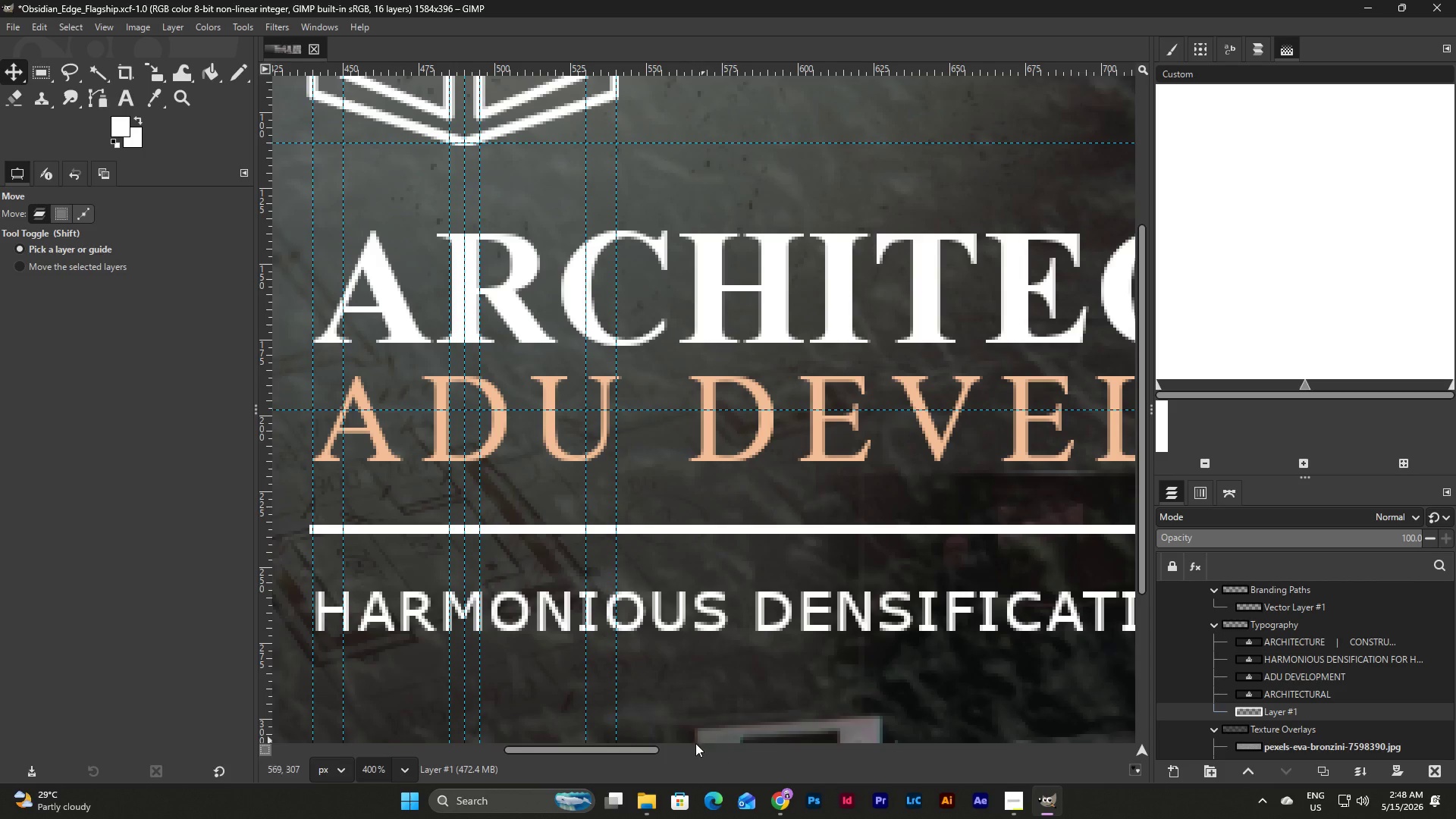 
left_click_drag(start_coordinate=[646, 752], to_coordinate=[587, 752])
 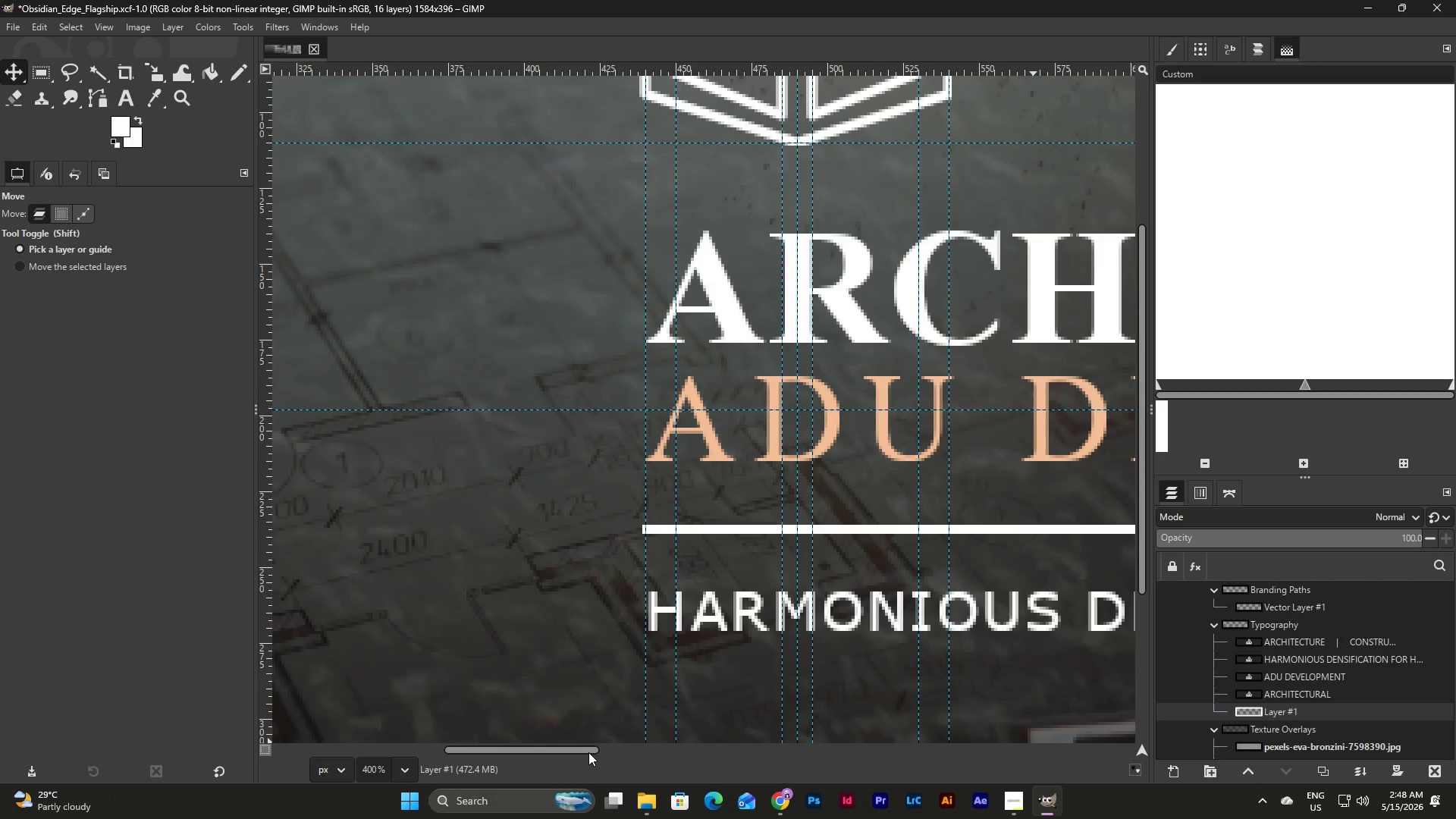 
left_click([588, 752])
 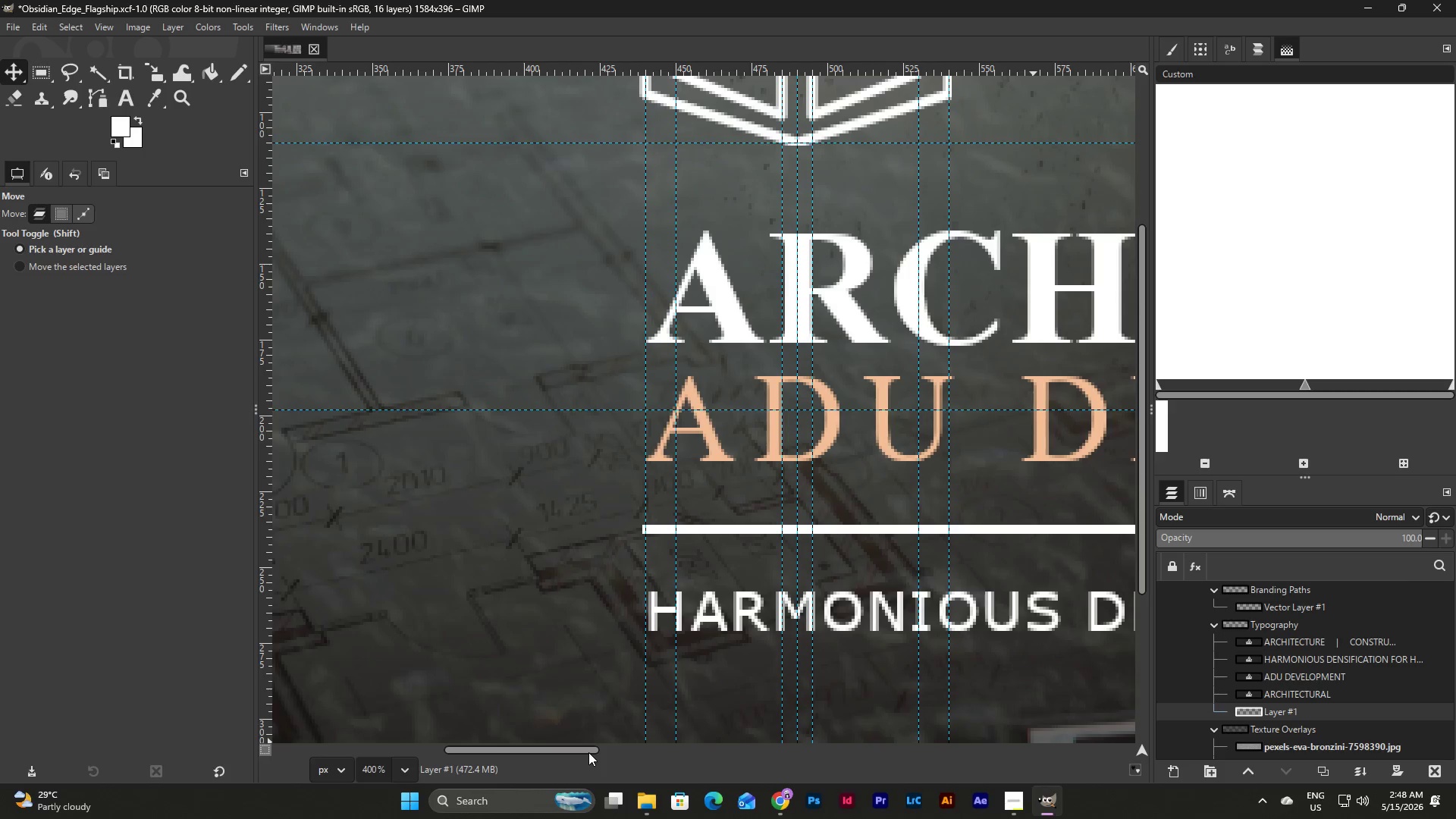 
left_click_drag(start_coordinate=[588, 752], to_coordinate=[629, 748])
 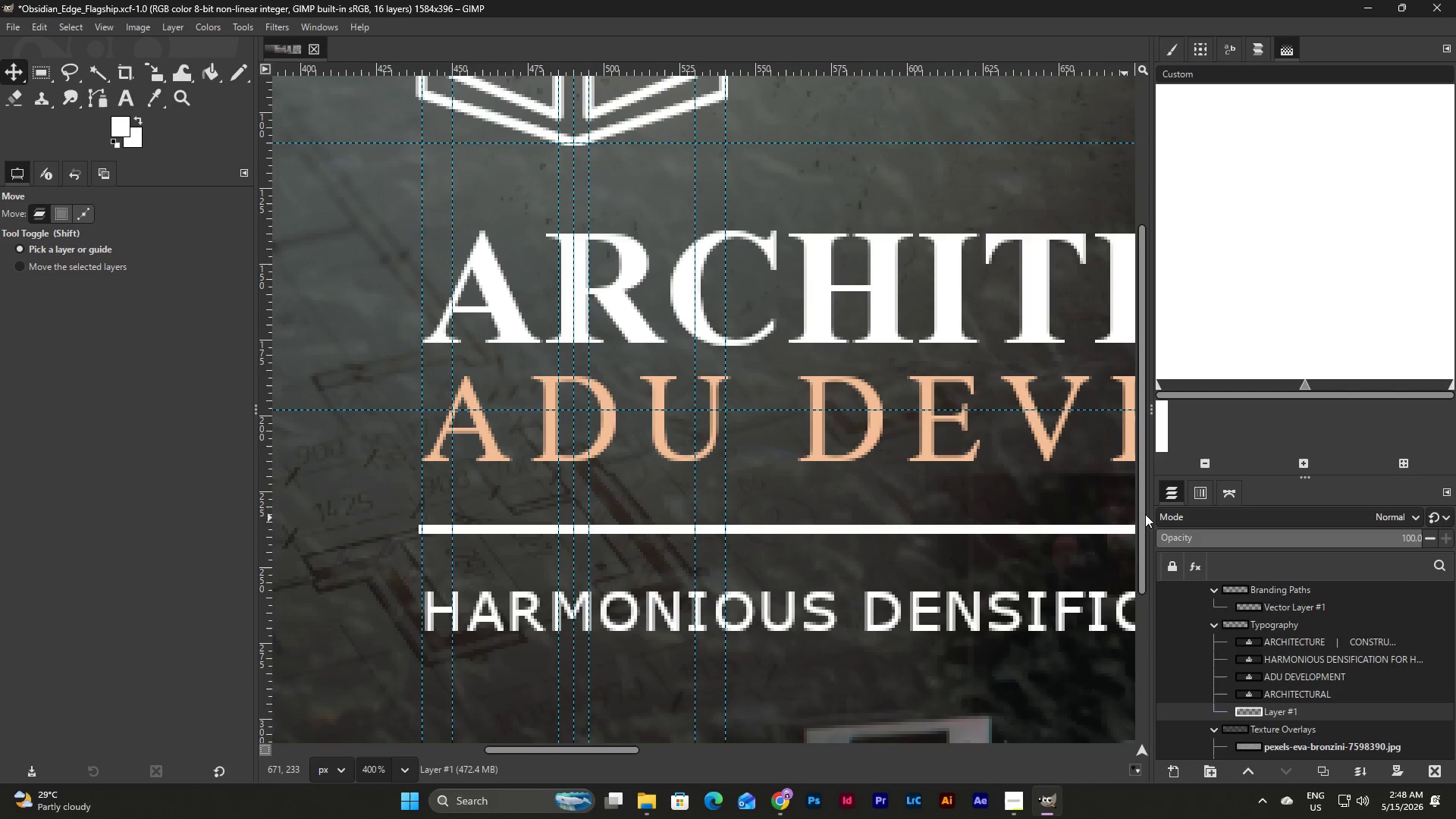 
left_click_drag(start_coordinate=[1140, 514], to_coordinate=[1150, 333])
 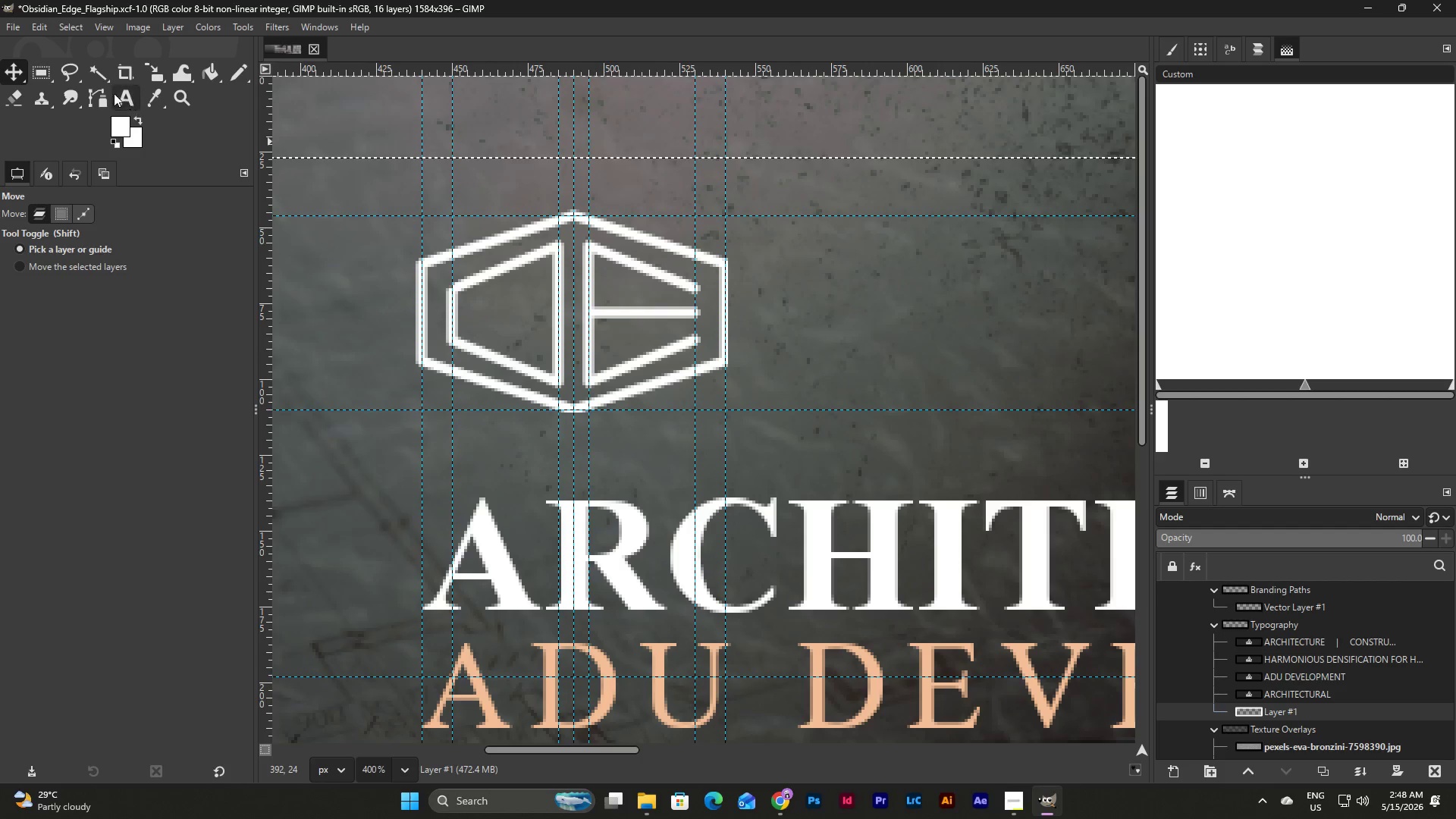 
wait(5.52)
 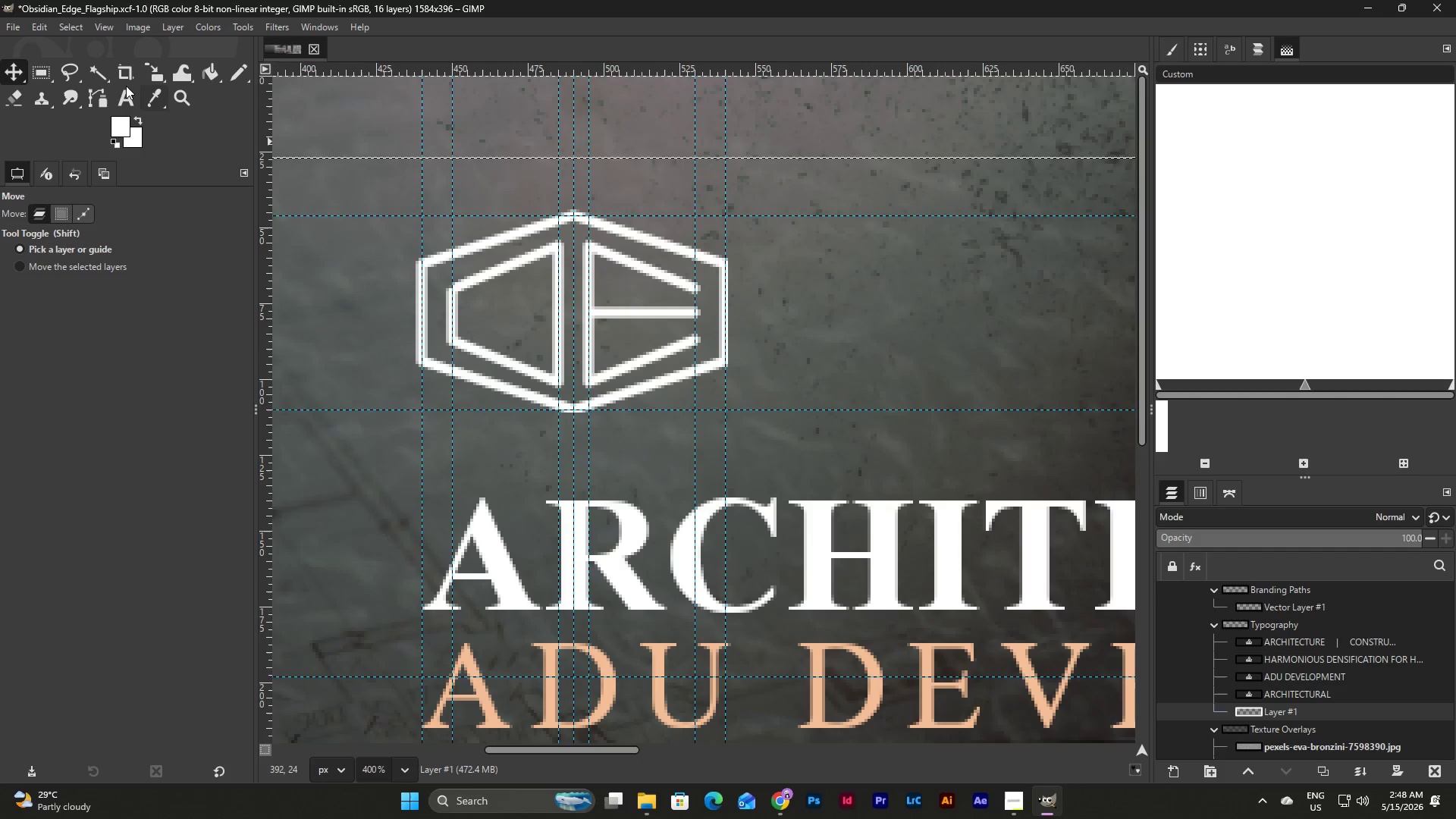 
left_click([472, 246])
 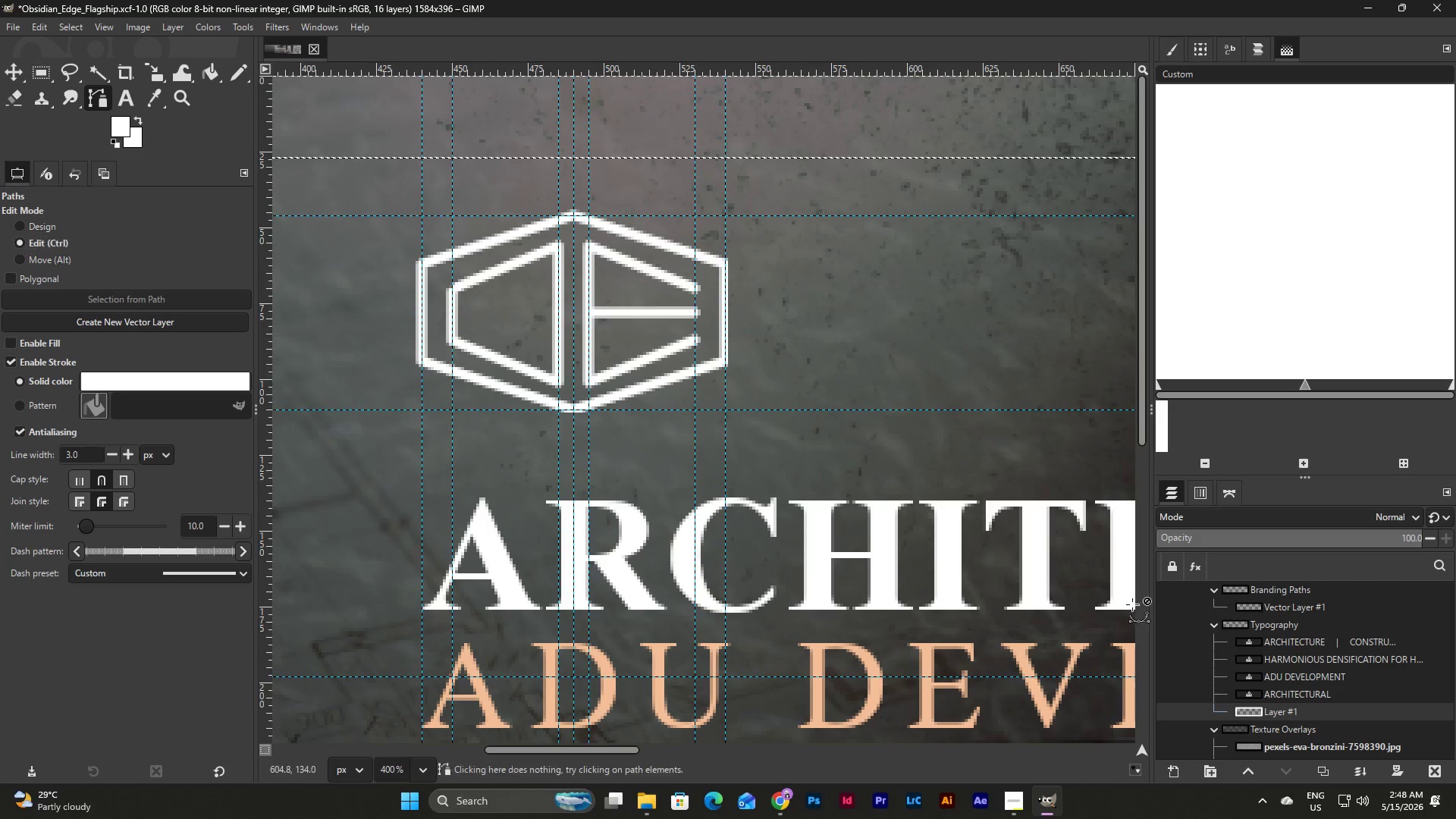 
left_click([1310, 607])
 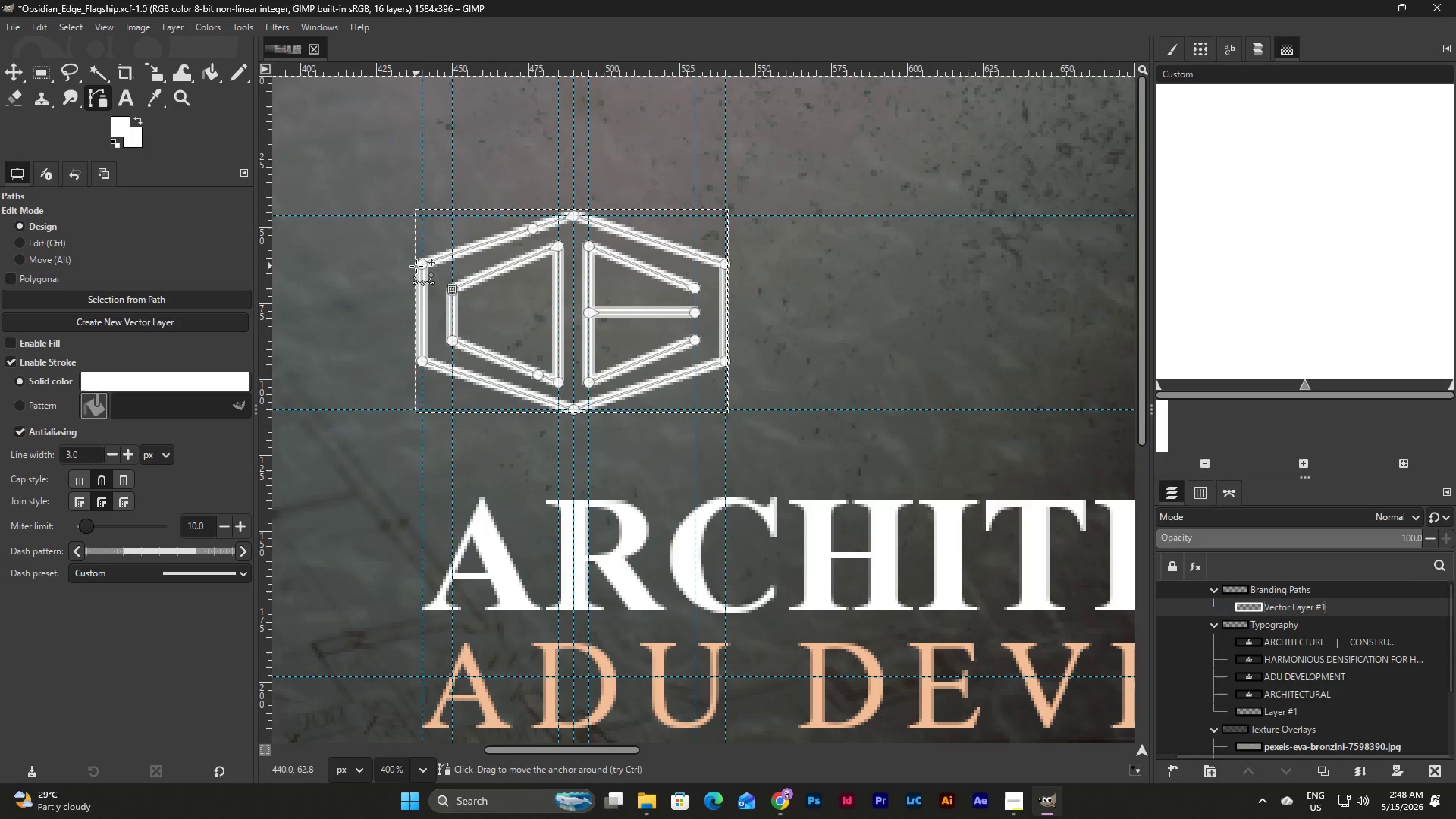 
left_click_drag(start_coordinate=[421, 263], to_coordinate=[423, 278])
 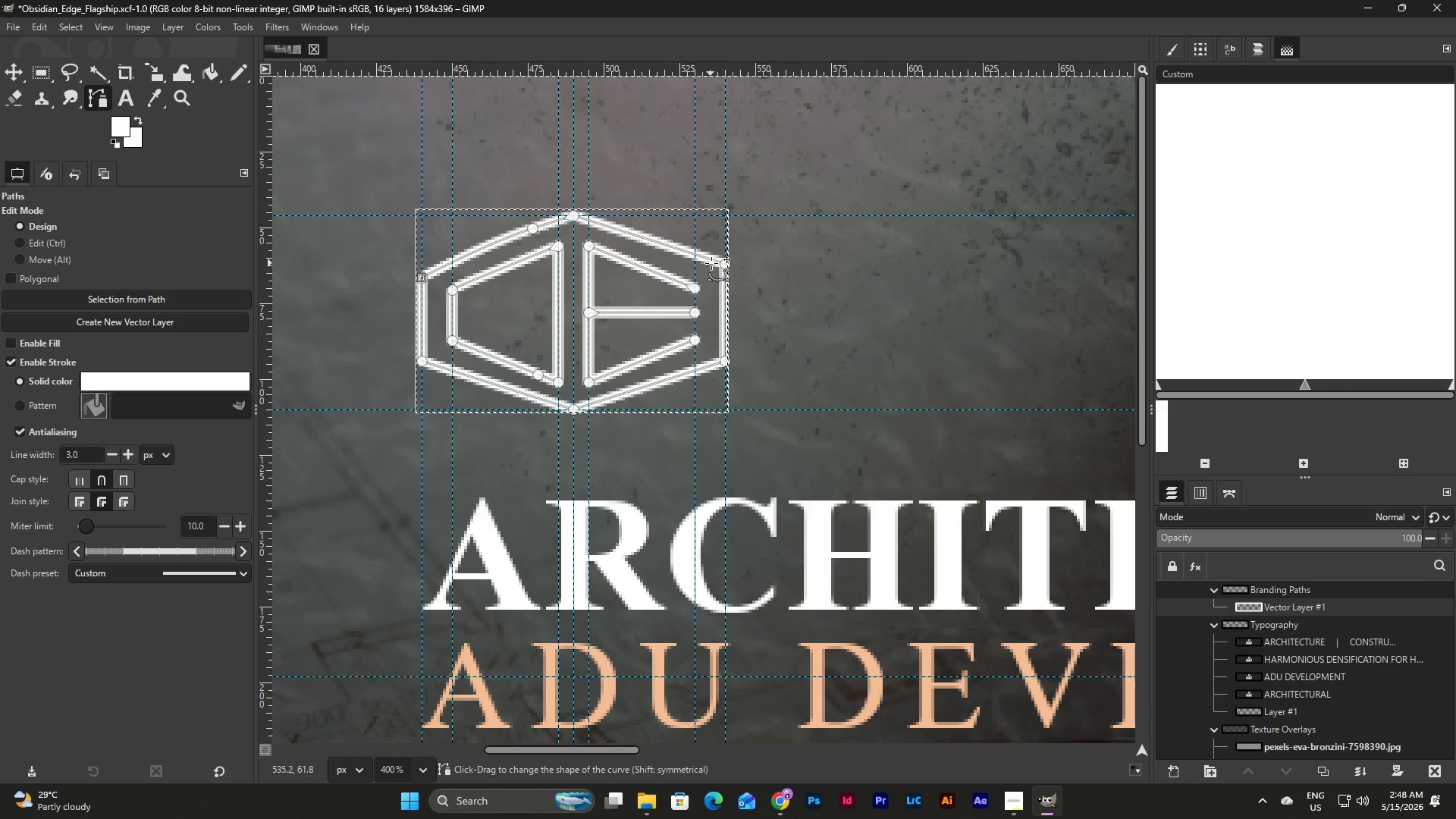 
left_click_drag(start_coordinate=[724, 262], to_coordinate=[726, 278])
 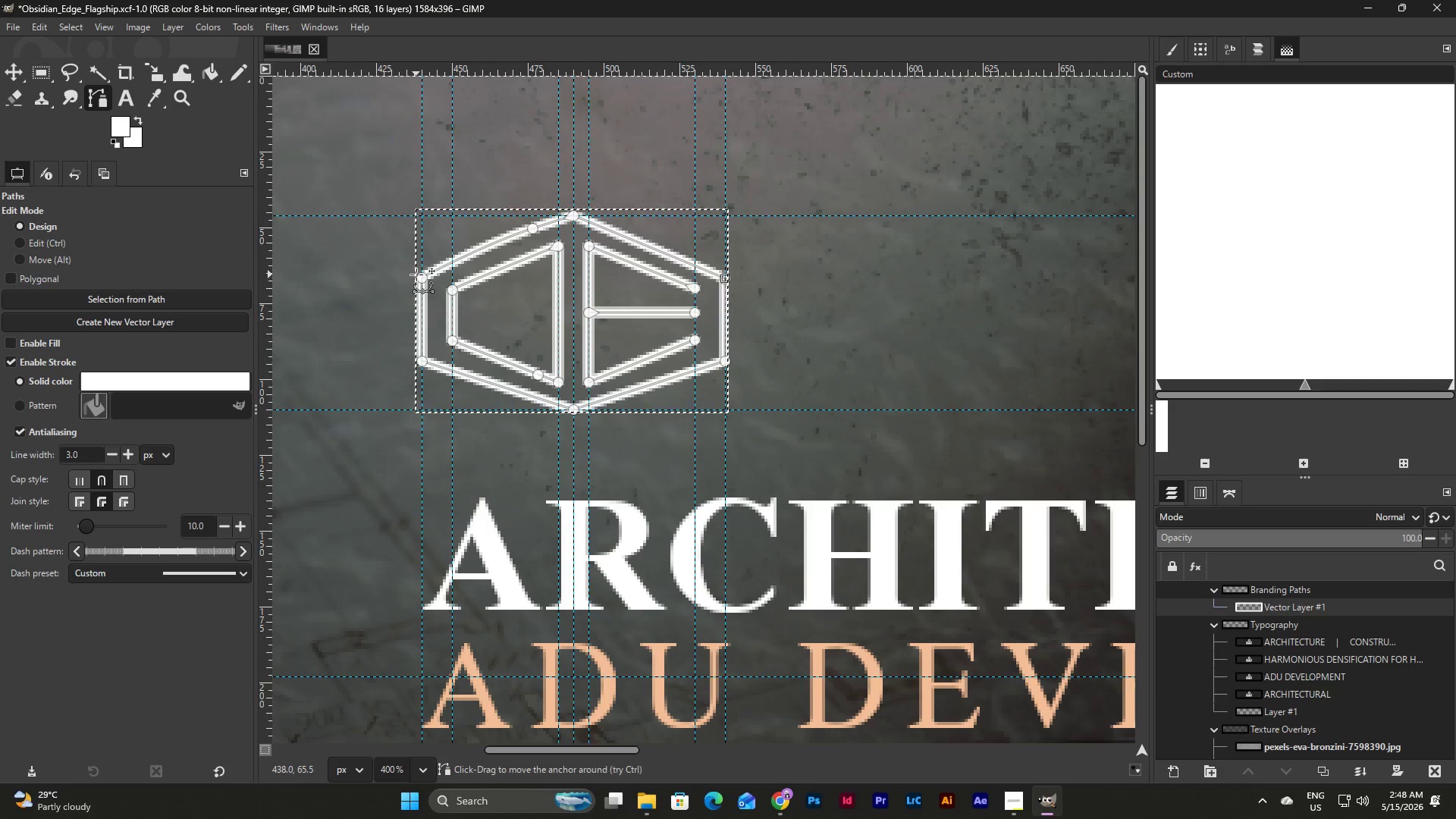 
left_click_drag(start_coordinate=[420, 279], to_coordinate=[424, 281])
 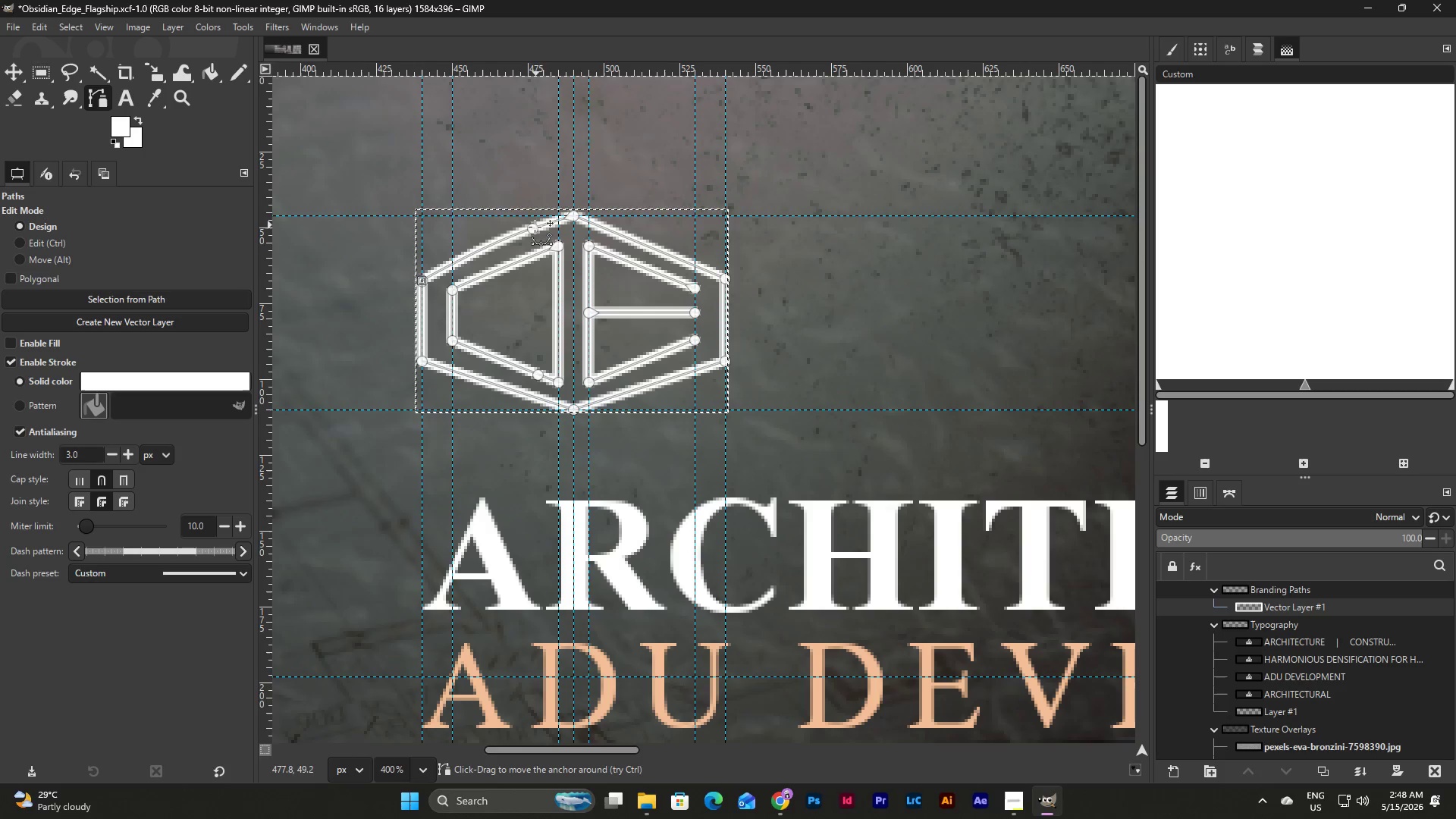 
left_click_drag(start_coordinate=[532, 231], to_coordinate=[498, 246])
 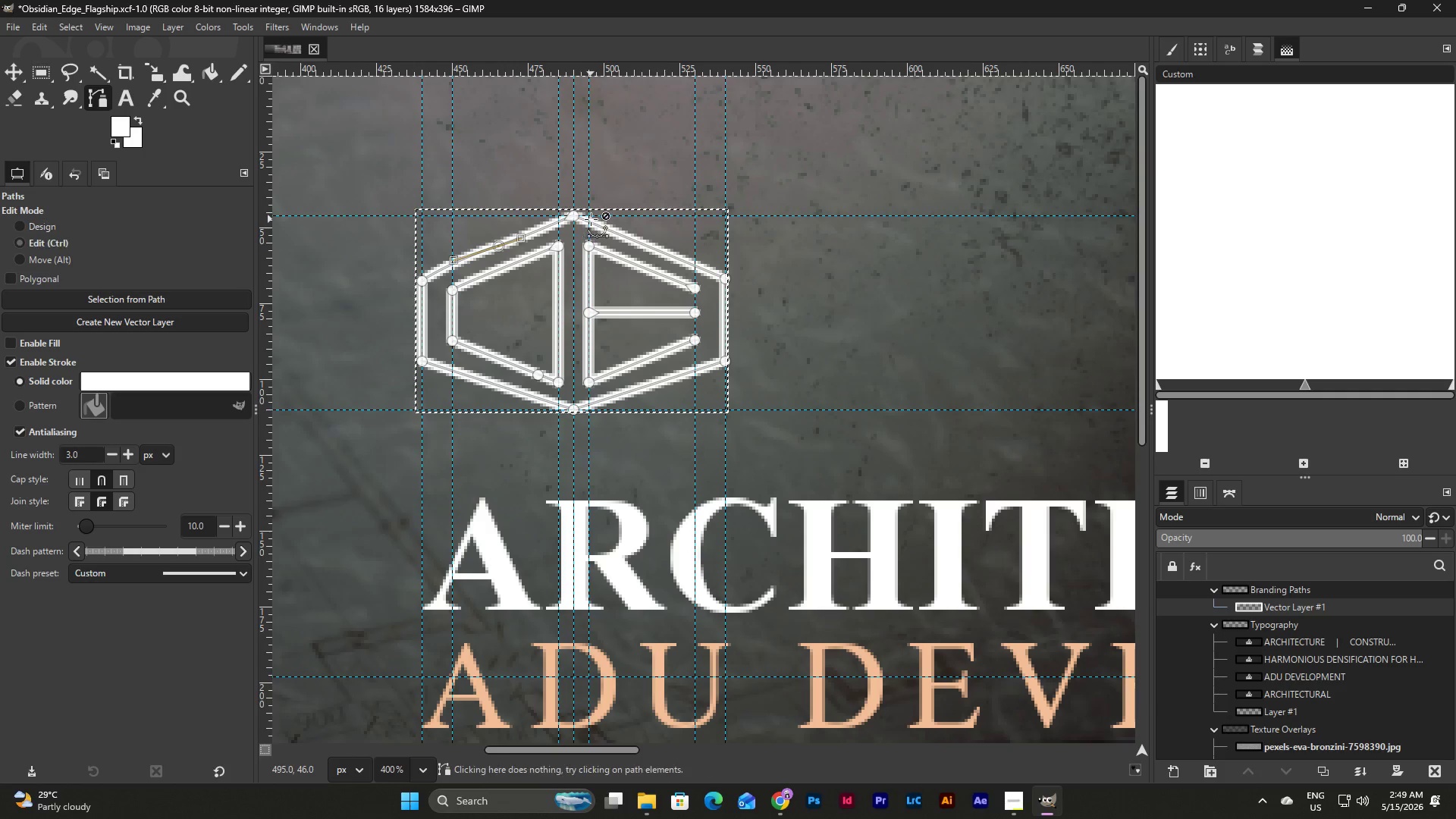 
hold_key(key=ControlLeft, duration=2.14)
 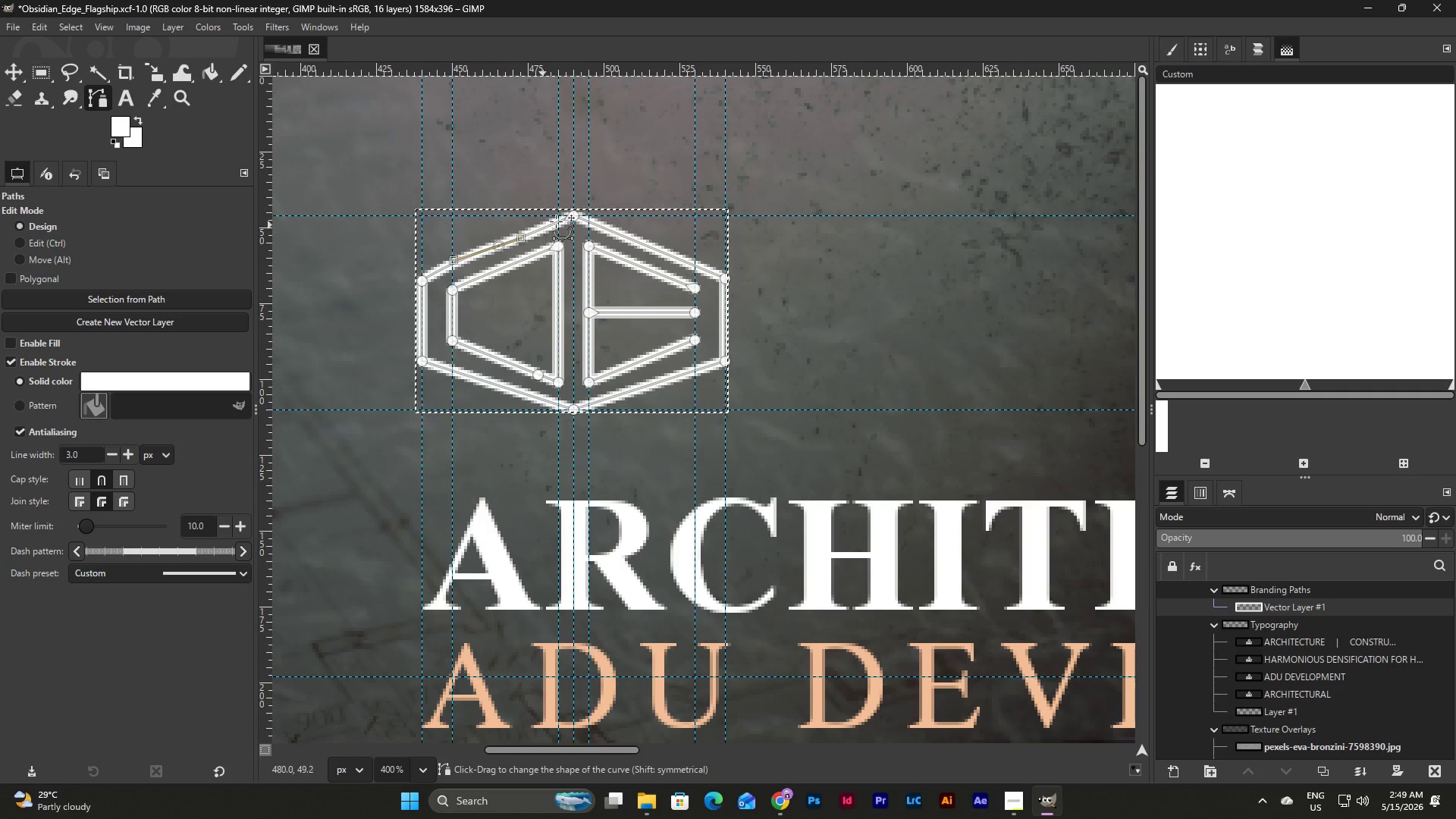 
key(Control+Z)
 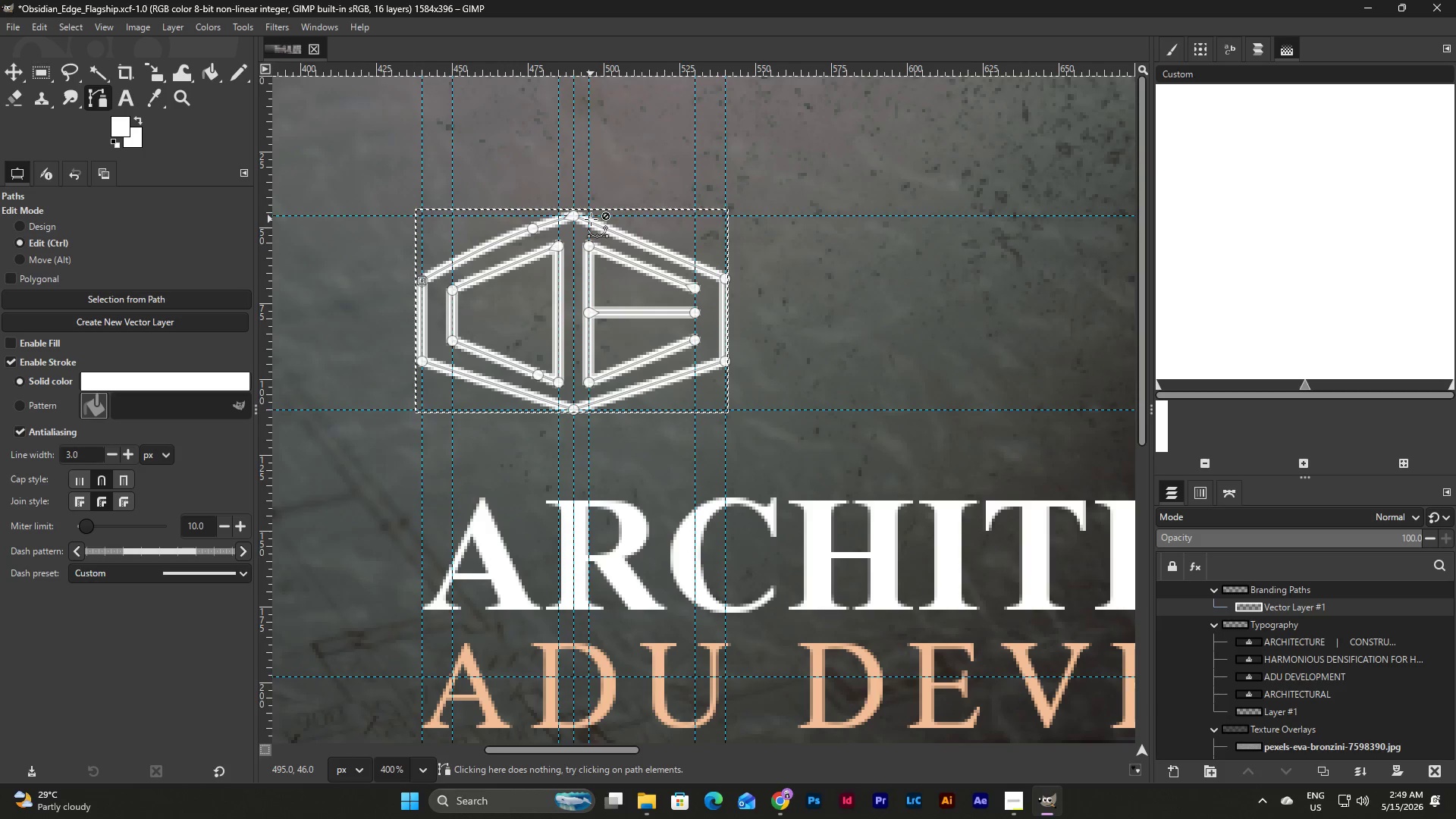 
key(Control+Z)
 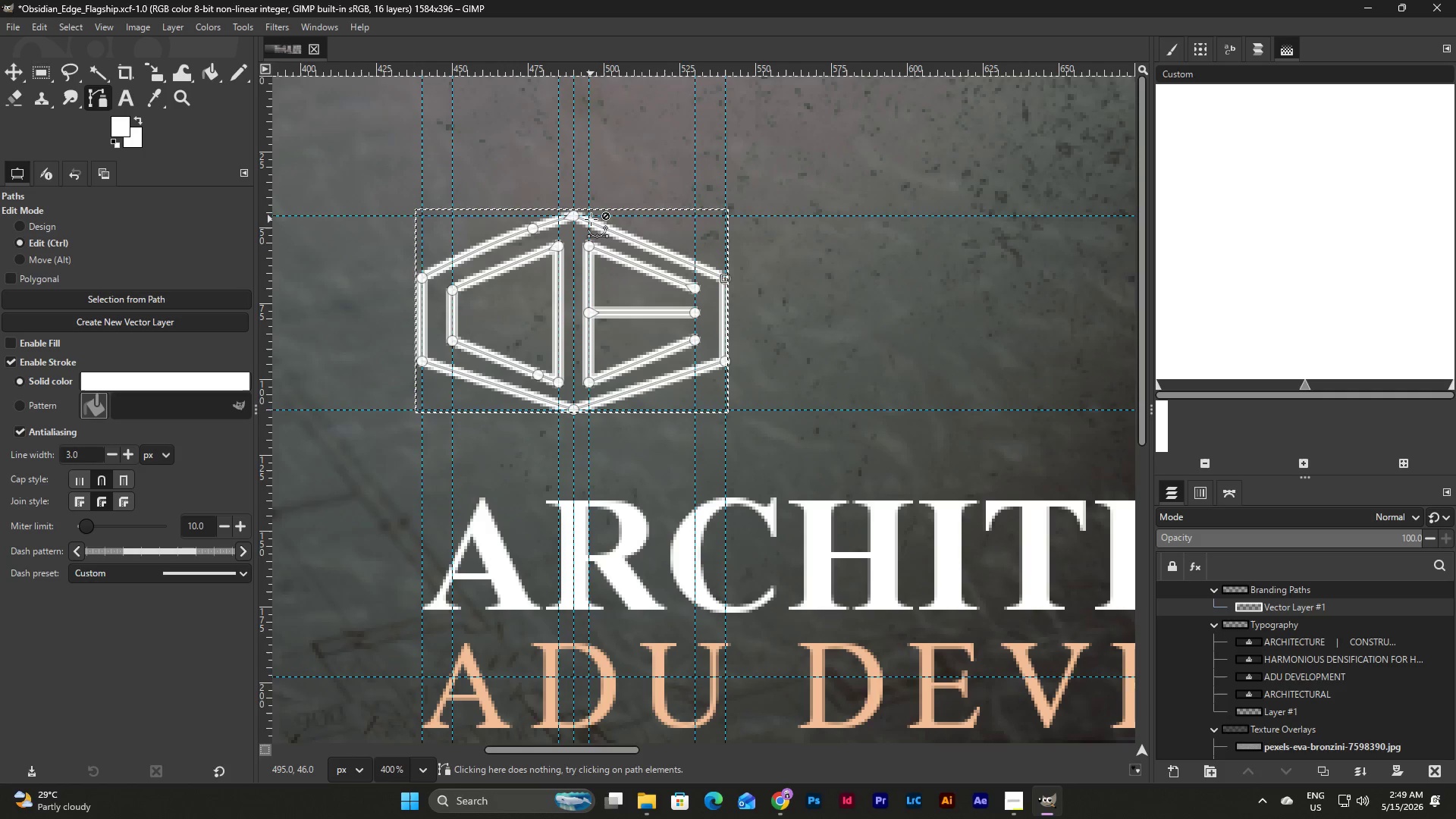 
key(Control+Z)
 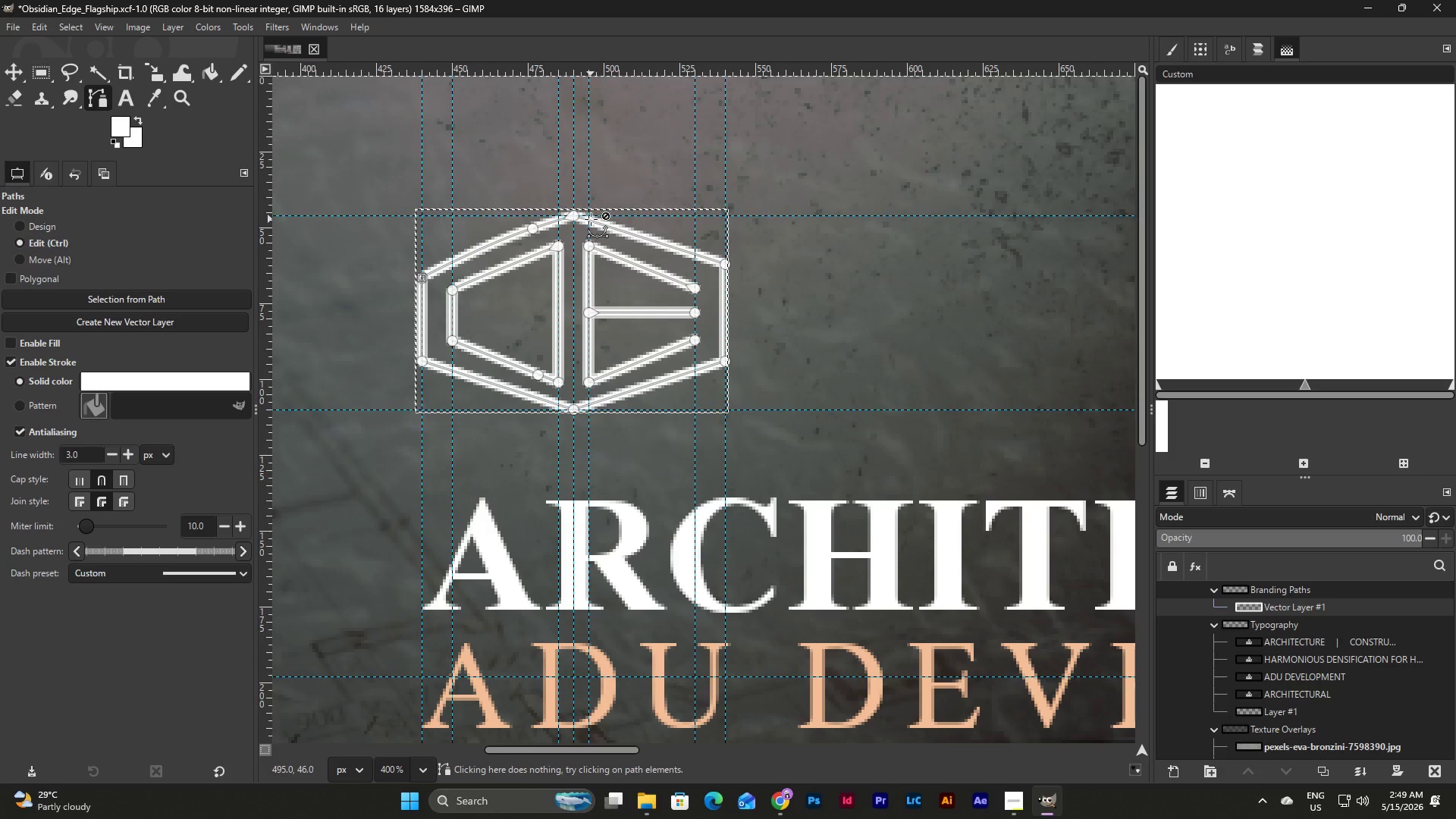 
key(Control+Z)
 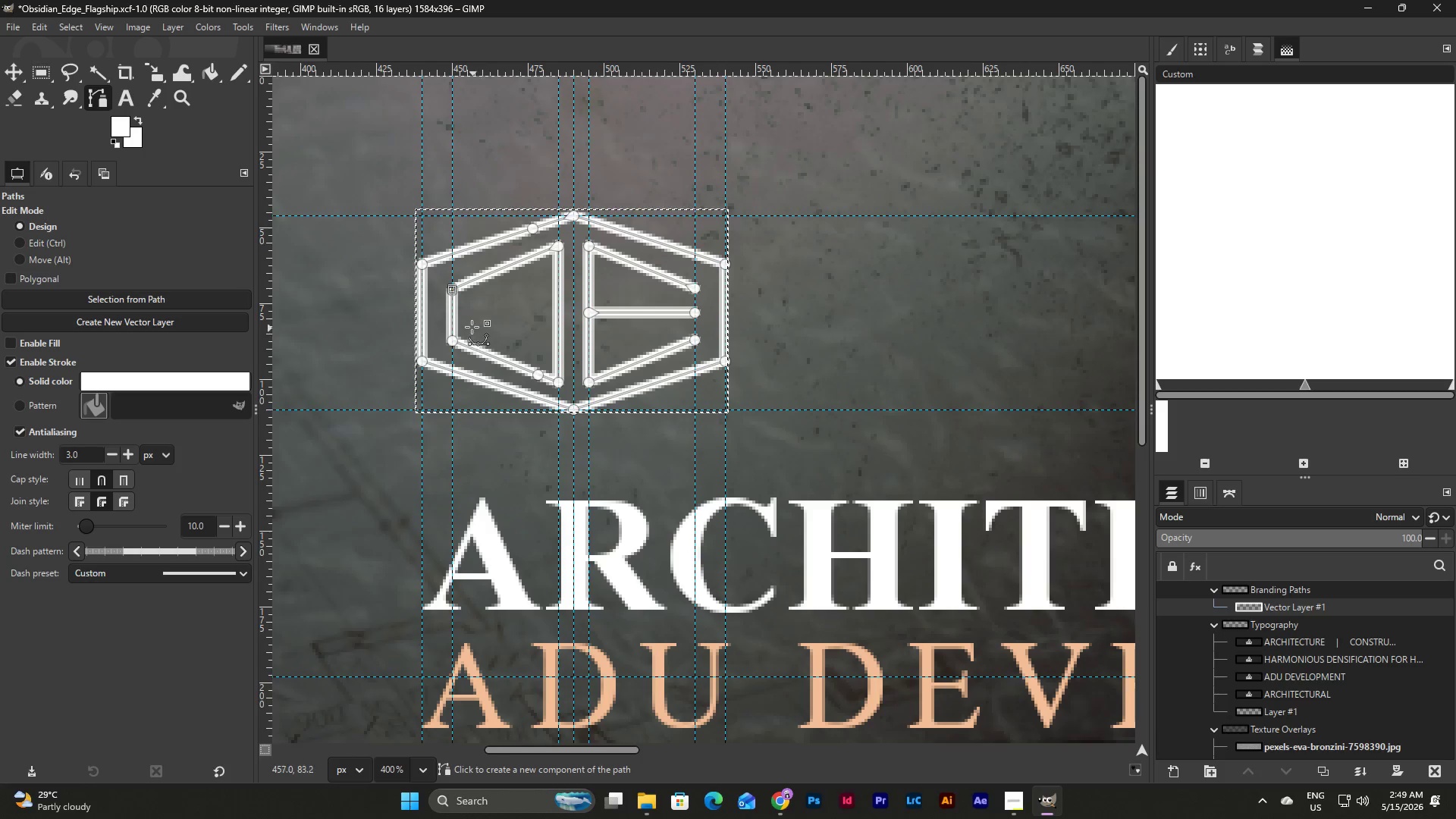 
left_click_drag(start_coordinate=[452, 290], to_coordinate=[451, 278])
 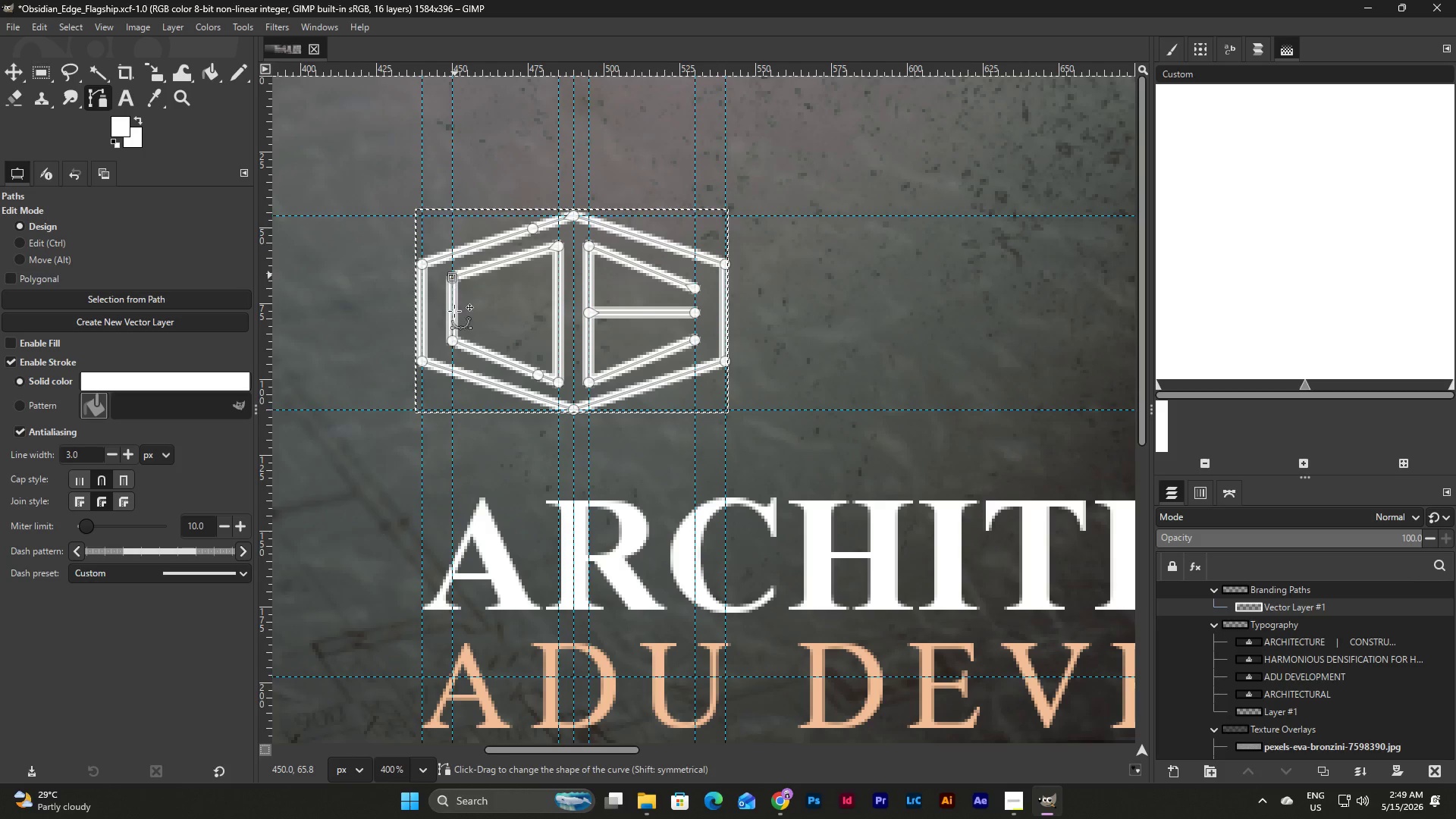 
left_click_drag(start_coordinate=[452, 339], to_coordinate=[452, 347])
 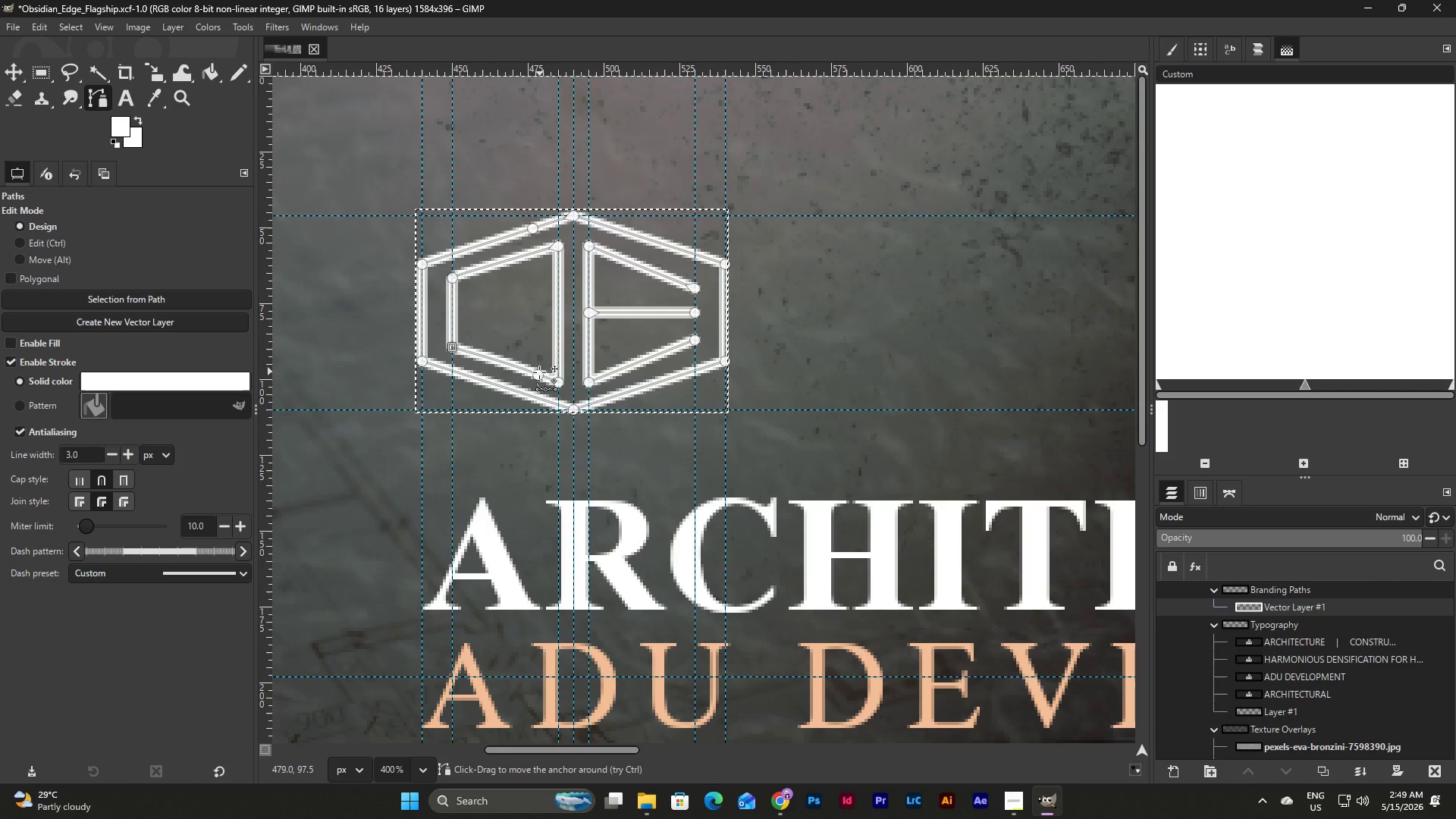 
left_click_drag(start_coordinate=[535, 374], to_coordinate=[536, 378])
 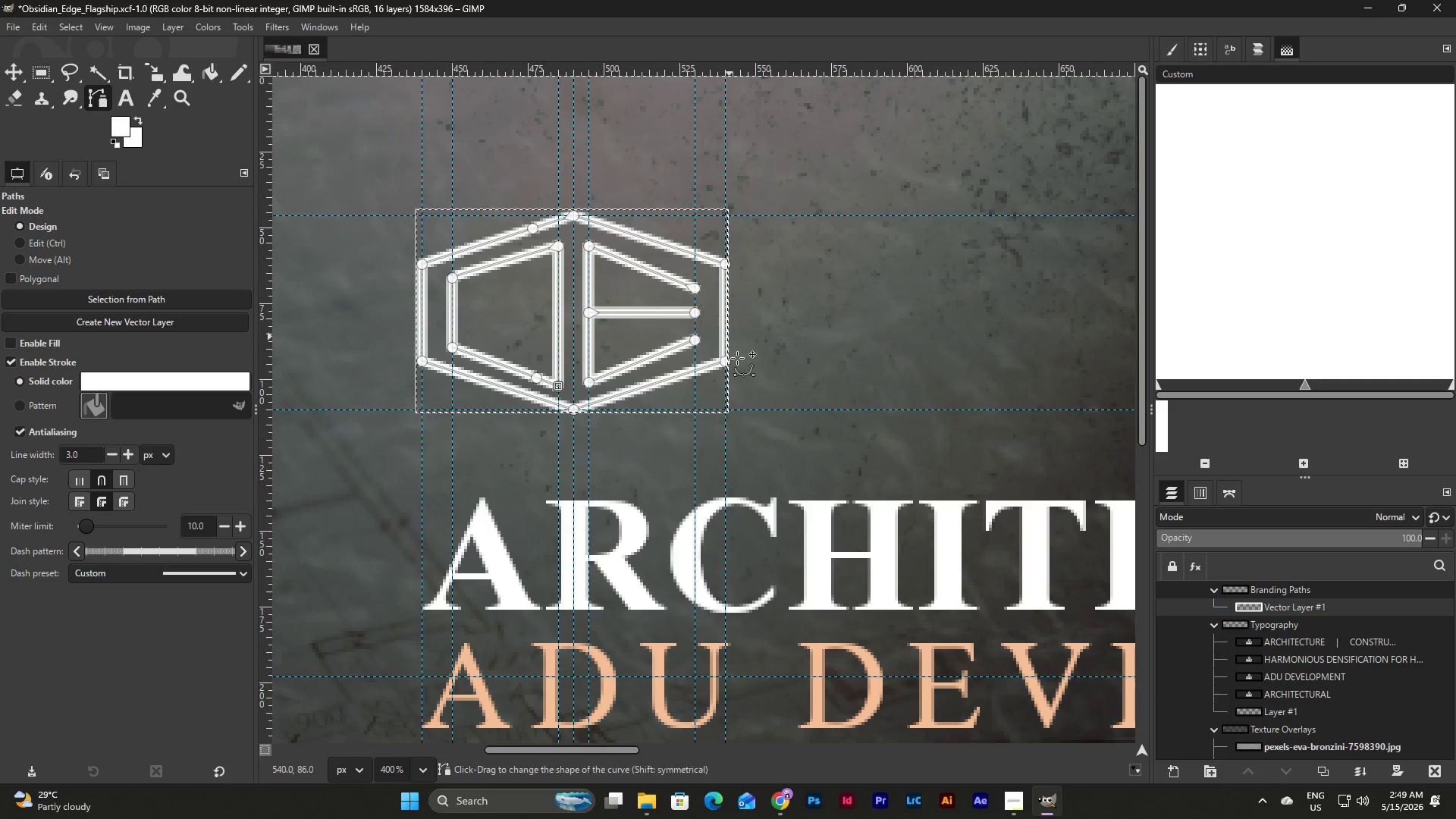 
wait(5.11)
 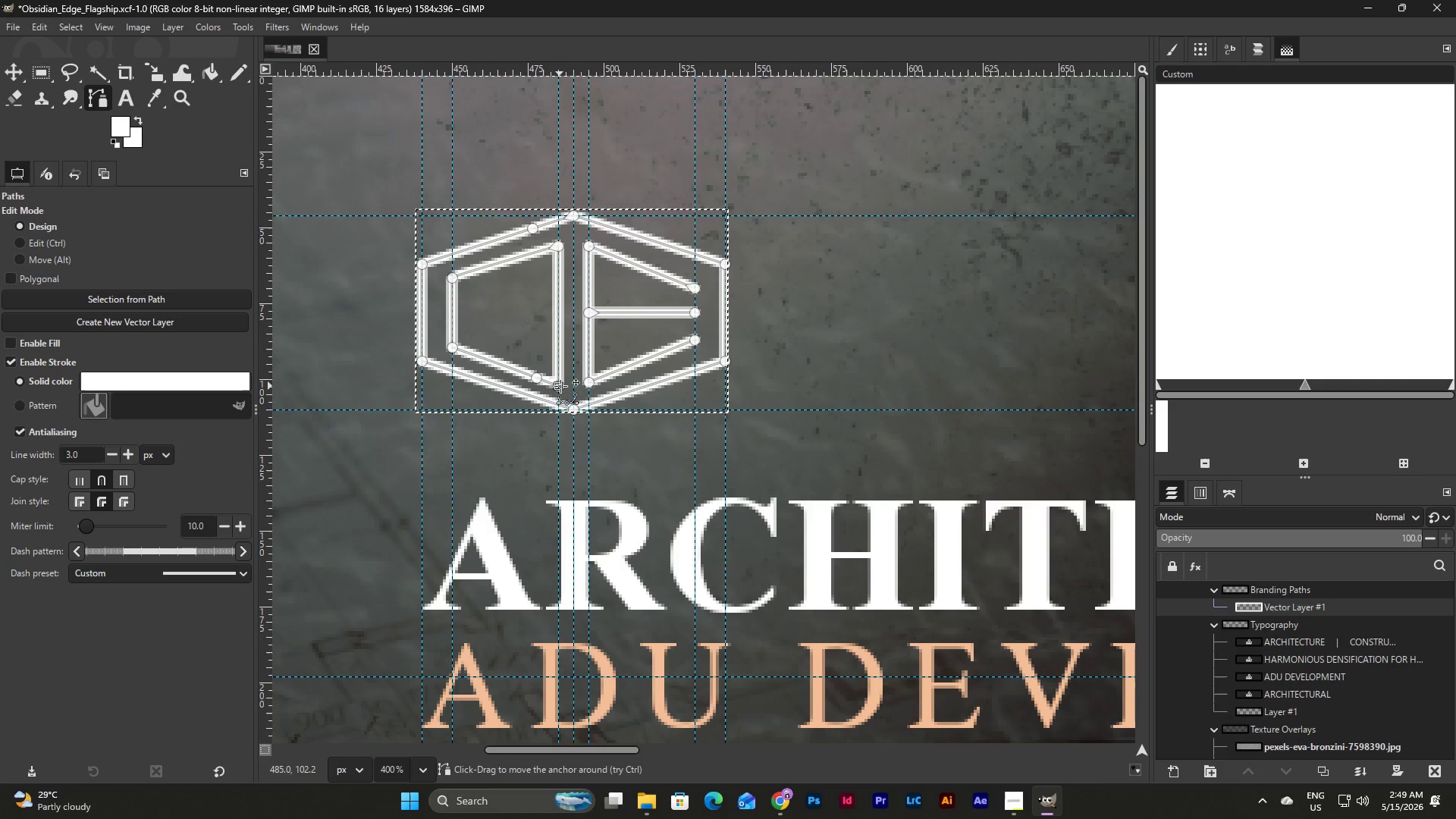 
left_click([1292, 639])
 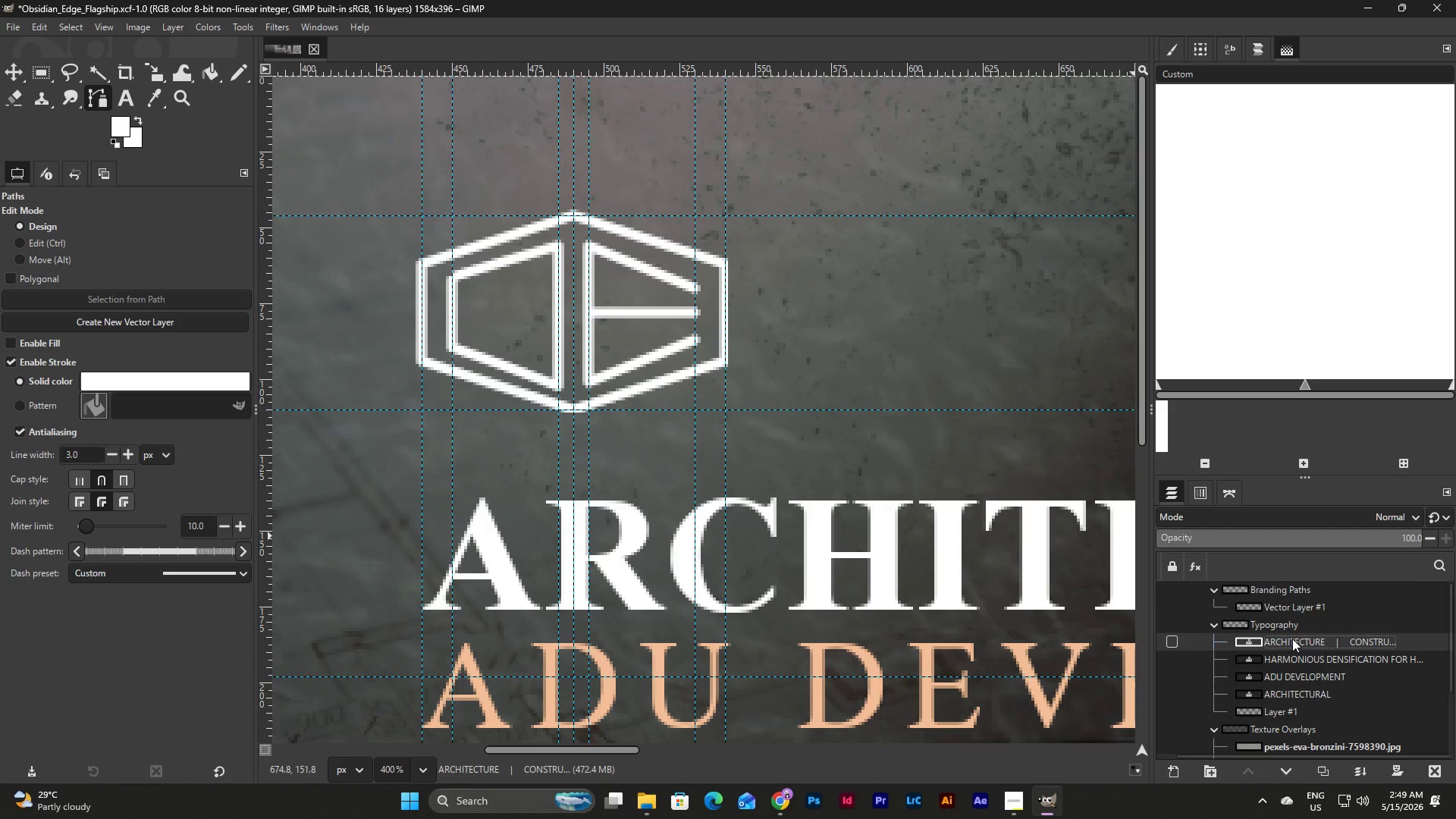 
key(Control+Z)
 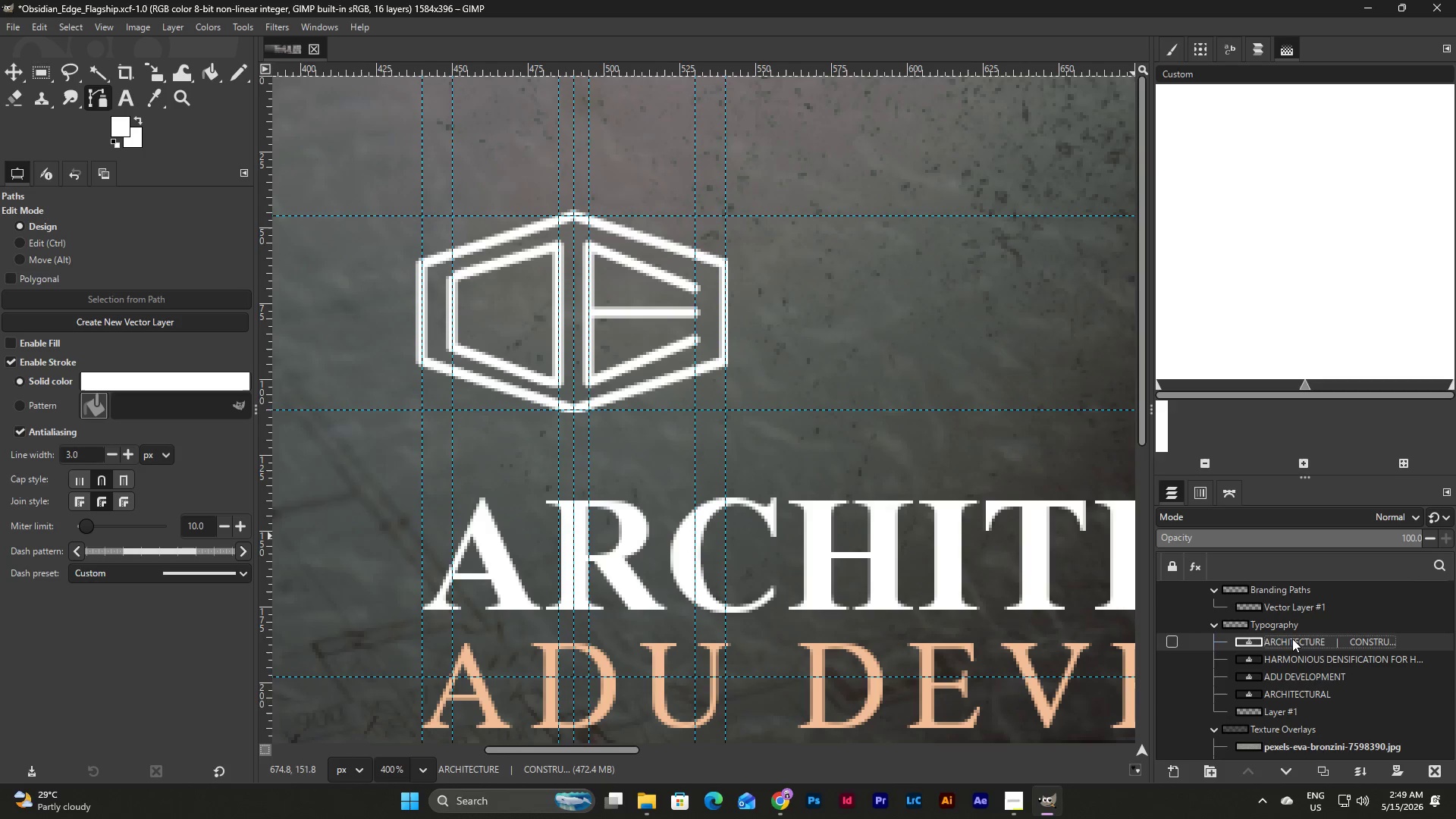 
key(Control+Z)
 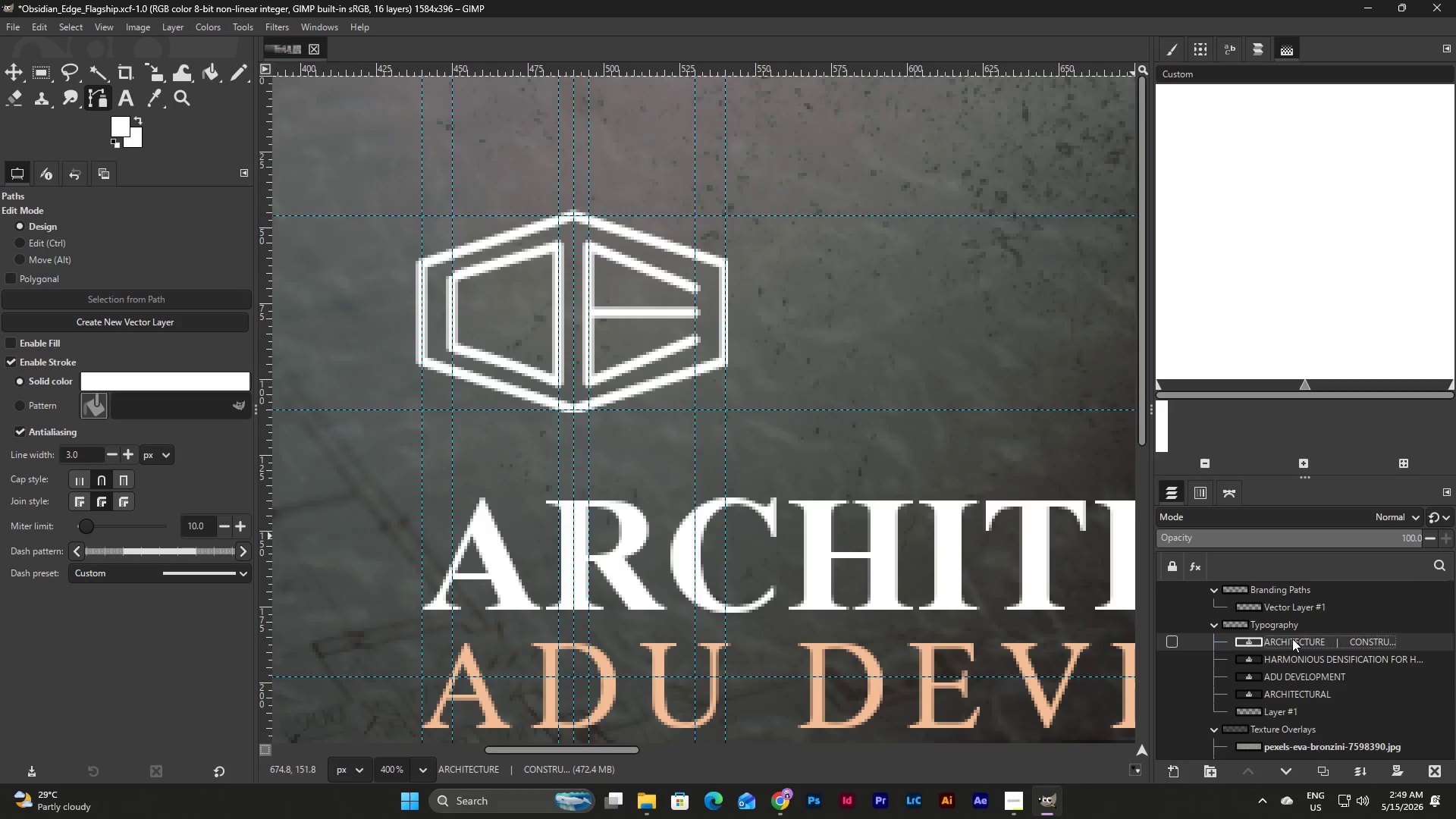 
key(Control+Z)
 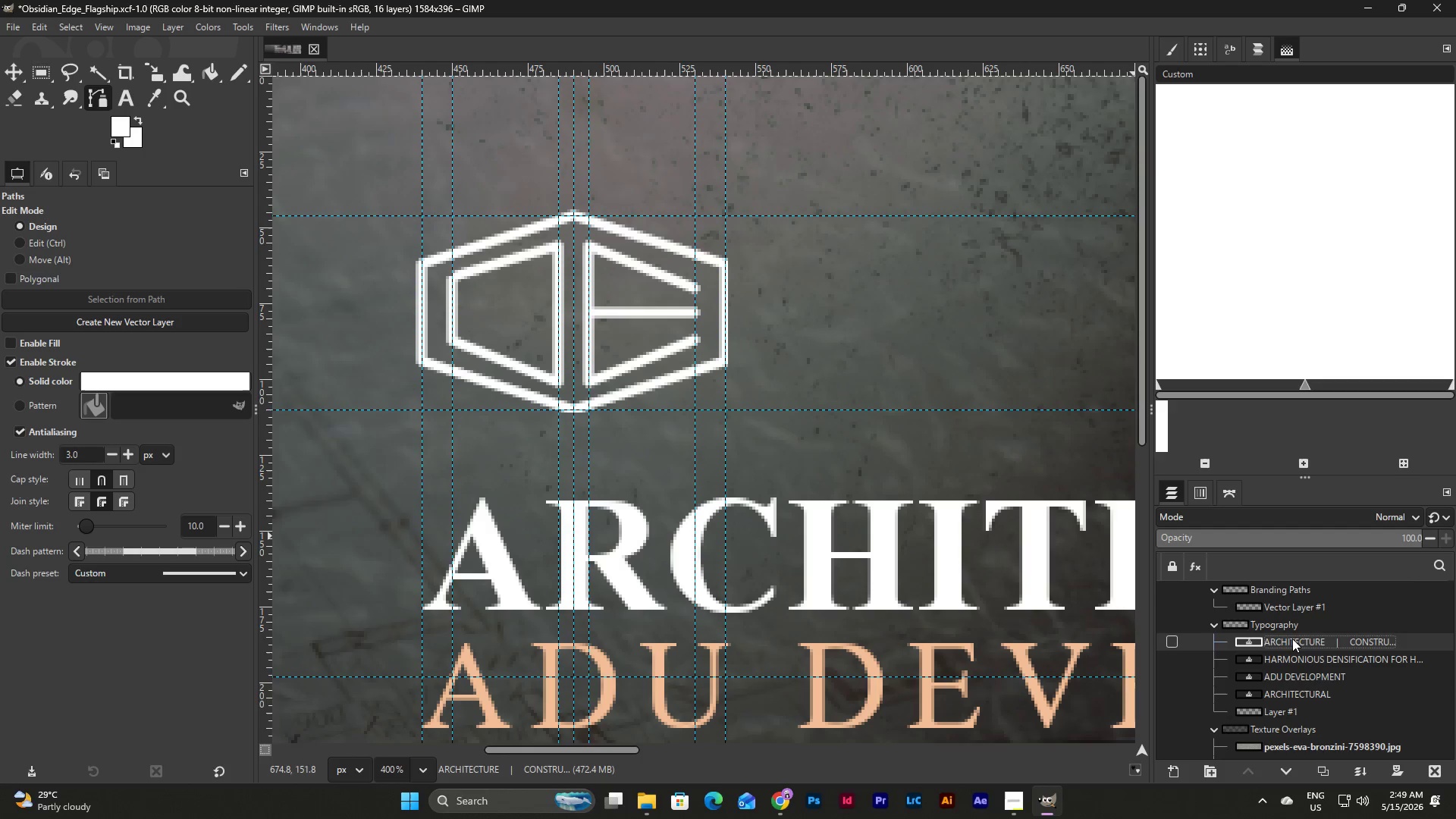 
key(Control+Z)
 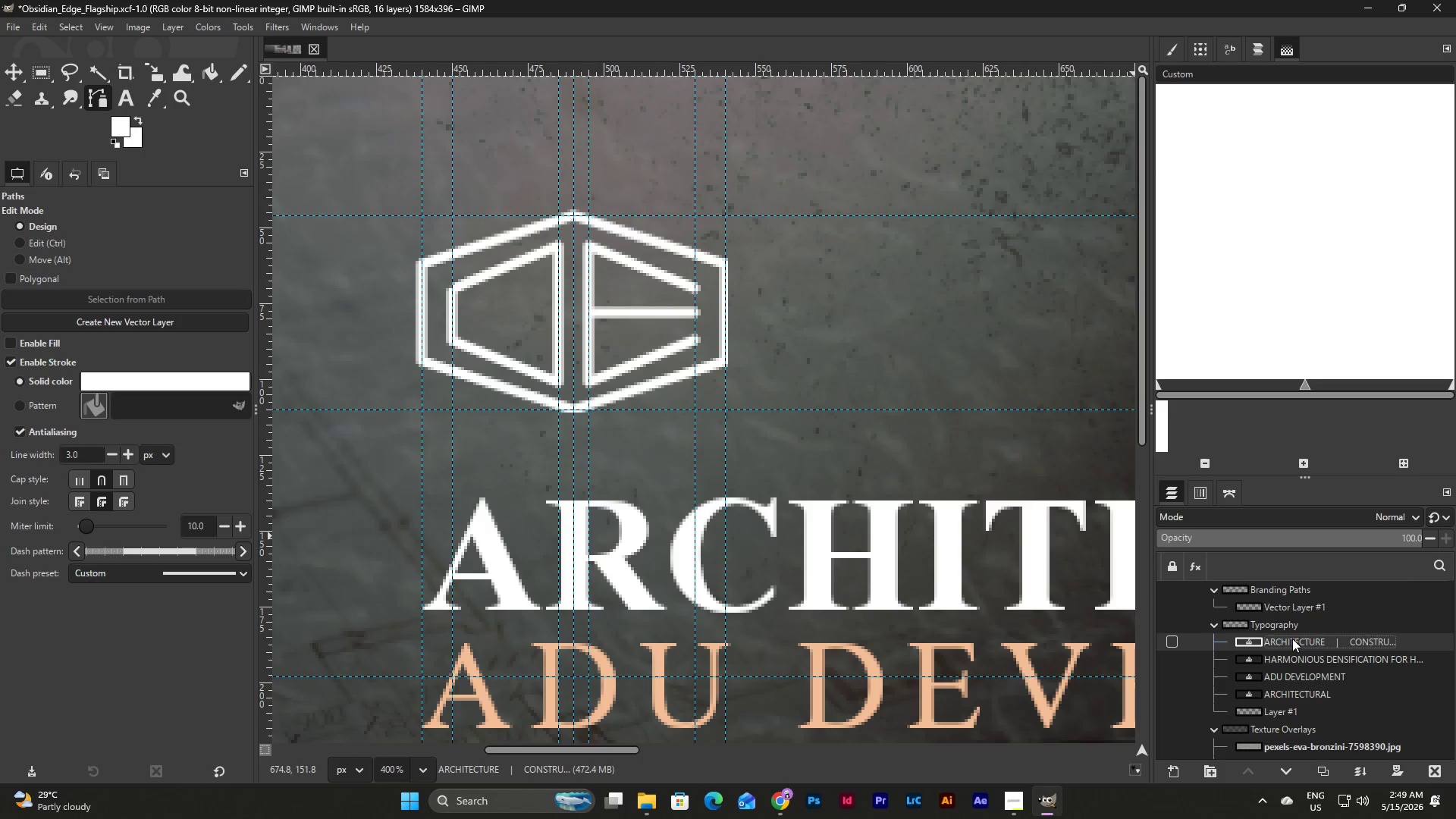 
key(Control+Z)
 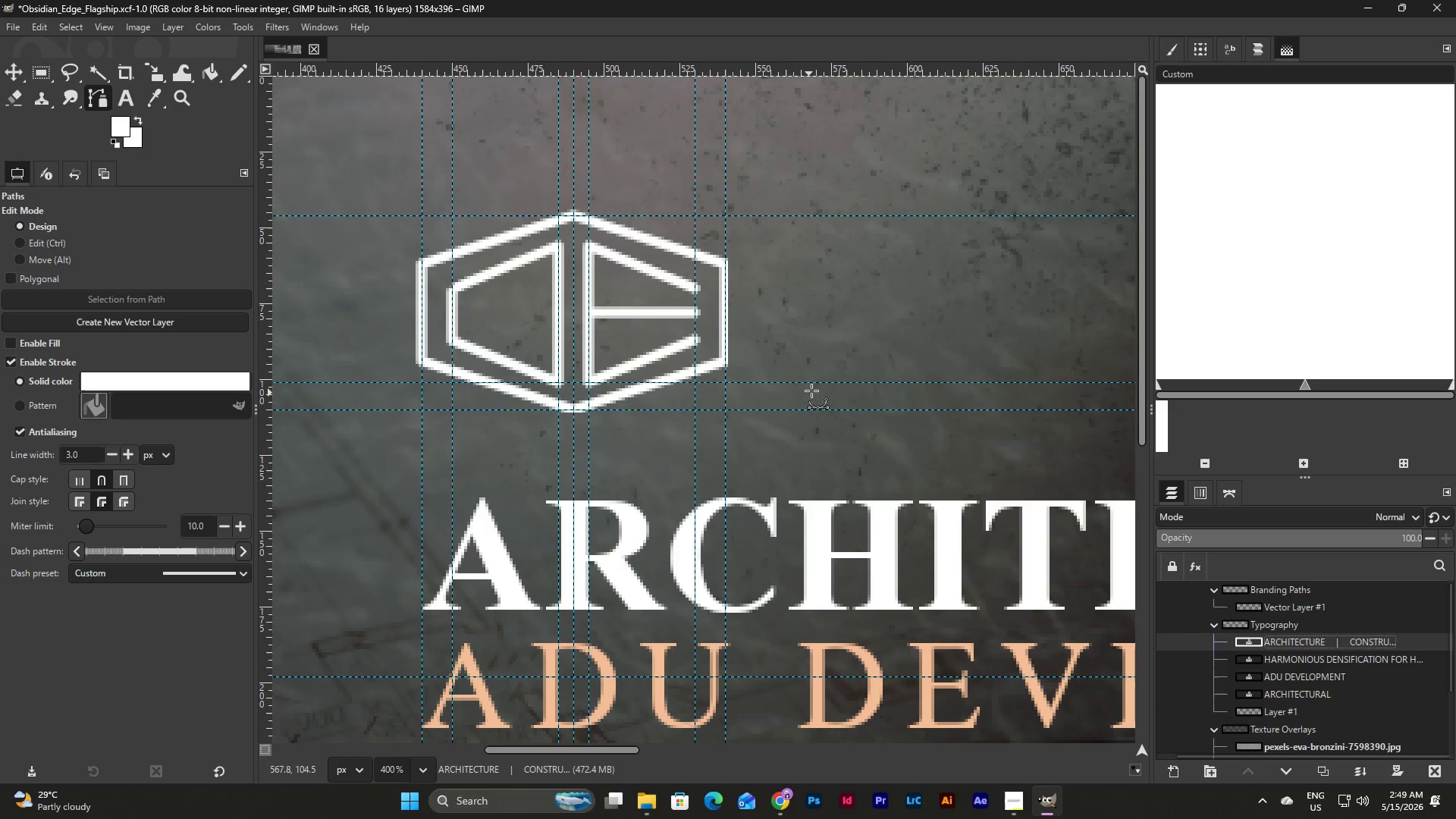 
left_click([11, 67])
 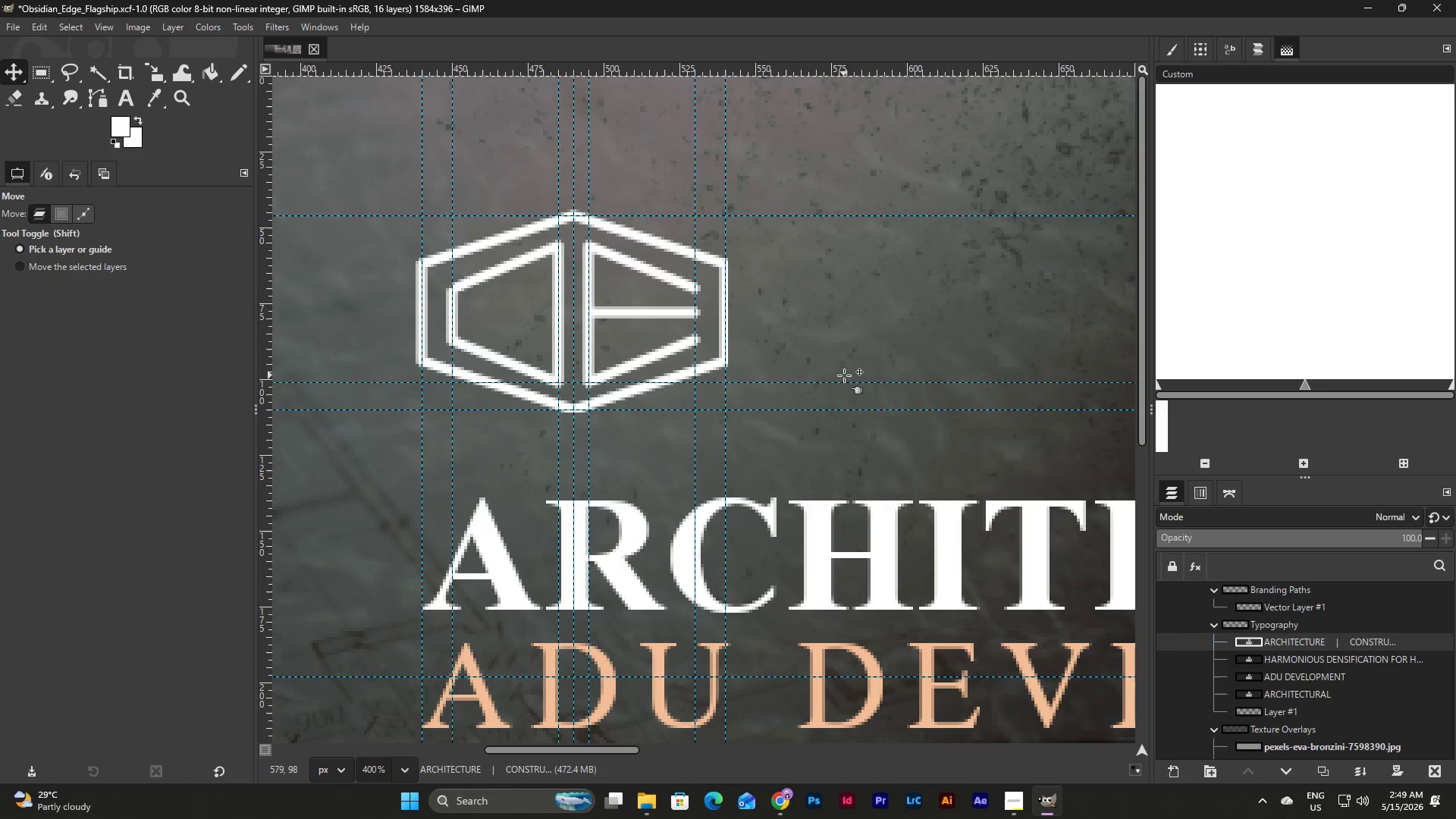 
left_click_drag(start_coordinate=[844, 384], to_coordinate=[955, 818])
 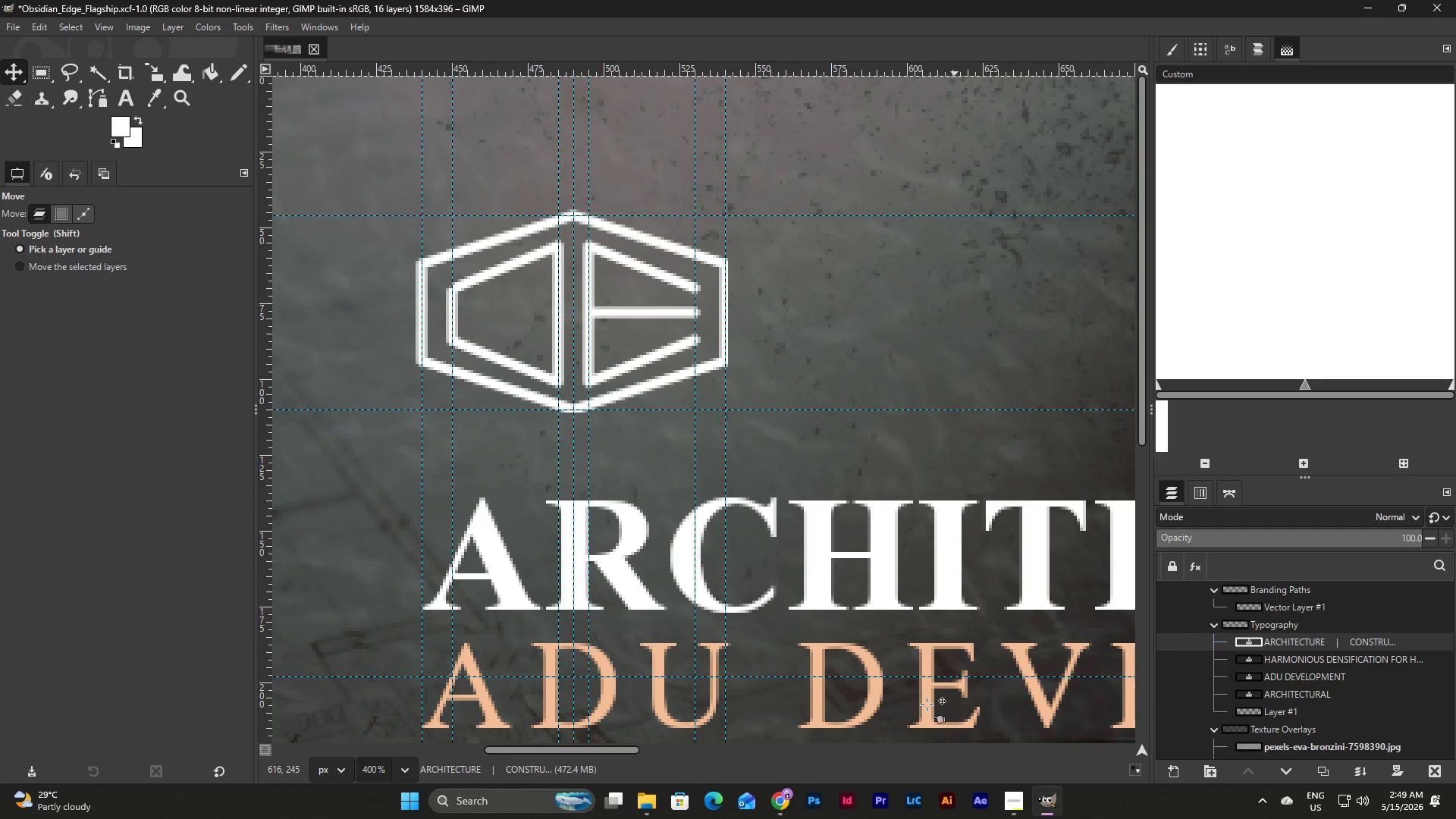 
left_click([404, 765])
 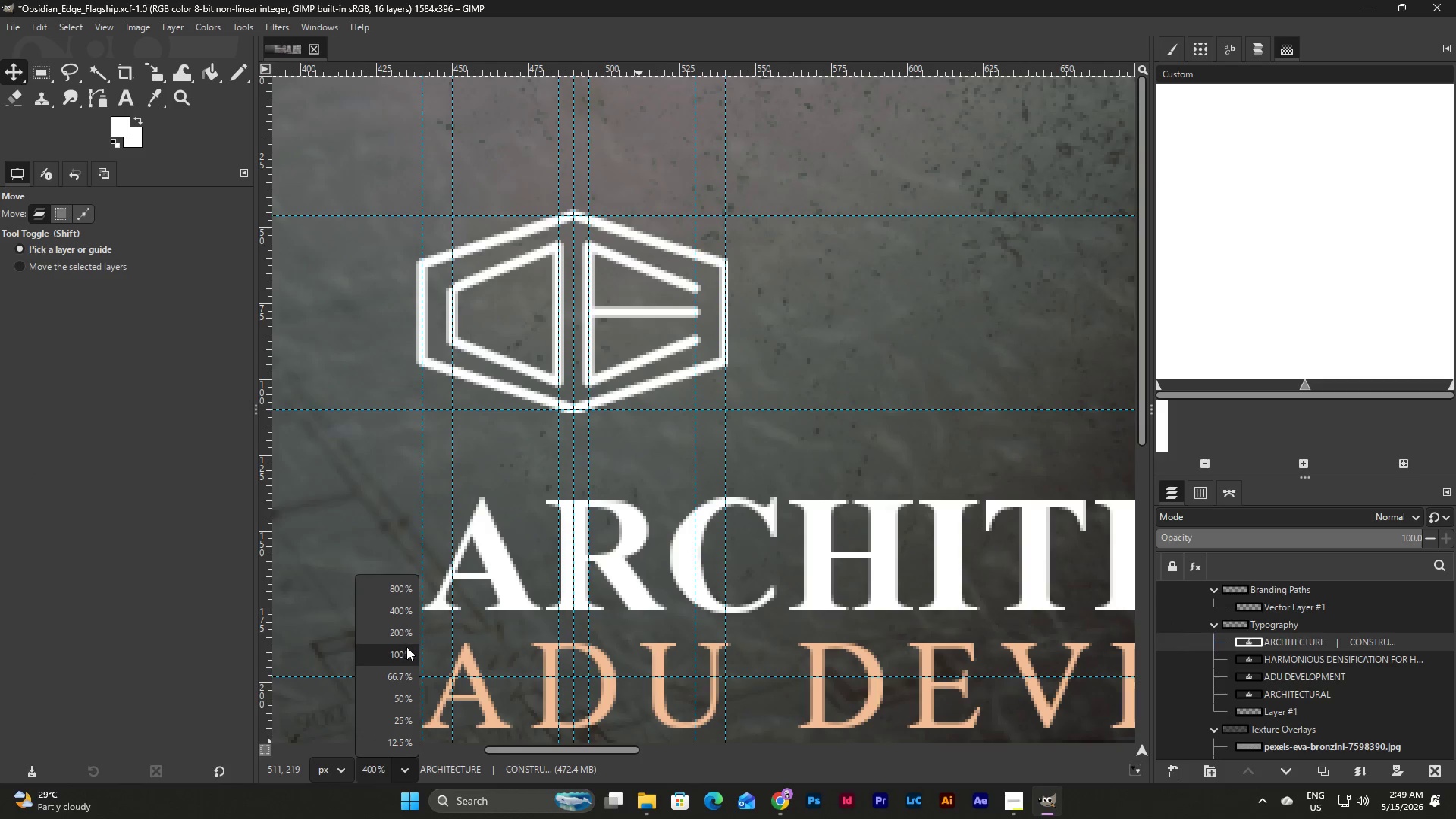 
left_click([407, 648])
 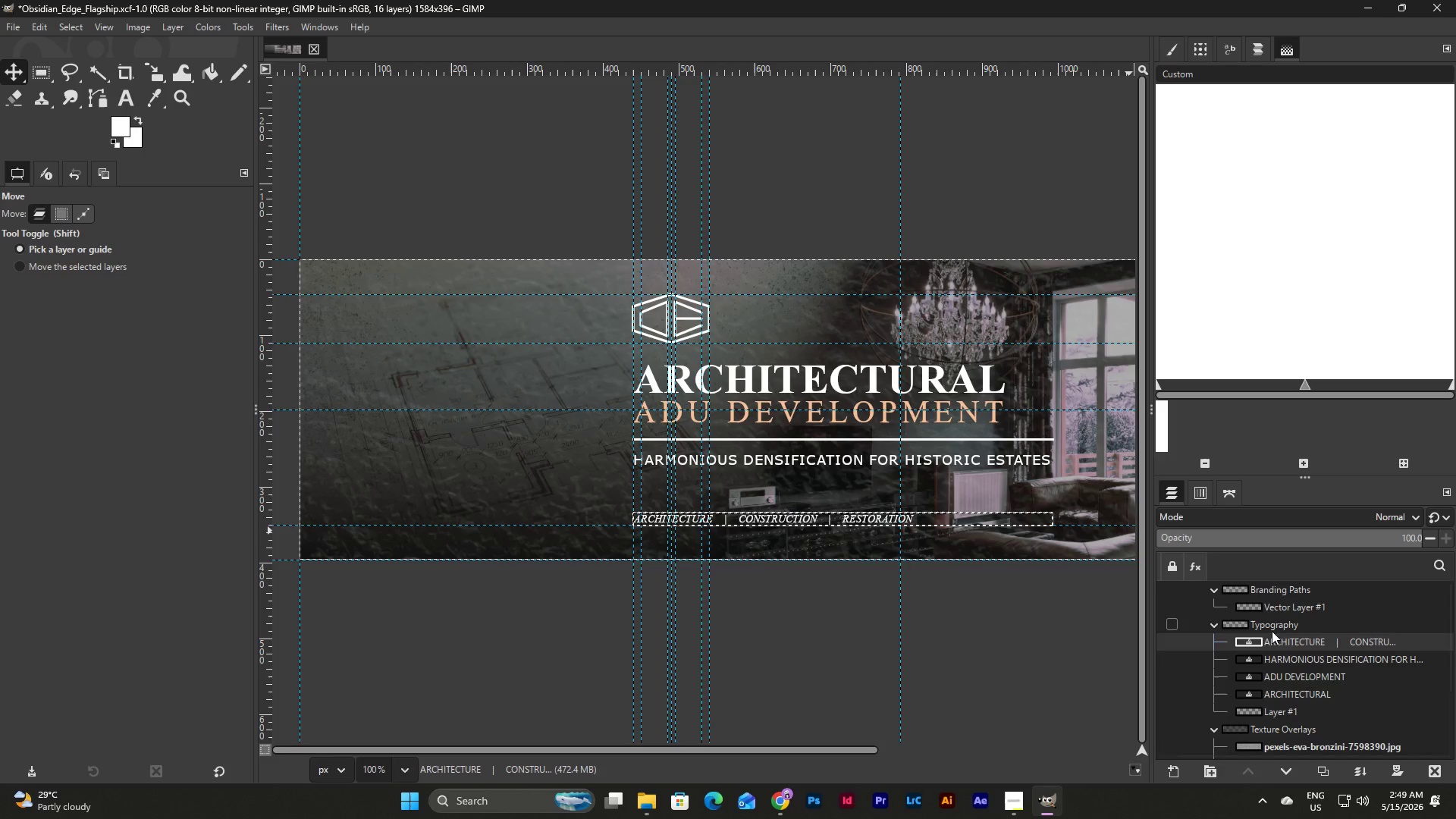 
left_click([1294, 604])
 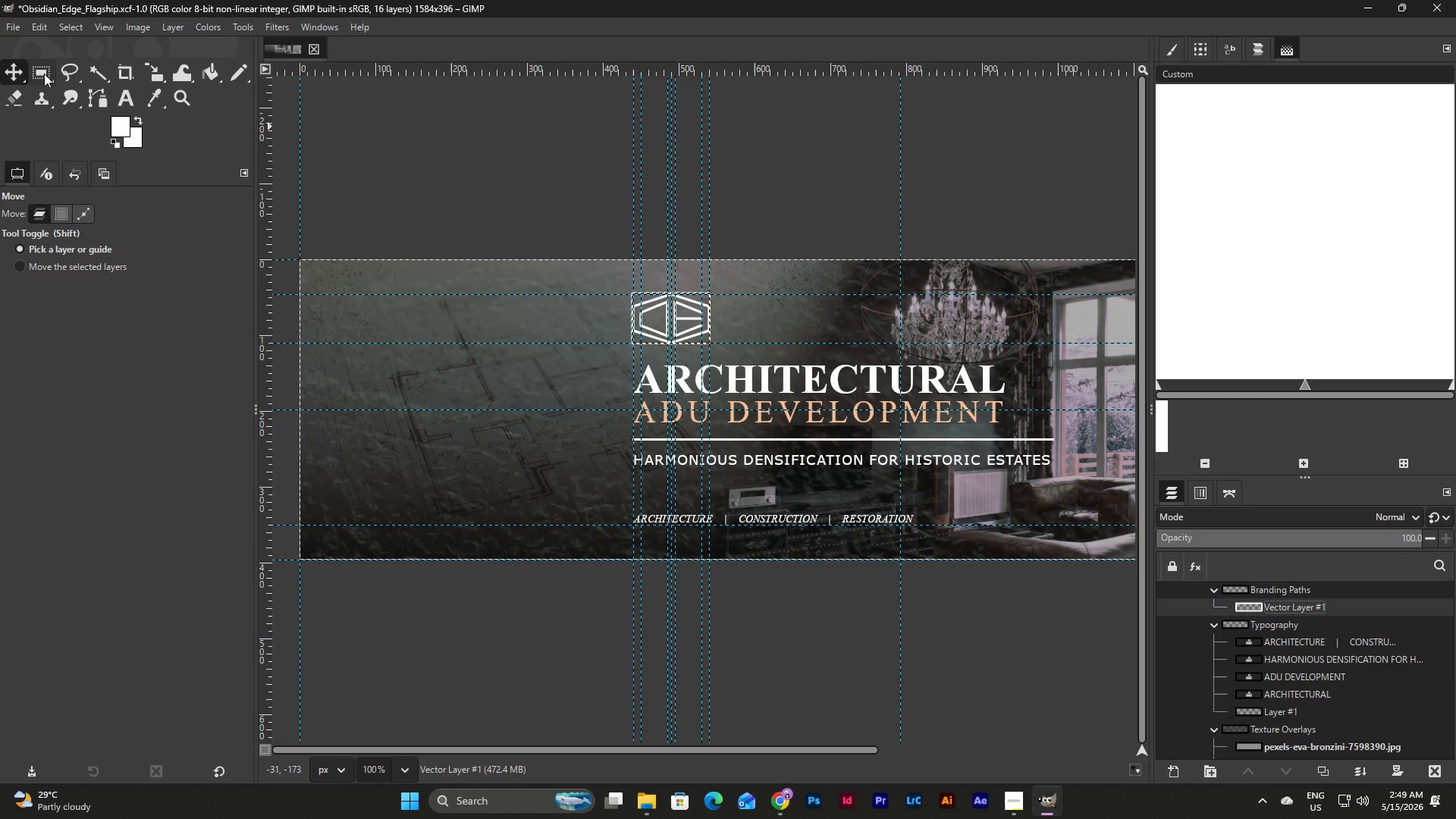 
left_click_drag(start_coordinate=[641, 202], to_coordinate=[1021, 818])
 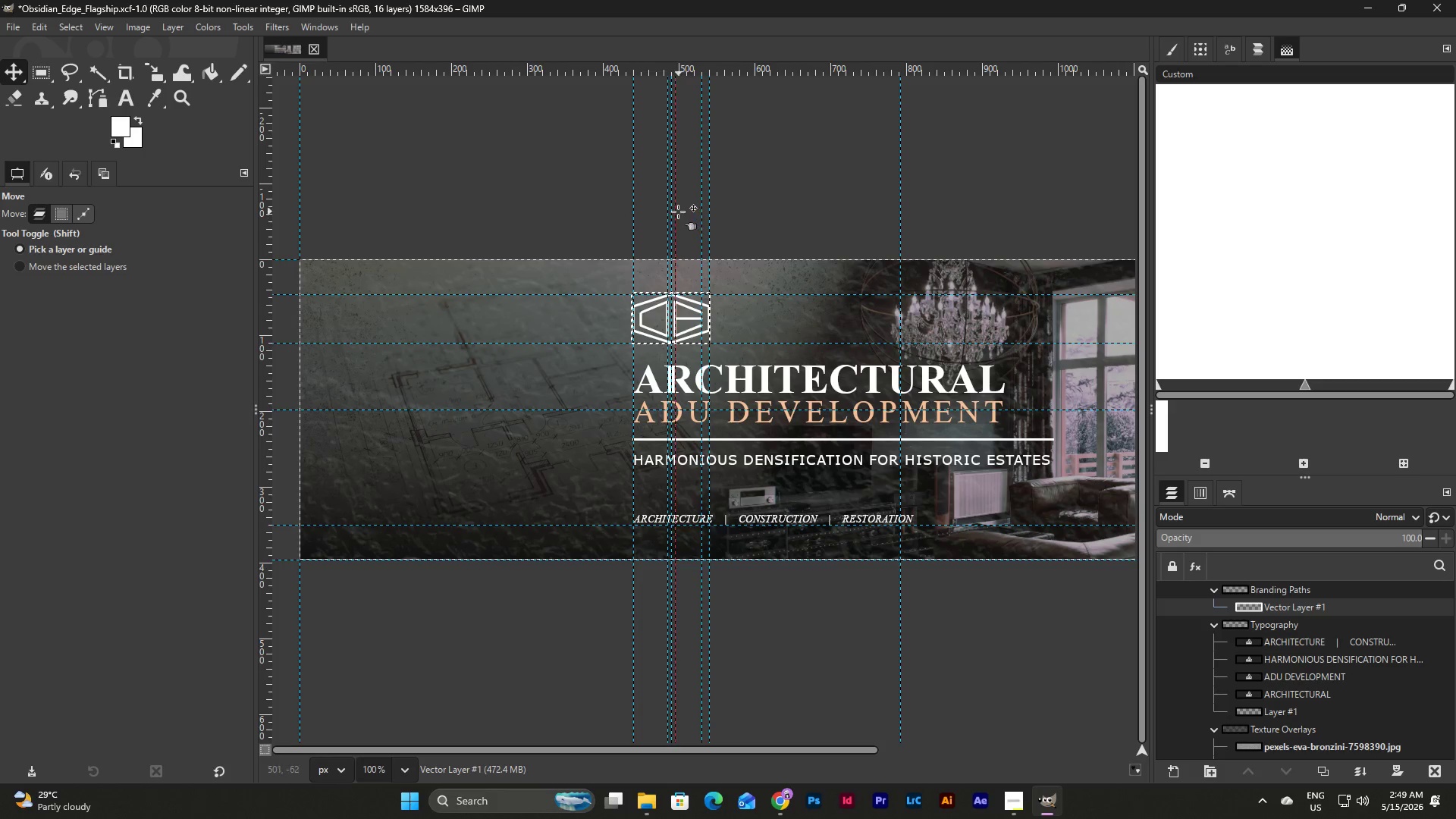 
left_click_drag(start_coordinate=[677, 211], to_coordinate=[938, 817])
 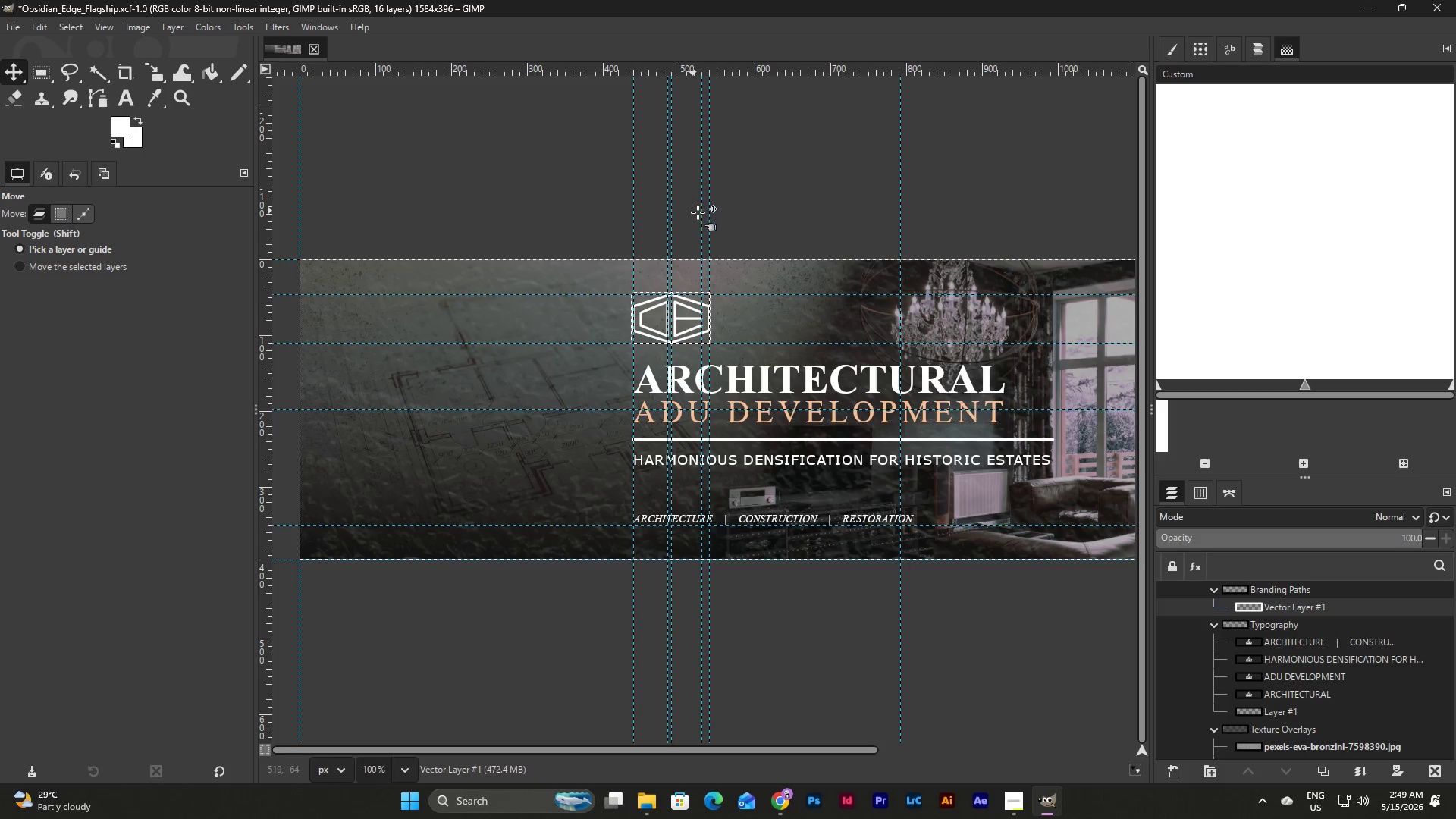 
left_click_drag(start_coordinate=[698, 212], to_coordinate=[901, 818])
 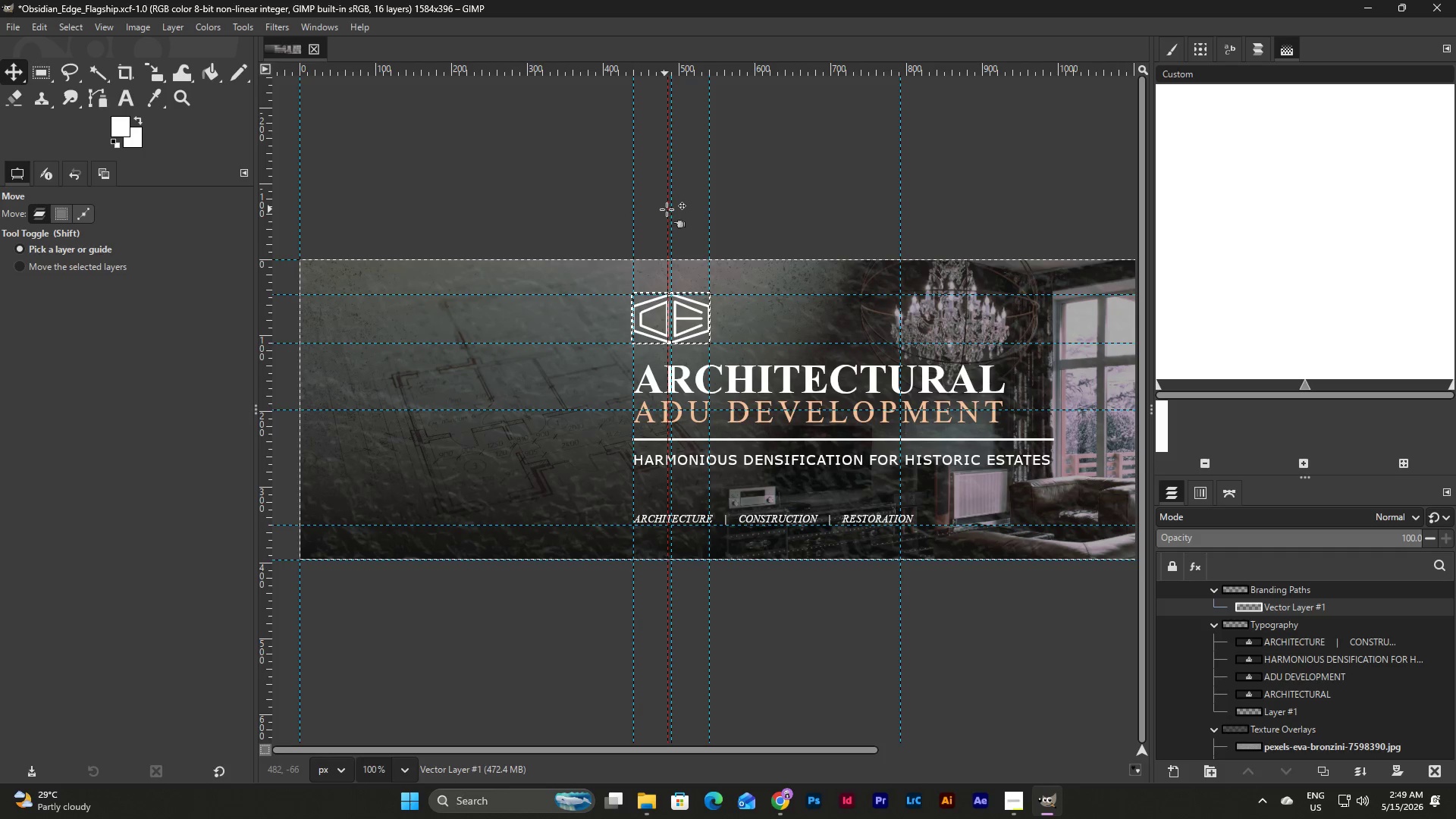 
left_click_drag(start_coordinate=[667, 209], to_coordinate=[799, 809])
 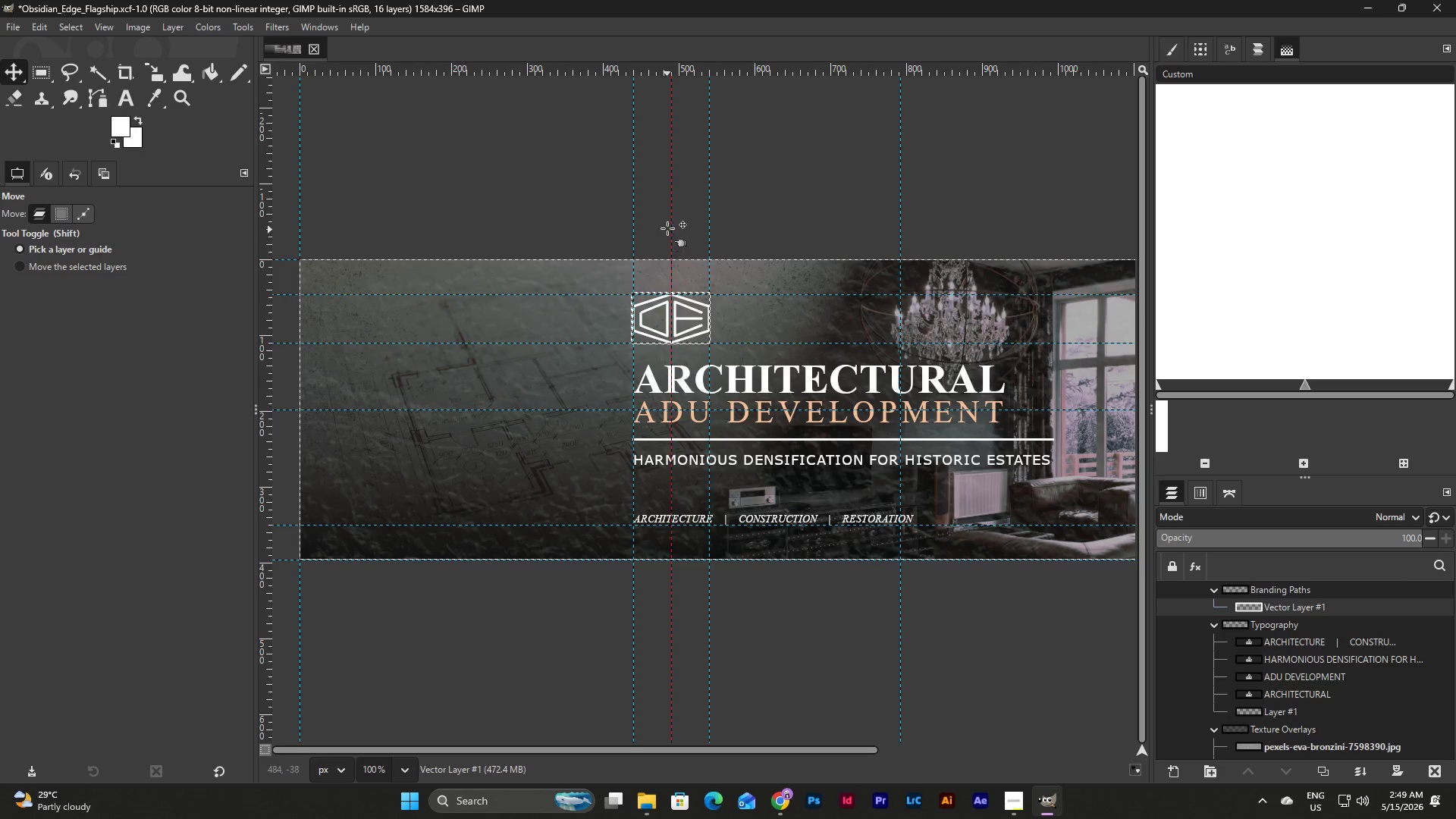 
left_click_drag(start_coordinate=[669, 225], to_coordinate=[825, 792])
 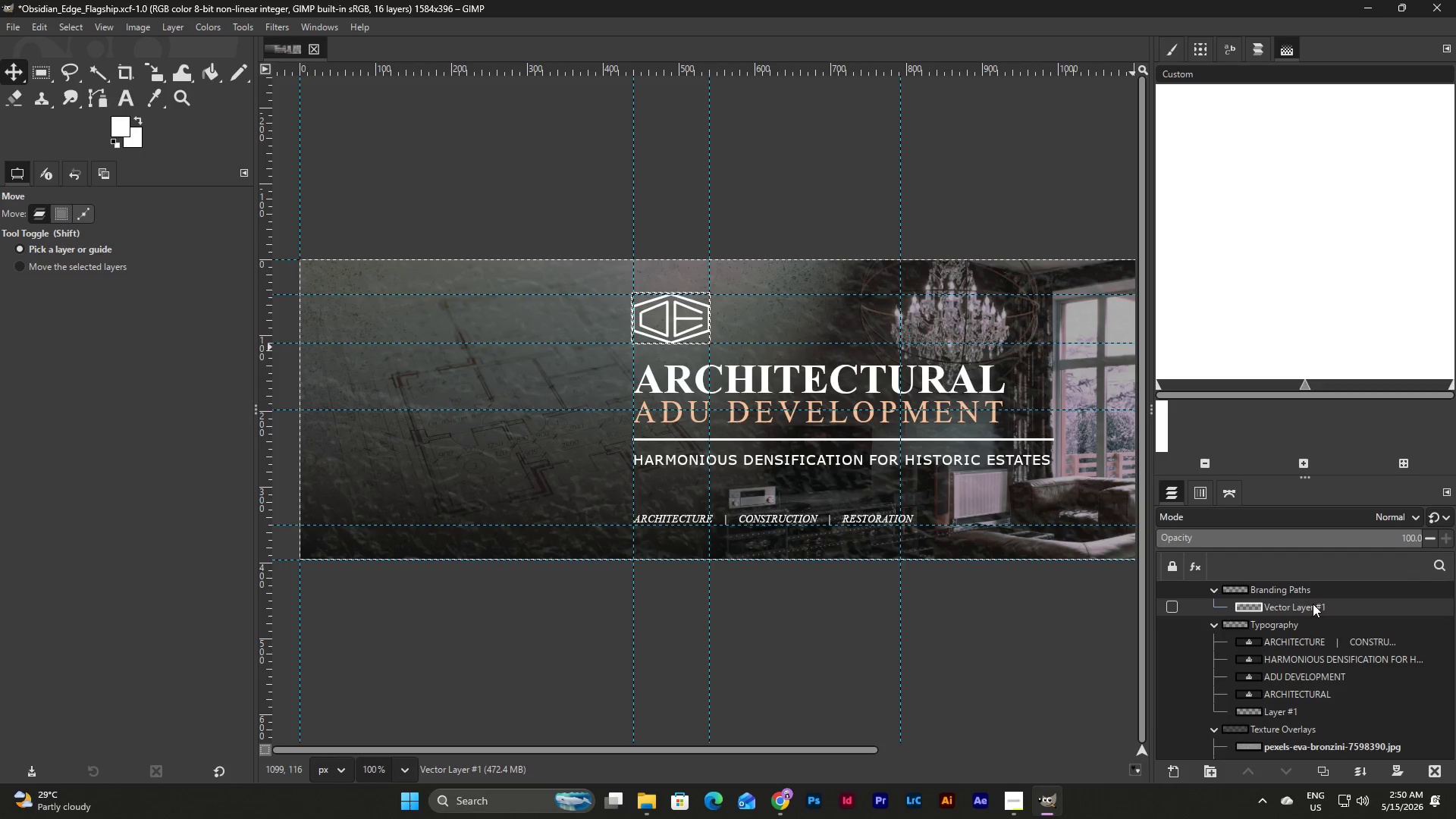 
wait(19.62)
 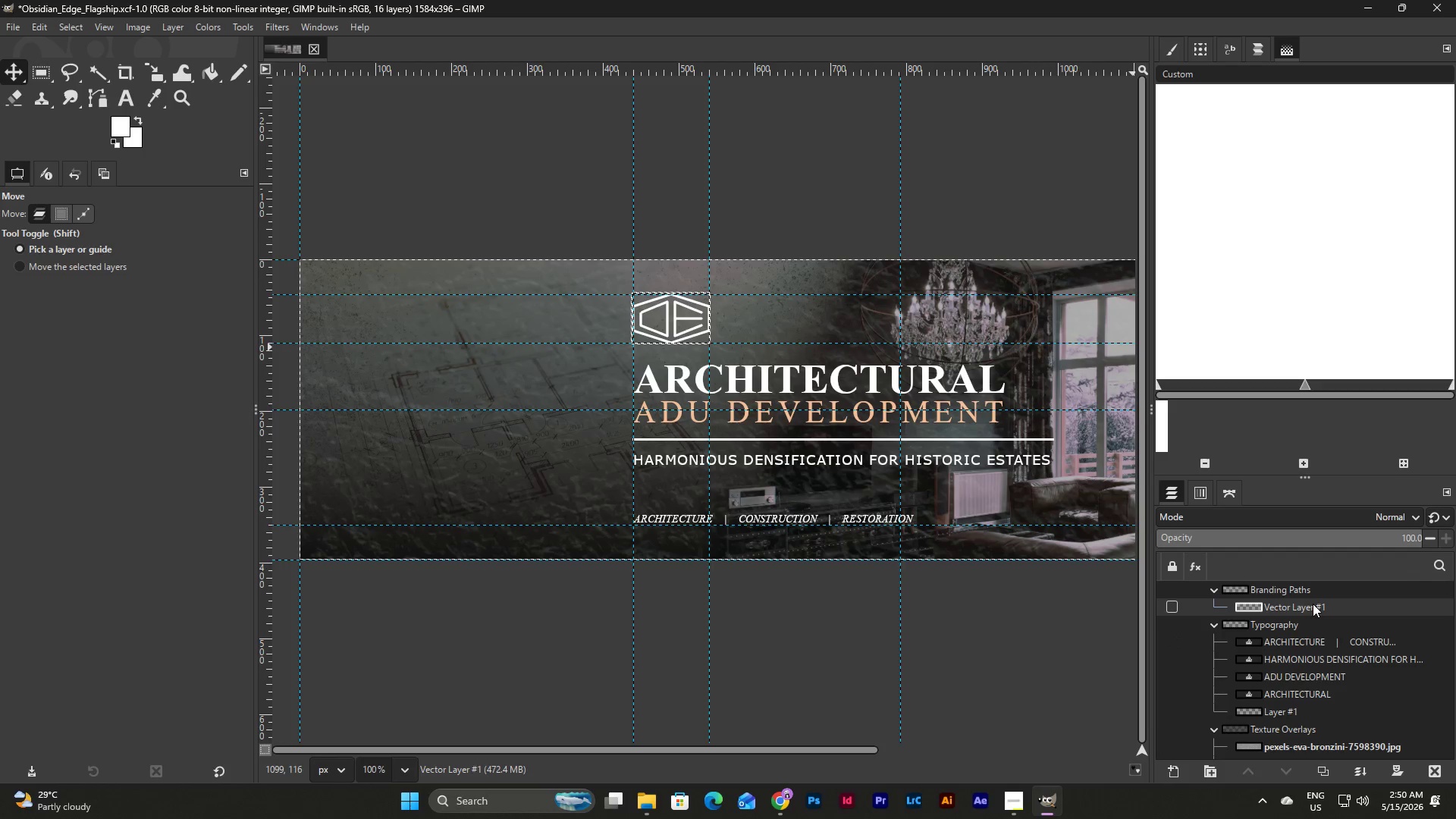 
left_click([1314, 623])
 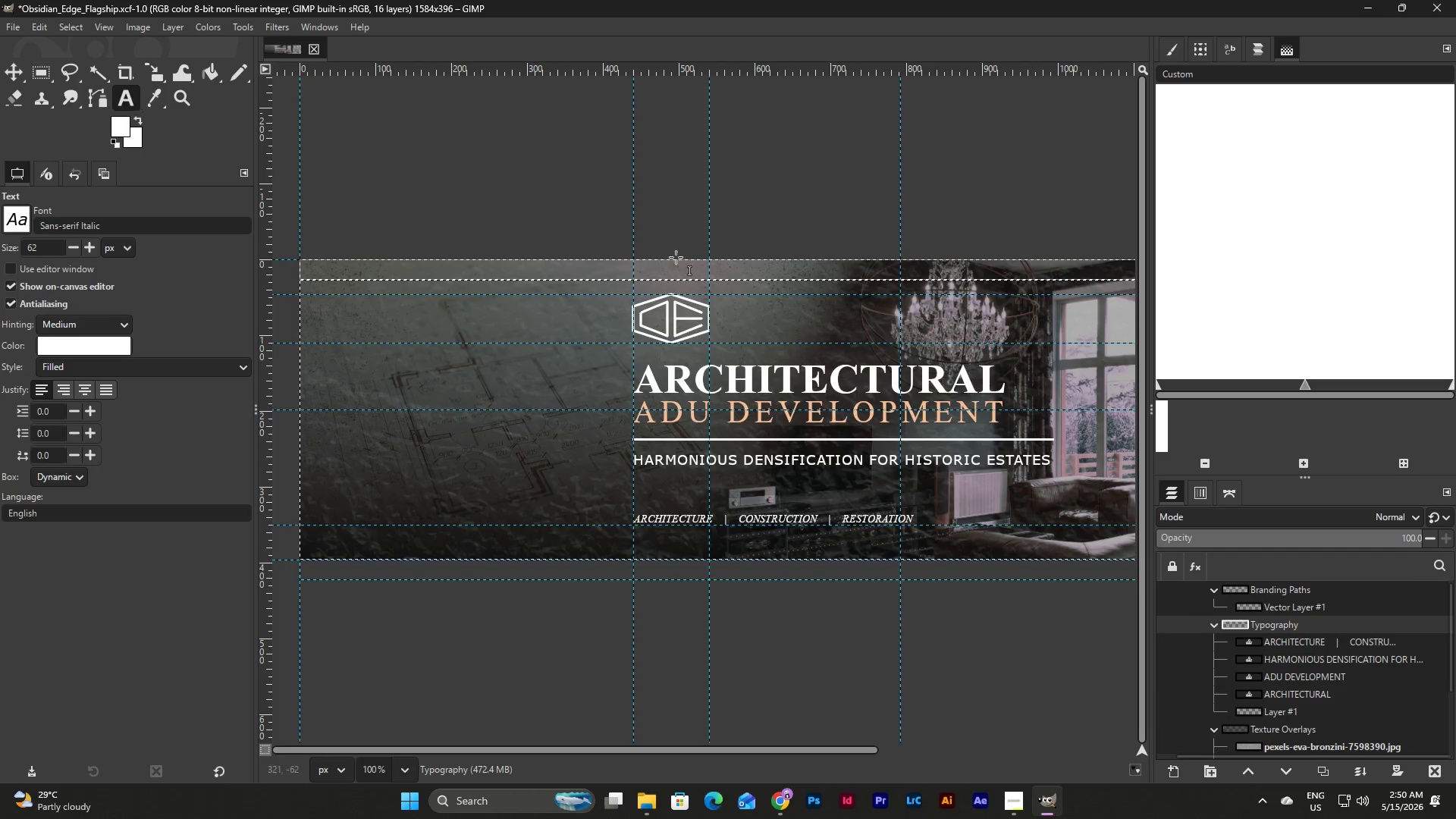 
wait(6.94)
 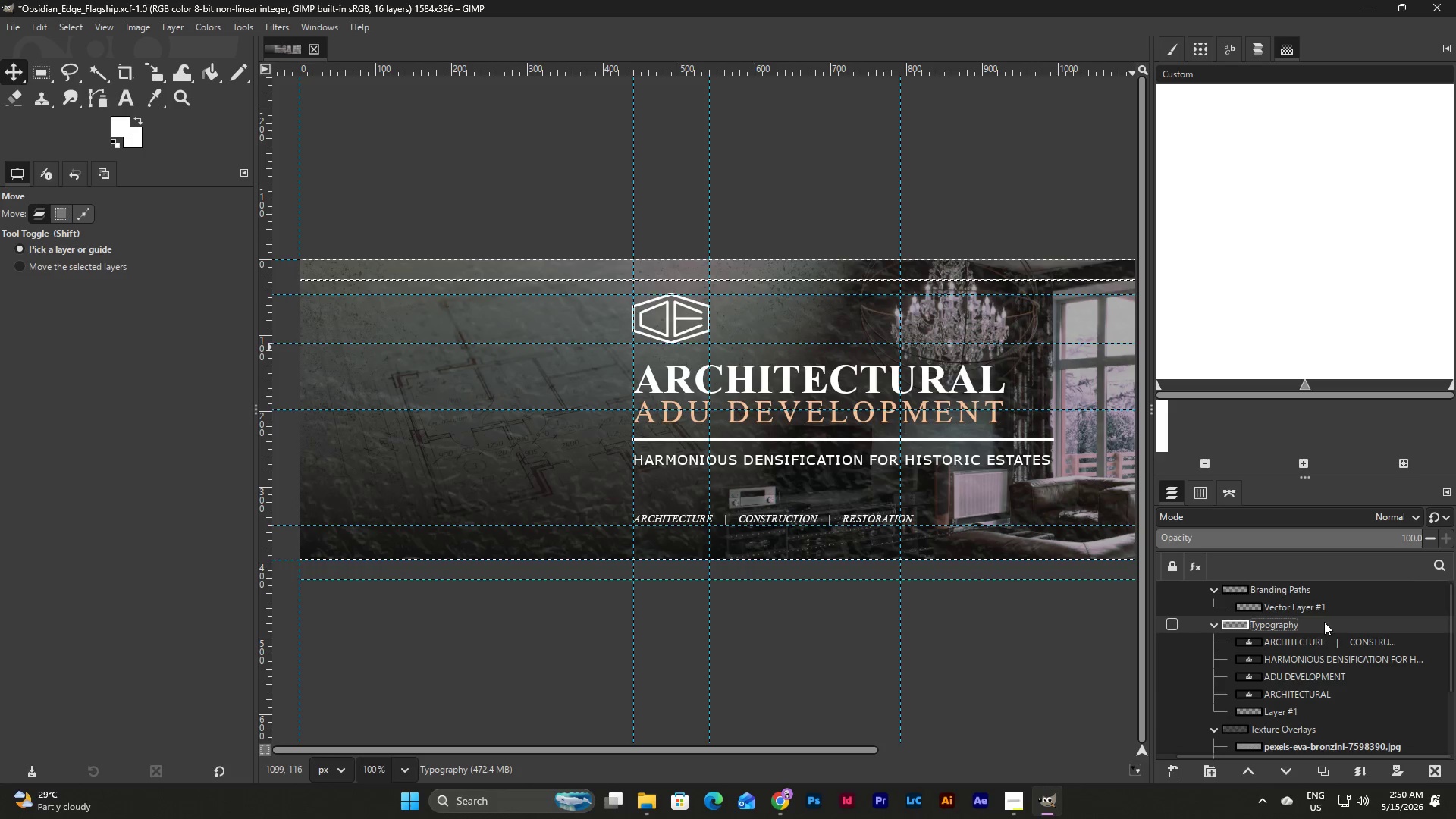 
left_click([410, 766])
 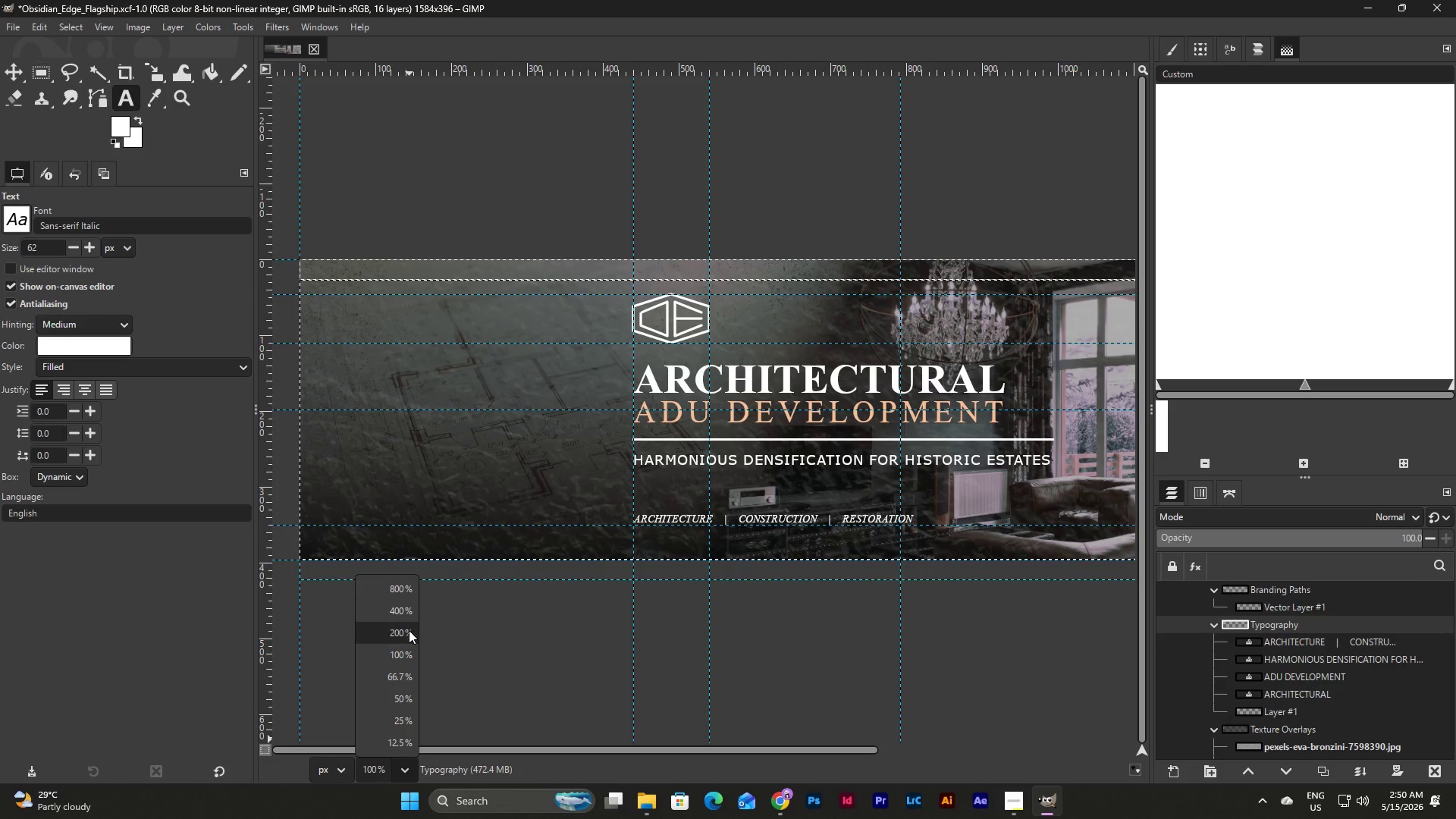 
left_click([409, 630])
 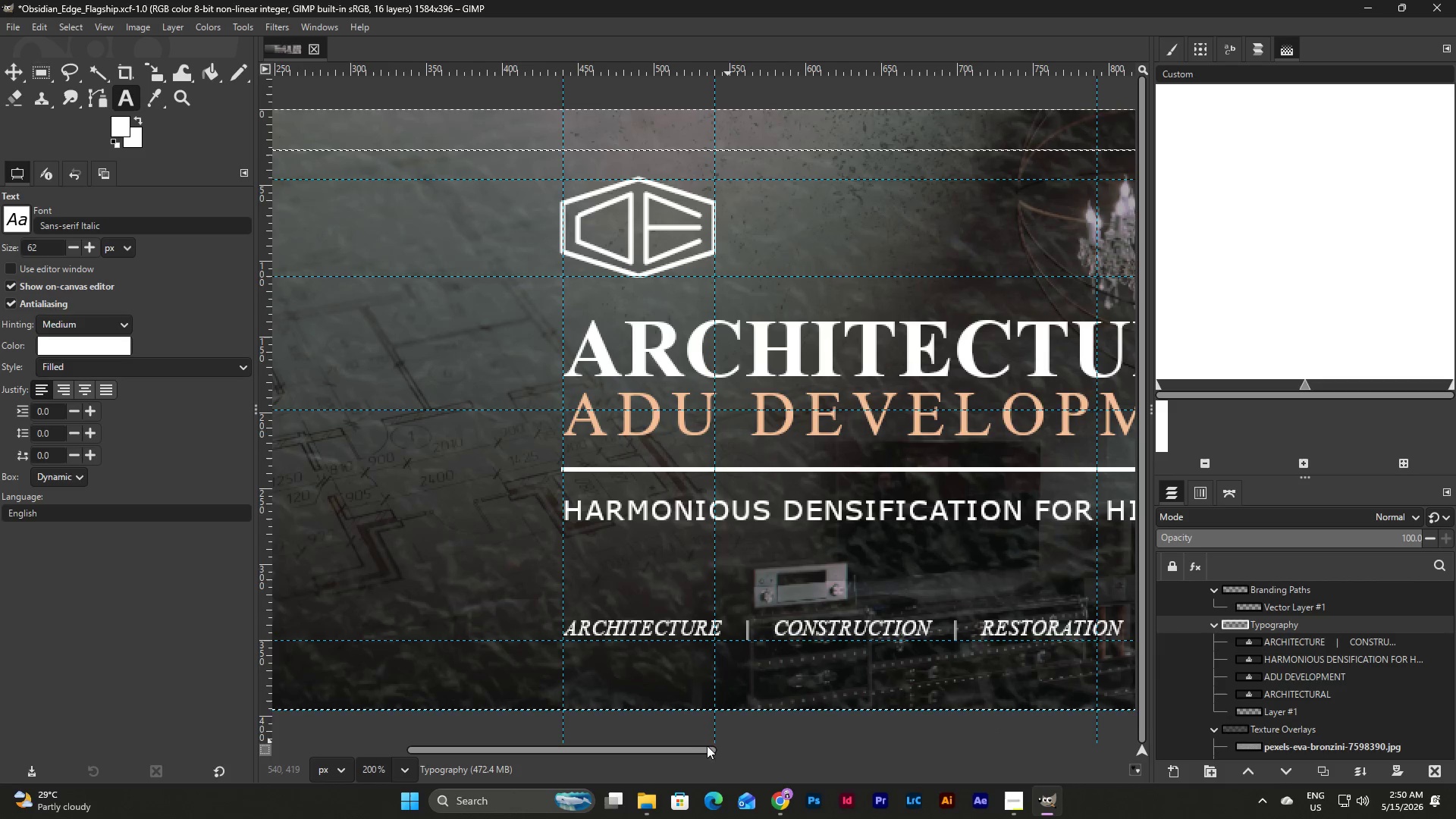 
left_click_drag(start_coordinate=[701, 751], to_coordinate=[771, 742])
 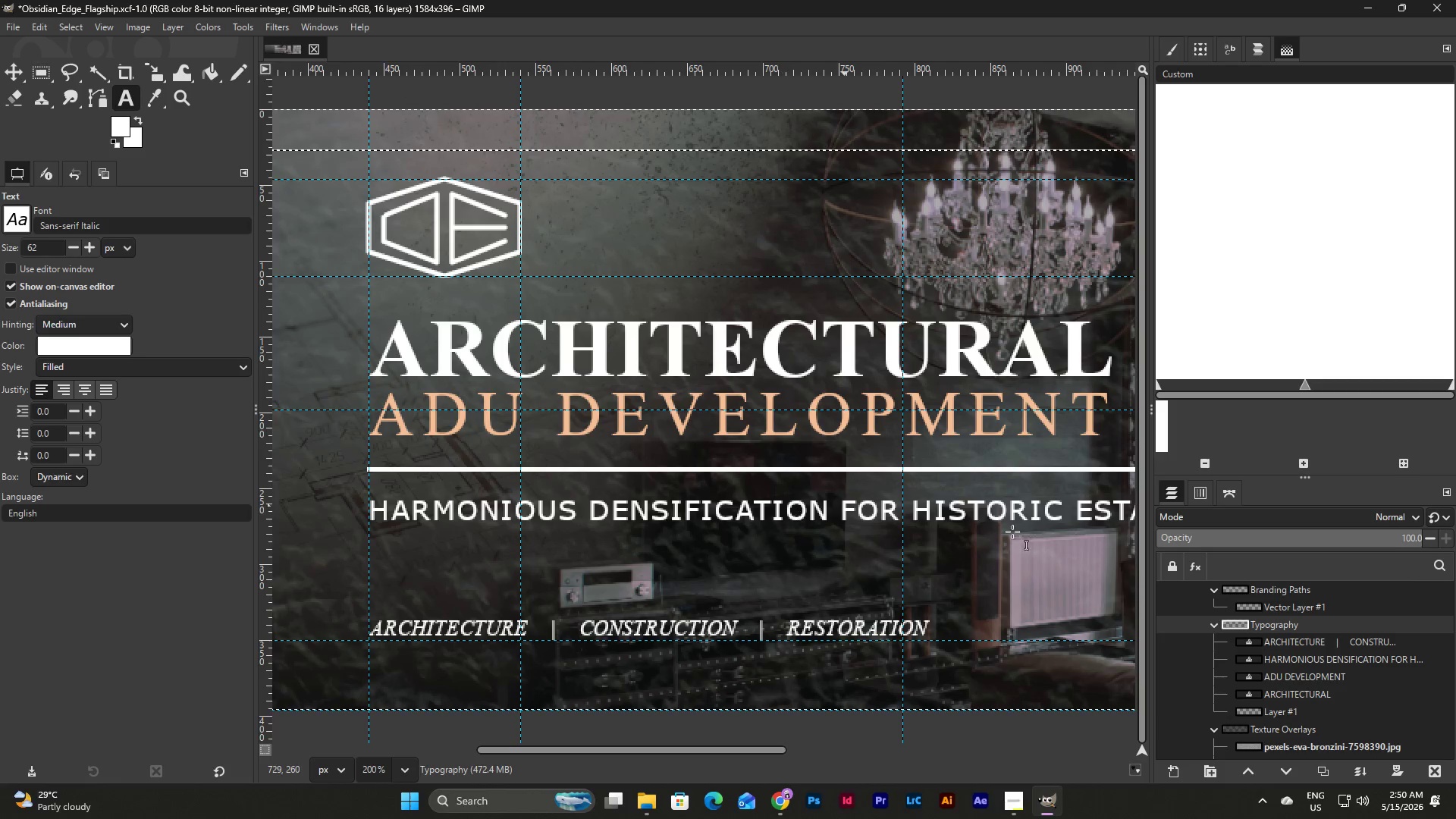 
left_click([1308, 657])
 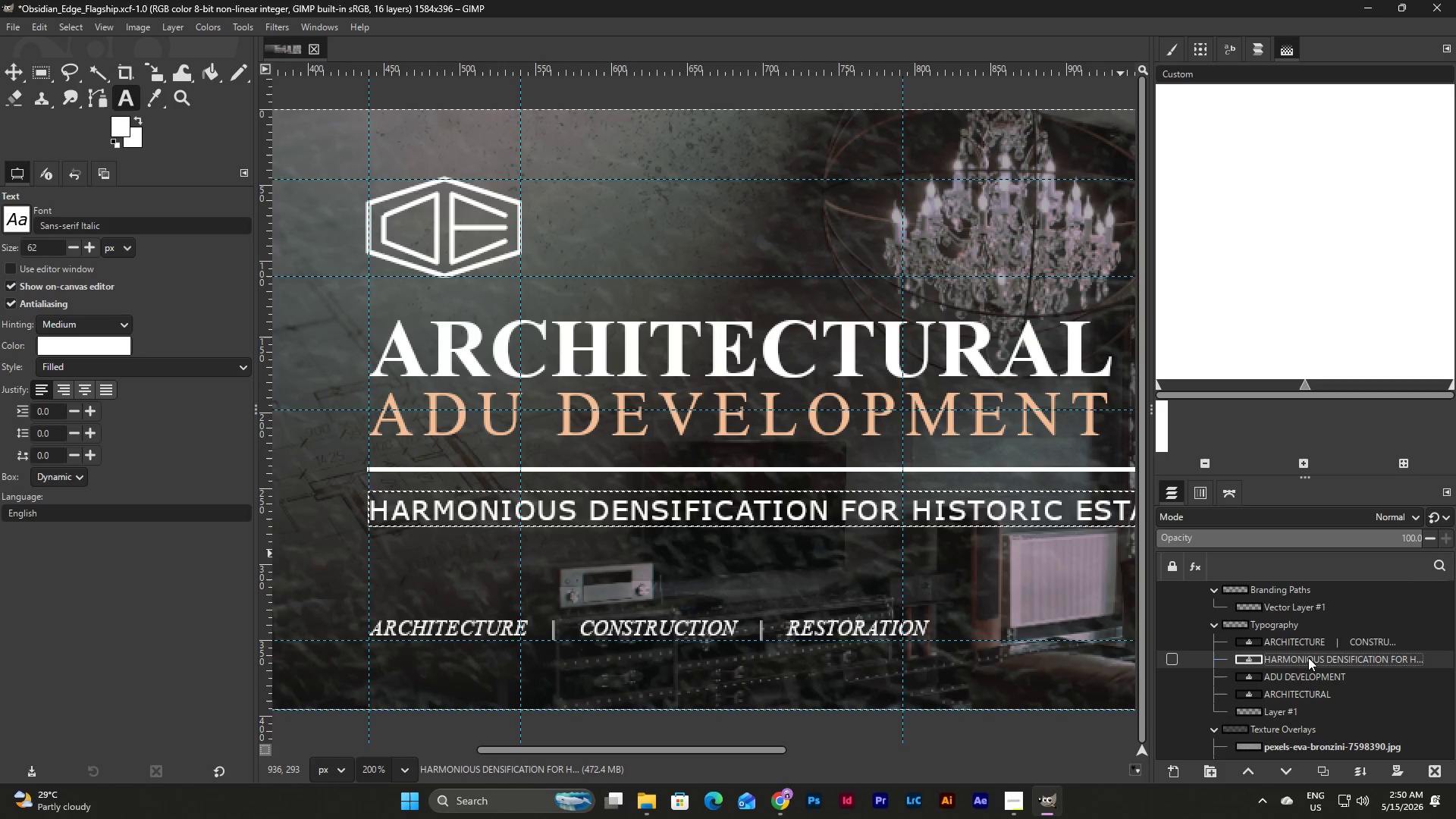 
key(Shift+ShiftLeft)
 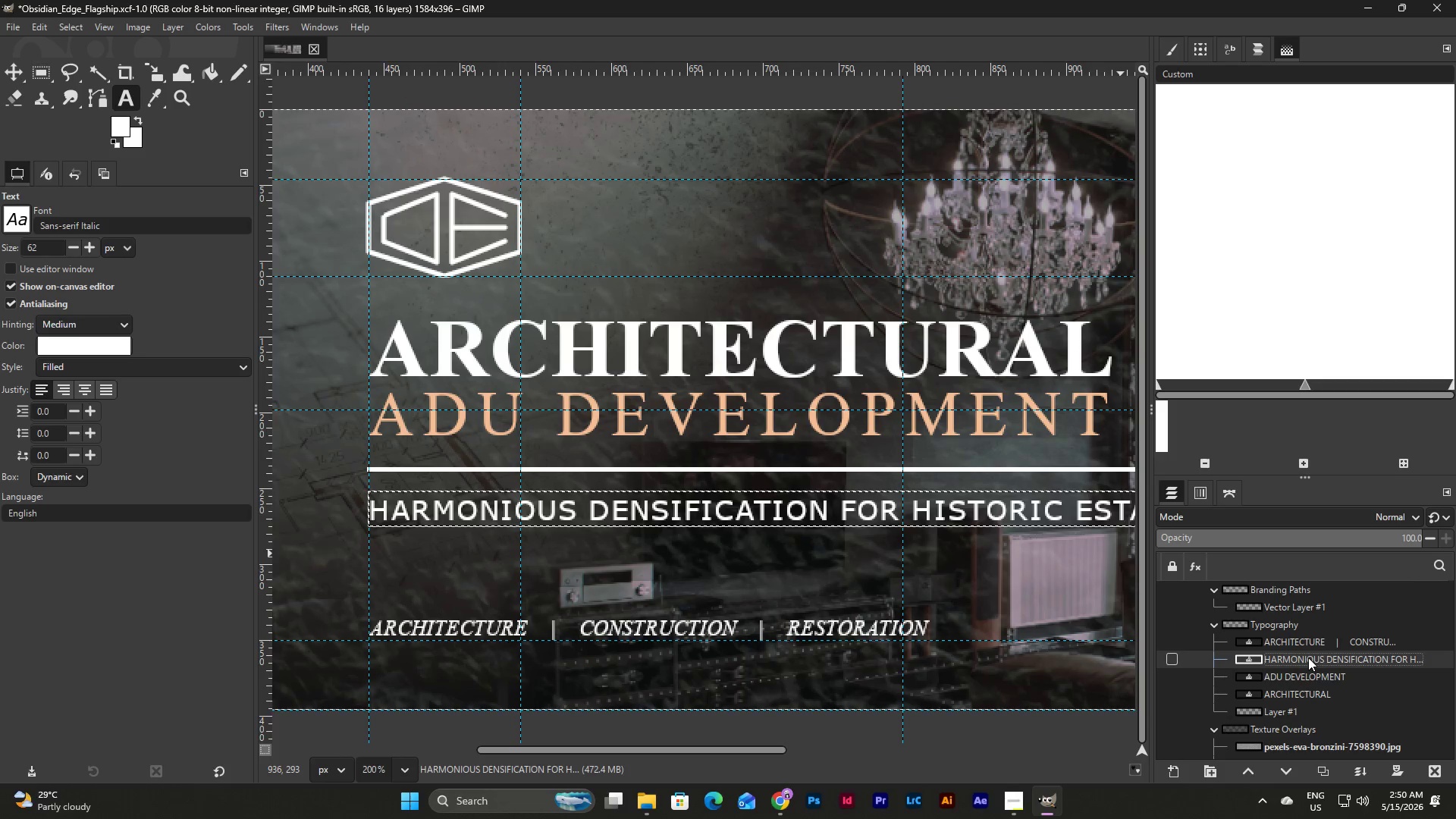 
left_click([1308, 657])
 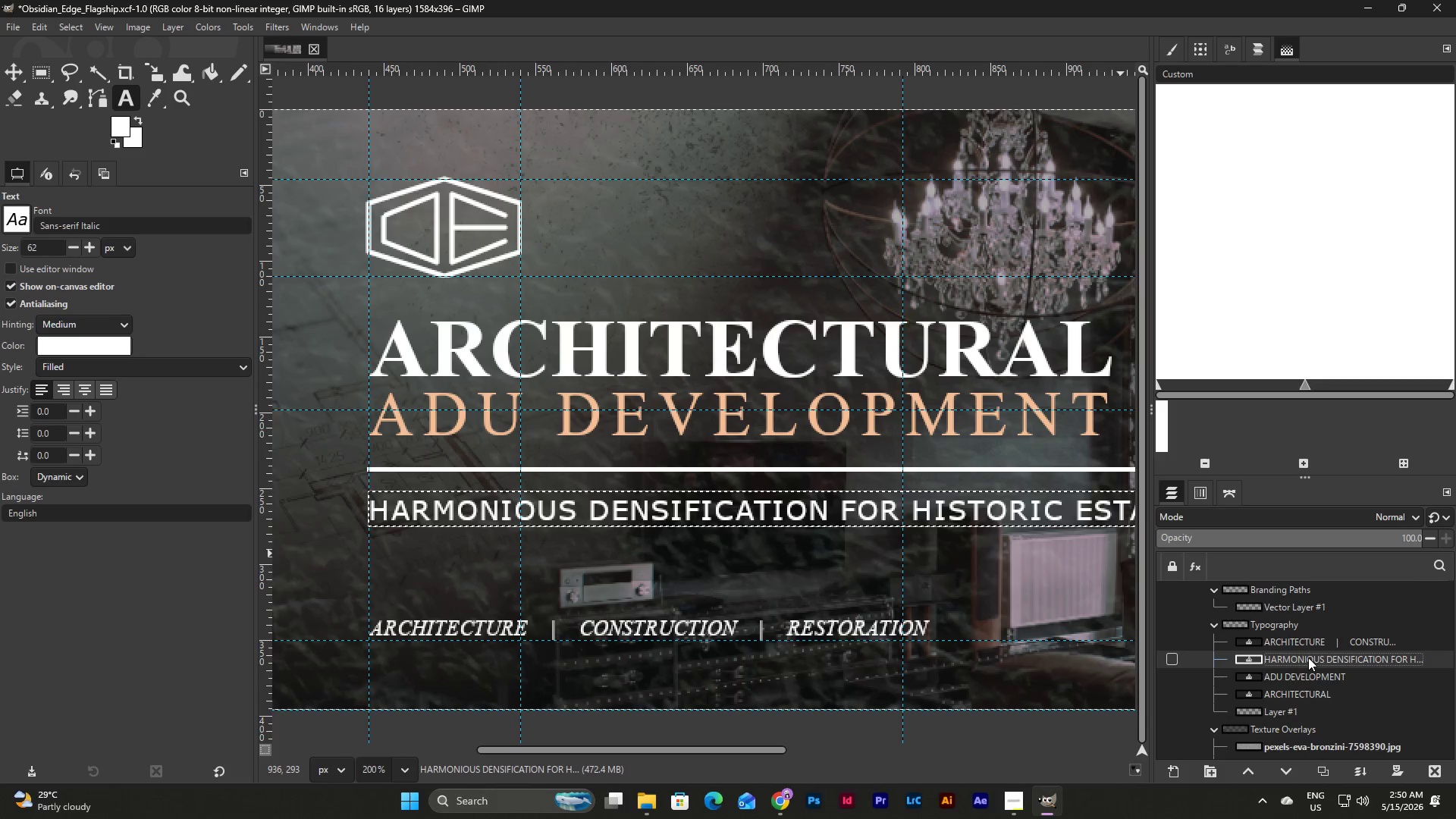 
right_click([1308, 657])
 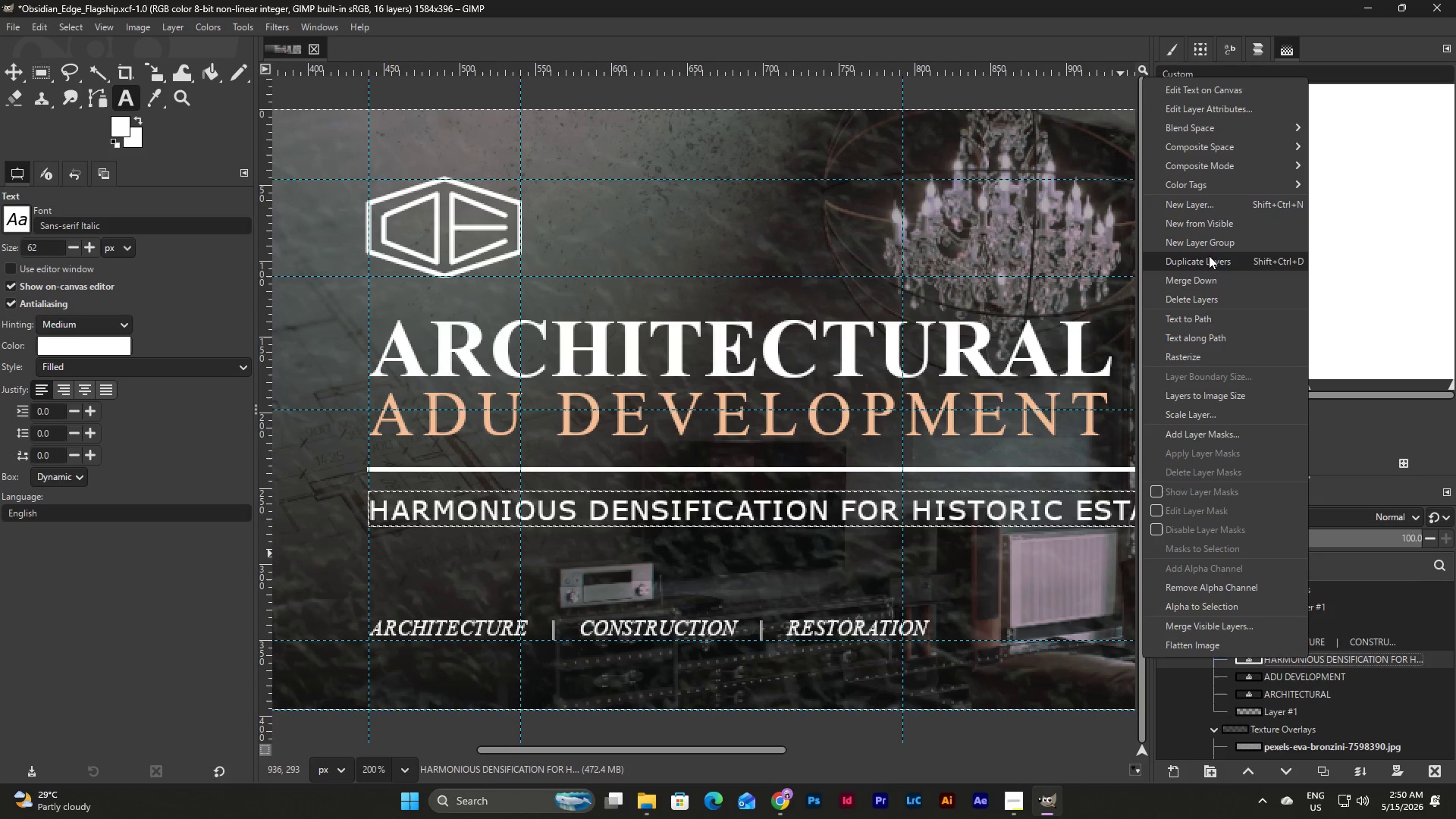 
left_click([1214, 253])
 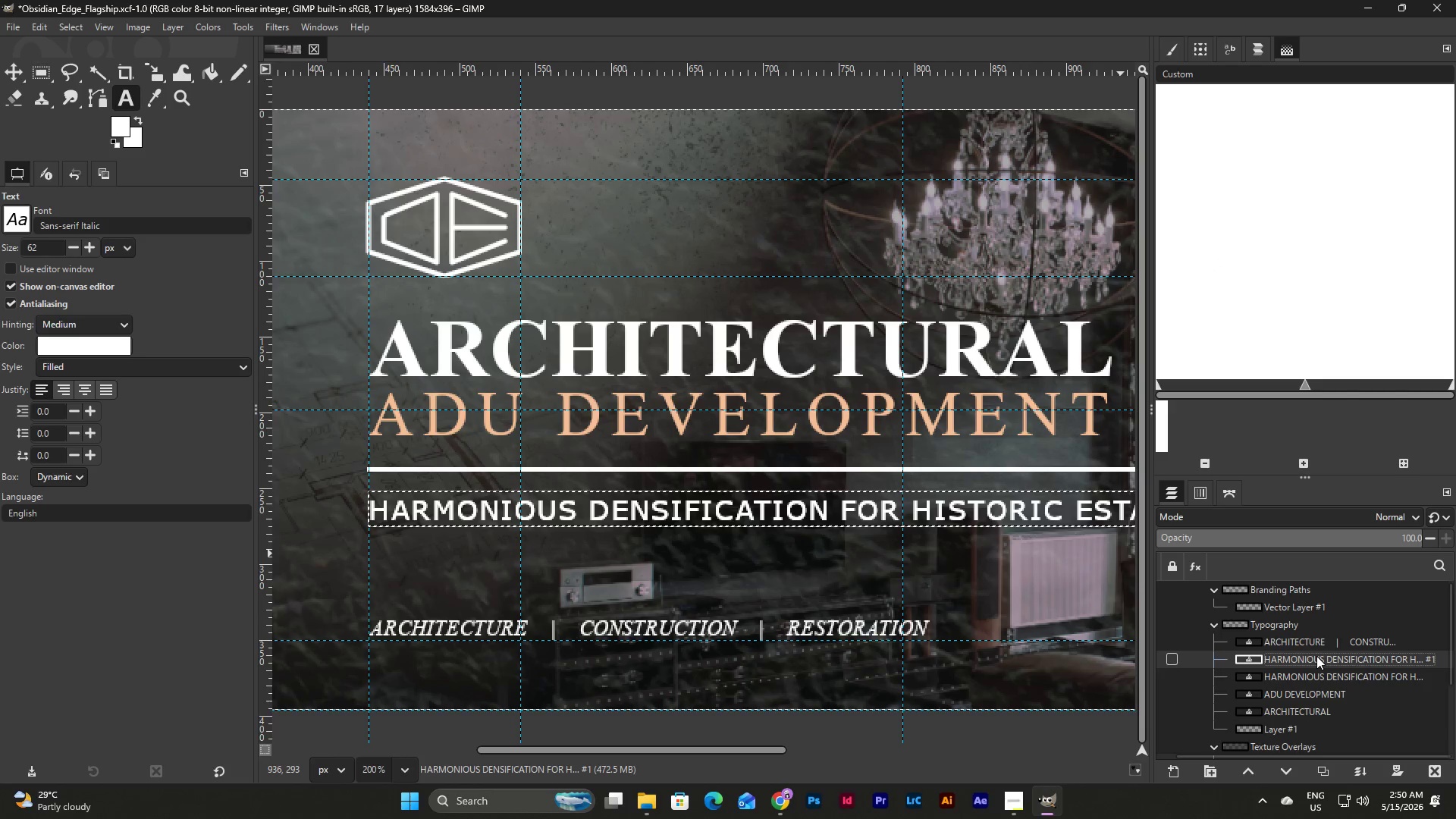 
left_click([1316, 656])
 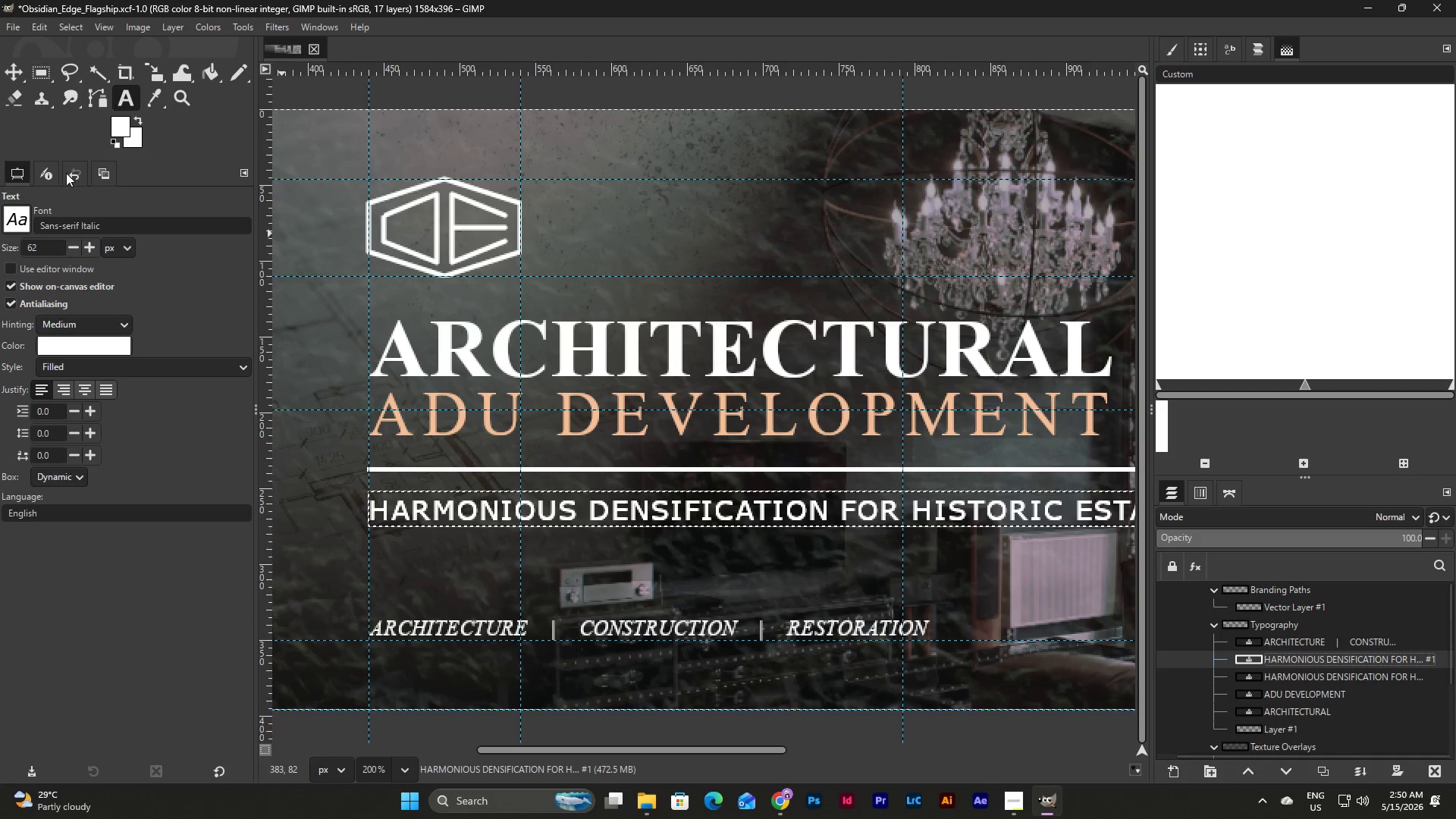 
left_click([18, 73])
 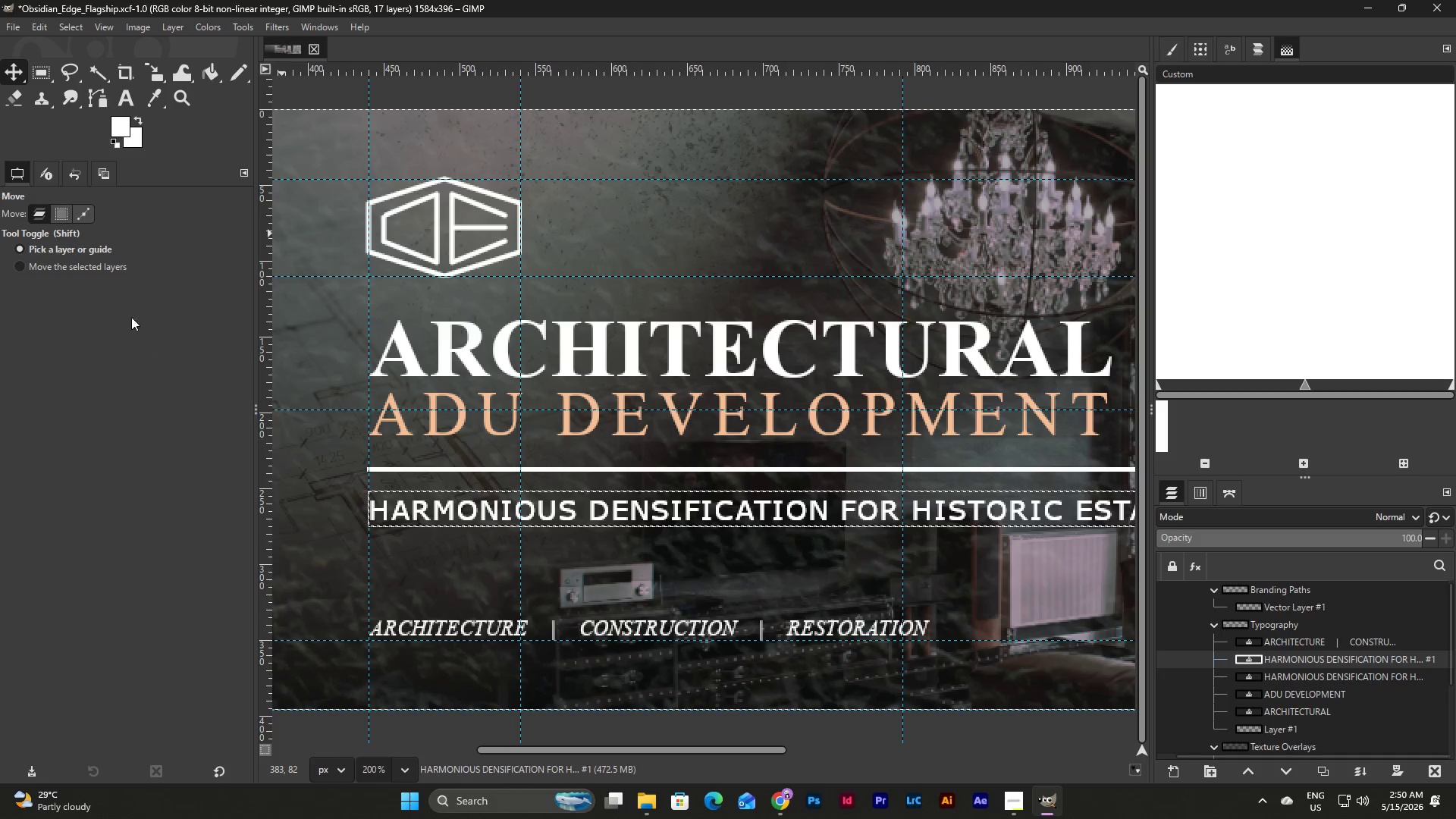 
left_click([89, 259])
 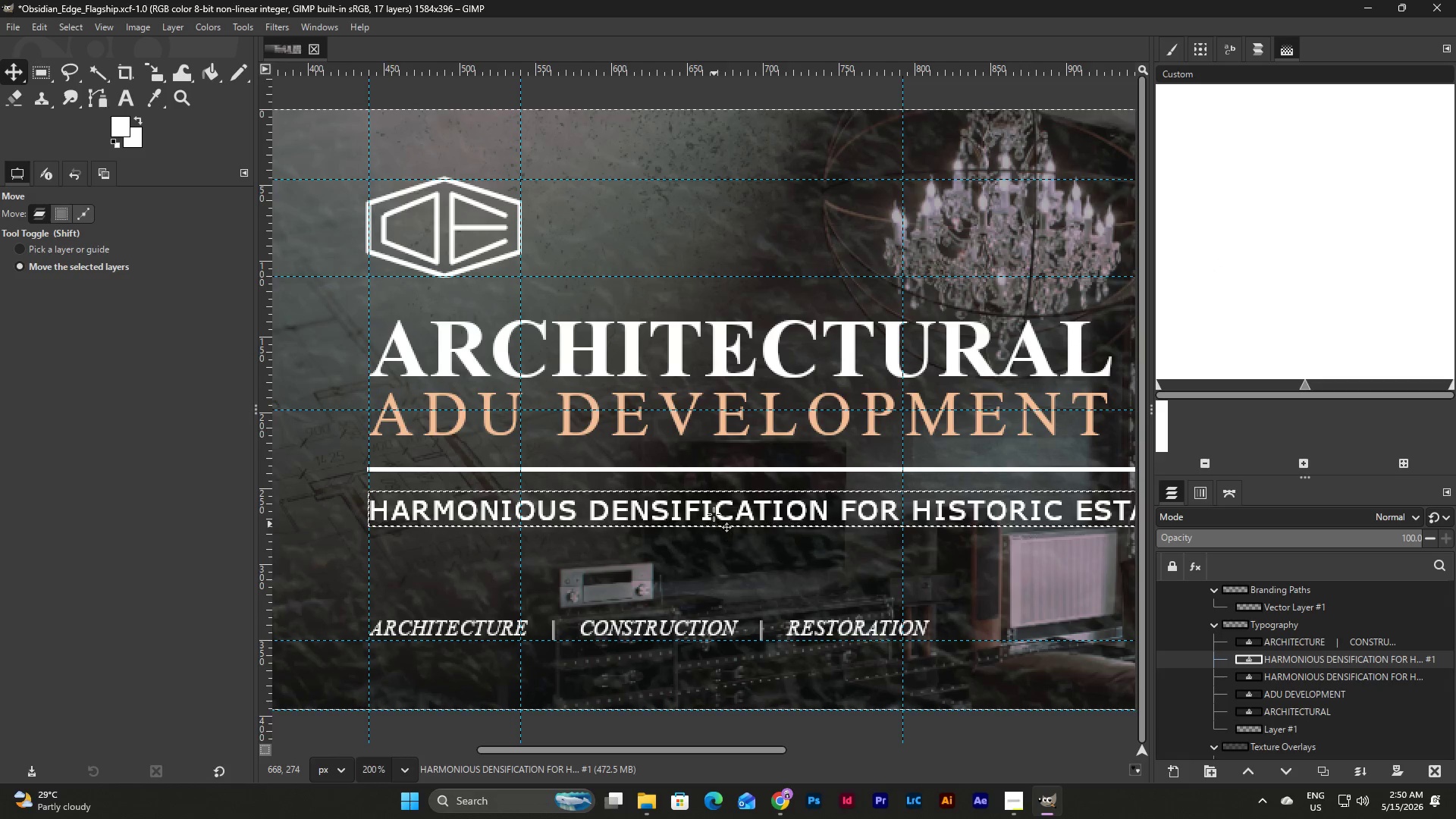 
left_click_drag(start_coordinate=[714, 510], to_coordinate=[866, 230])
 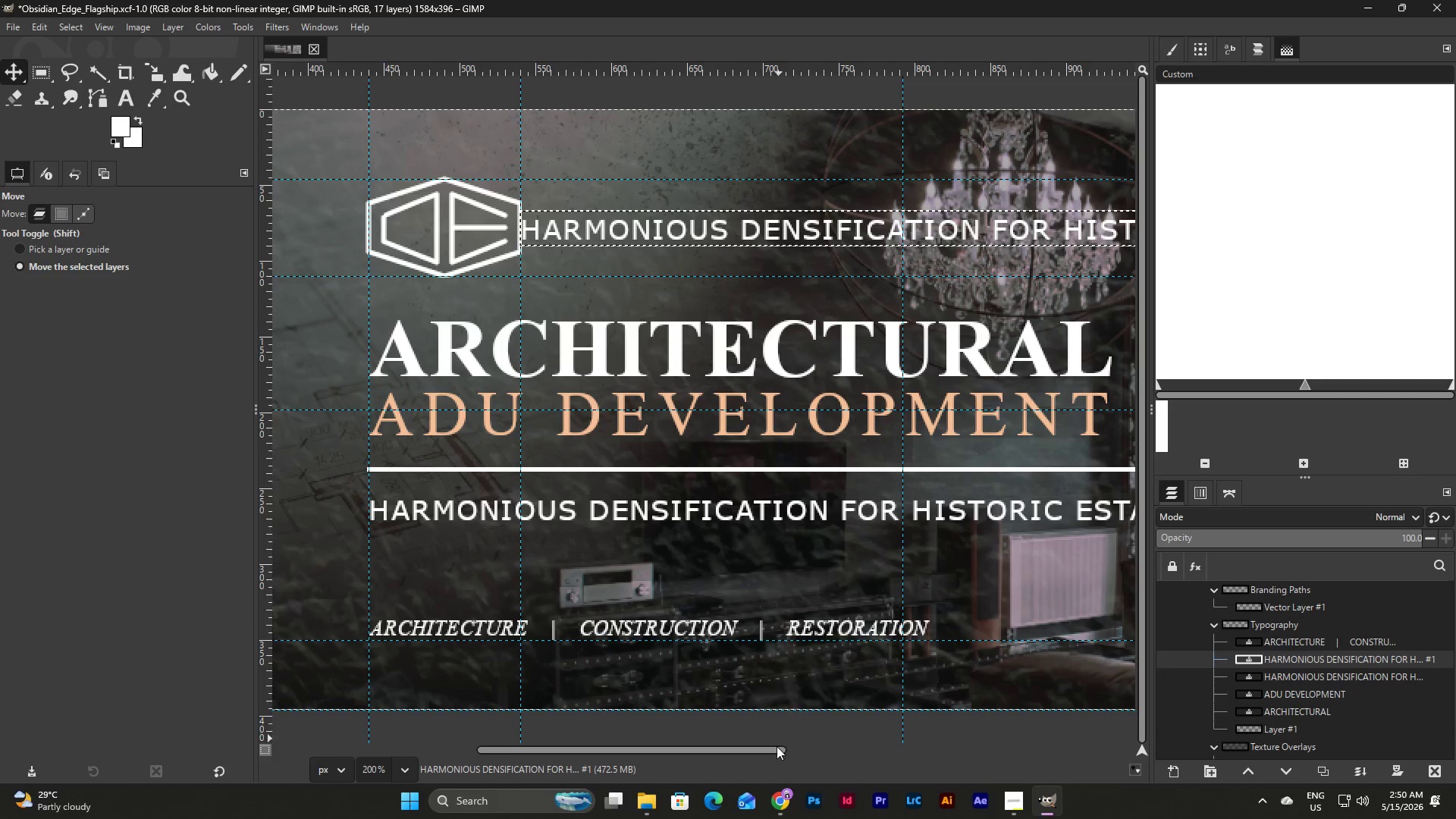 
left_click_drag(start_coordinate=[773, 752], to_coordinate=[882, 751])
 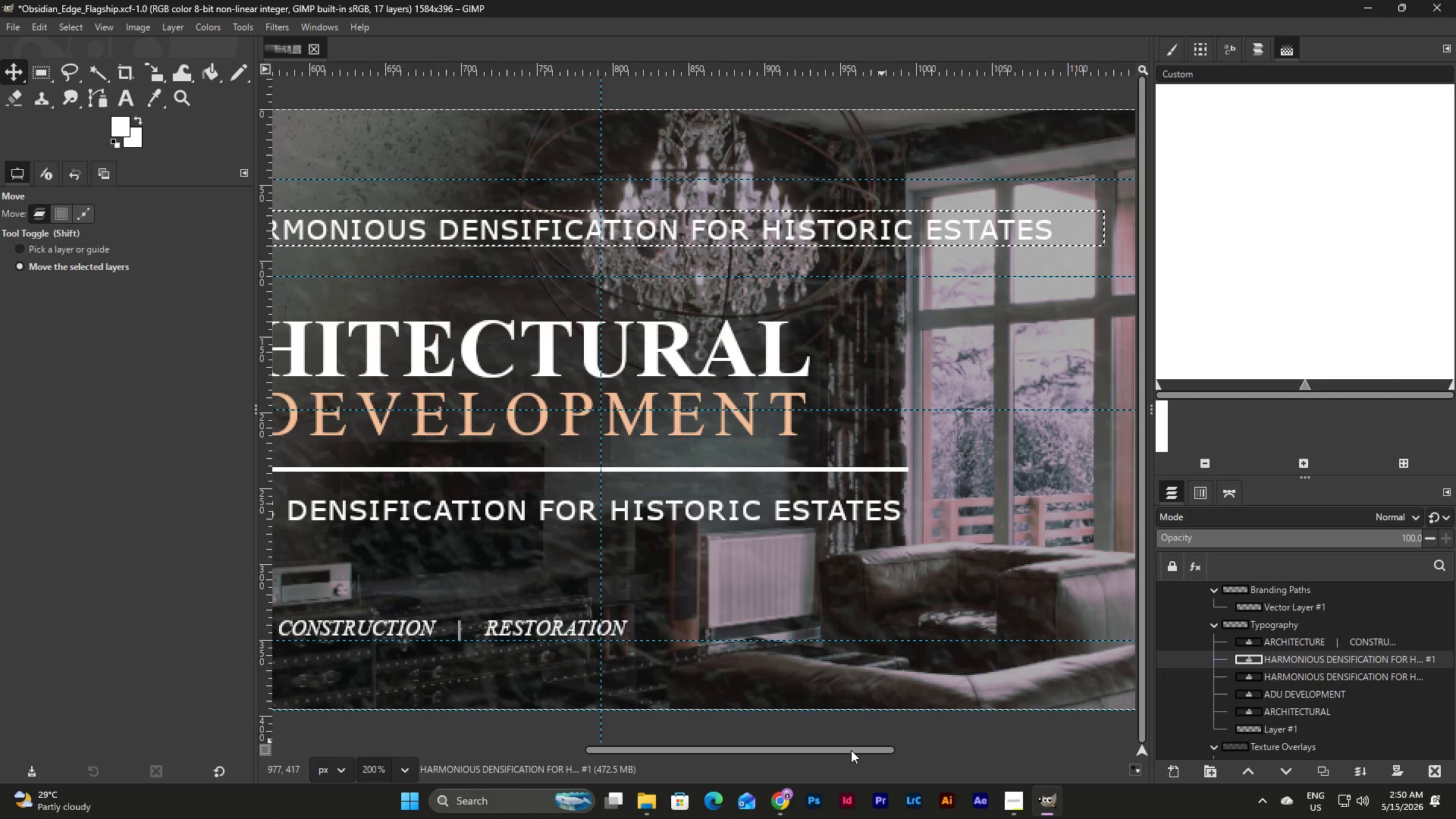 
left_click_drag(start_coordinate=[852, 747], to_coordinate=[697, 733])
 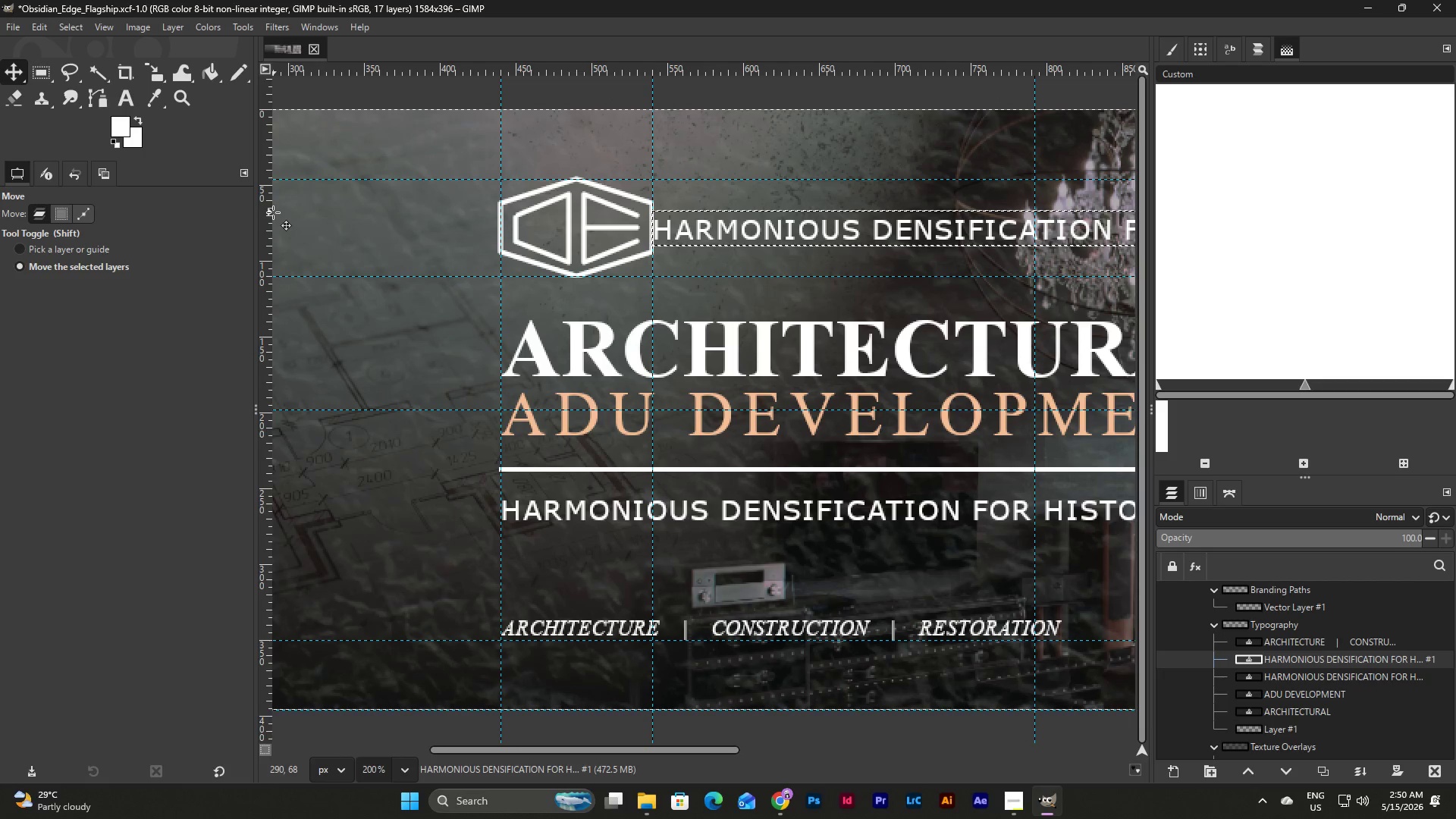 
left_click_drag(start_coordinate=[270, 212], to_coordinate=[667, 280])
 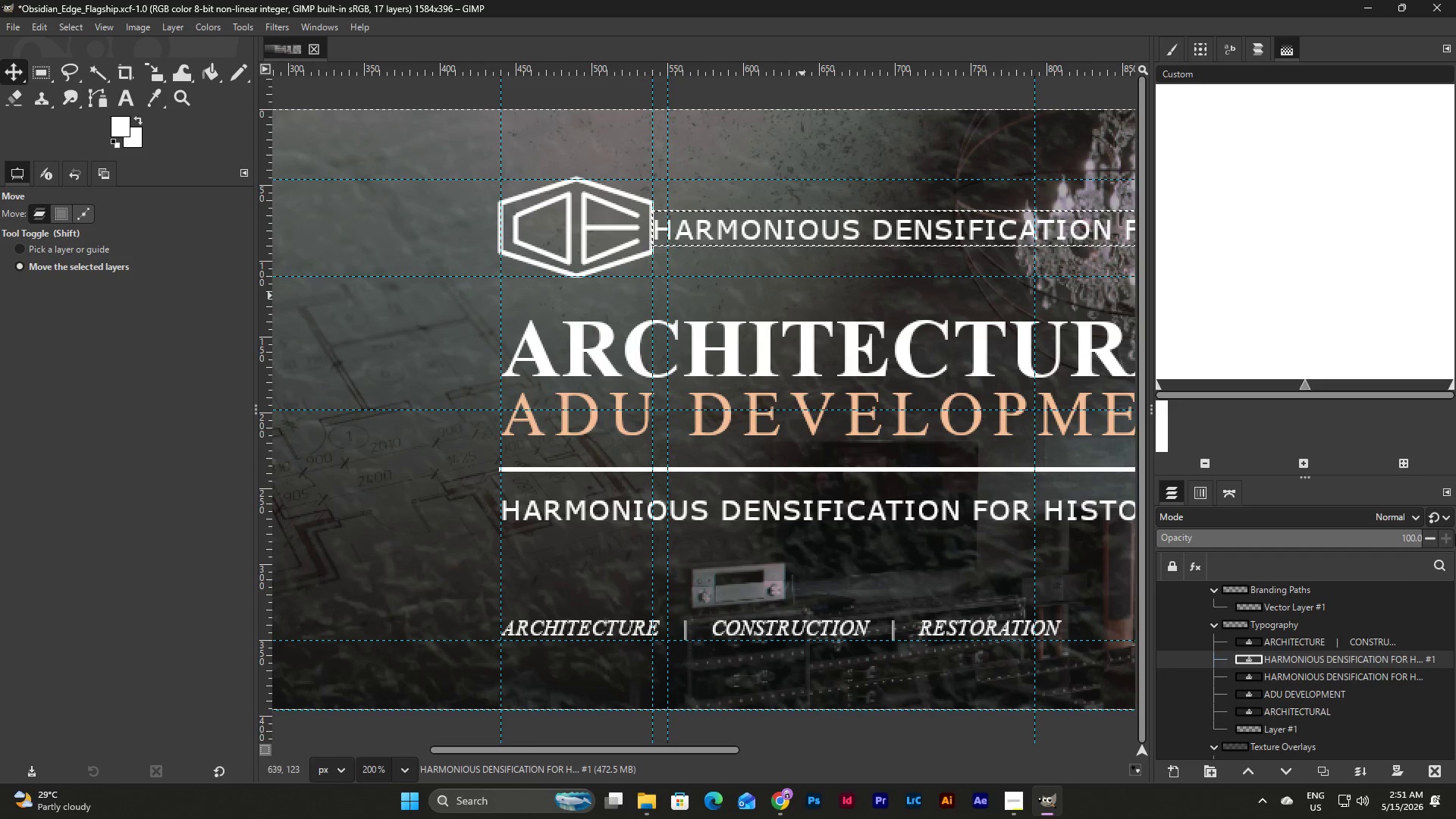 
left_click([1313, 655])
 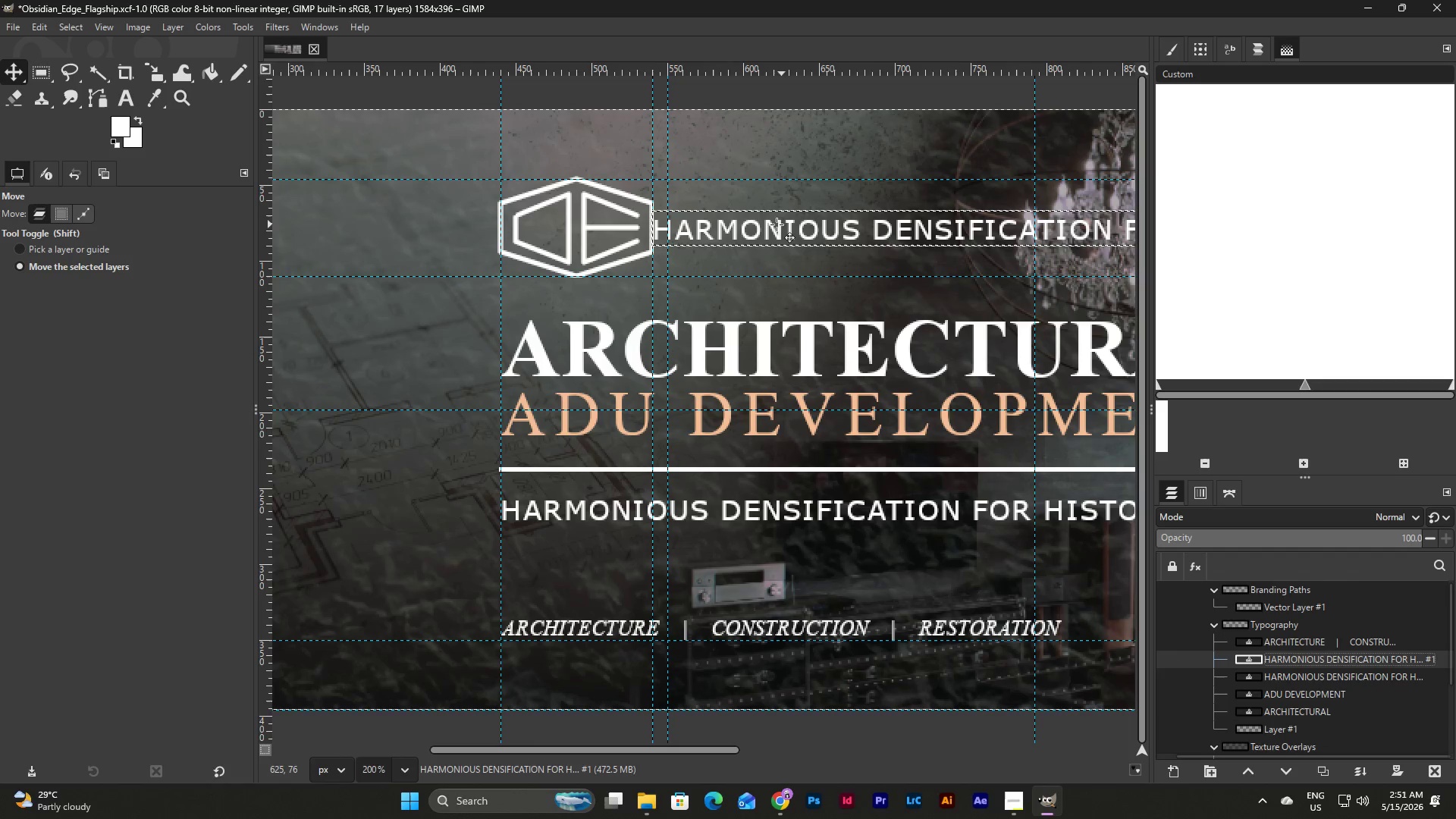 
left_click_drag(start_coordinate=[729, 227], to_coordinate=[748, 227])
 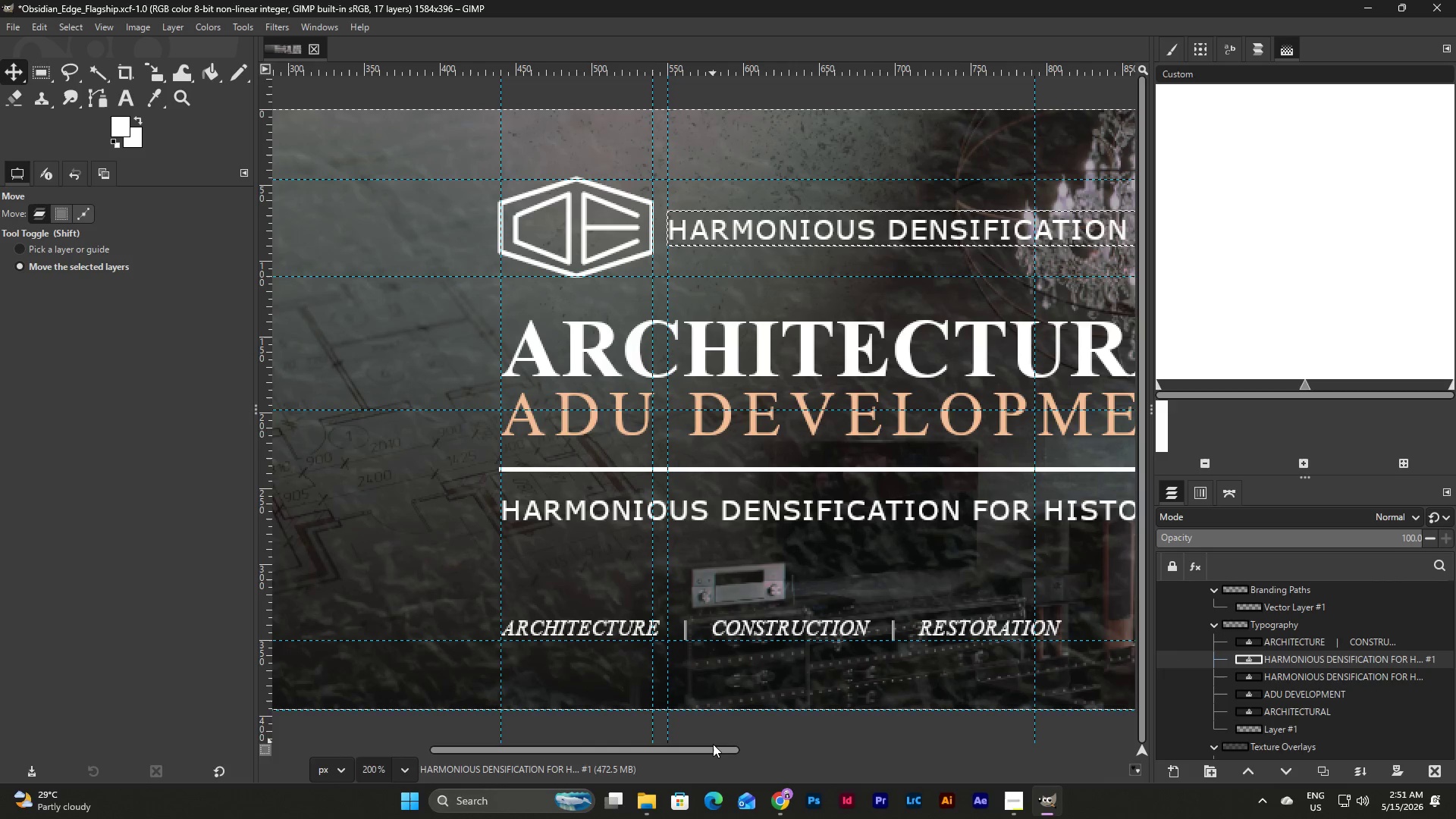 
left_click_drag(start_coordinate=[713, 747], to_coordinate=[786, 748])
 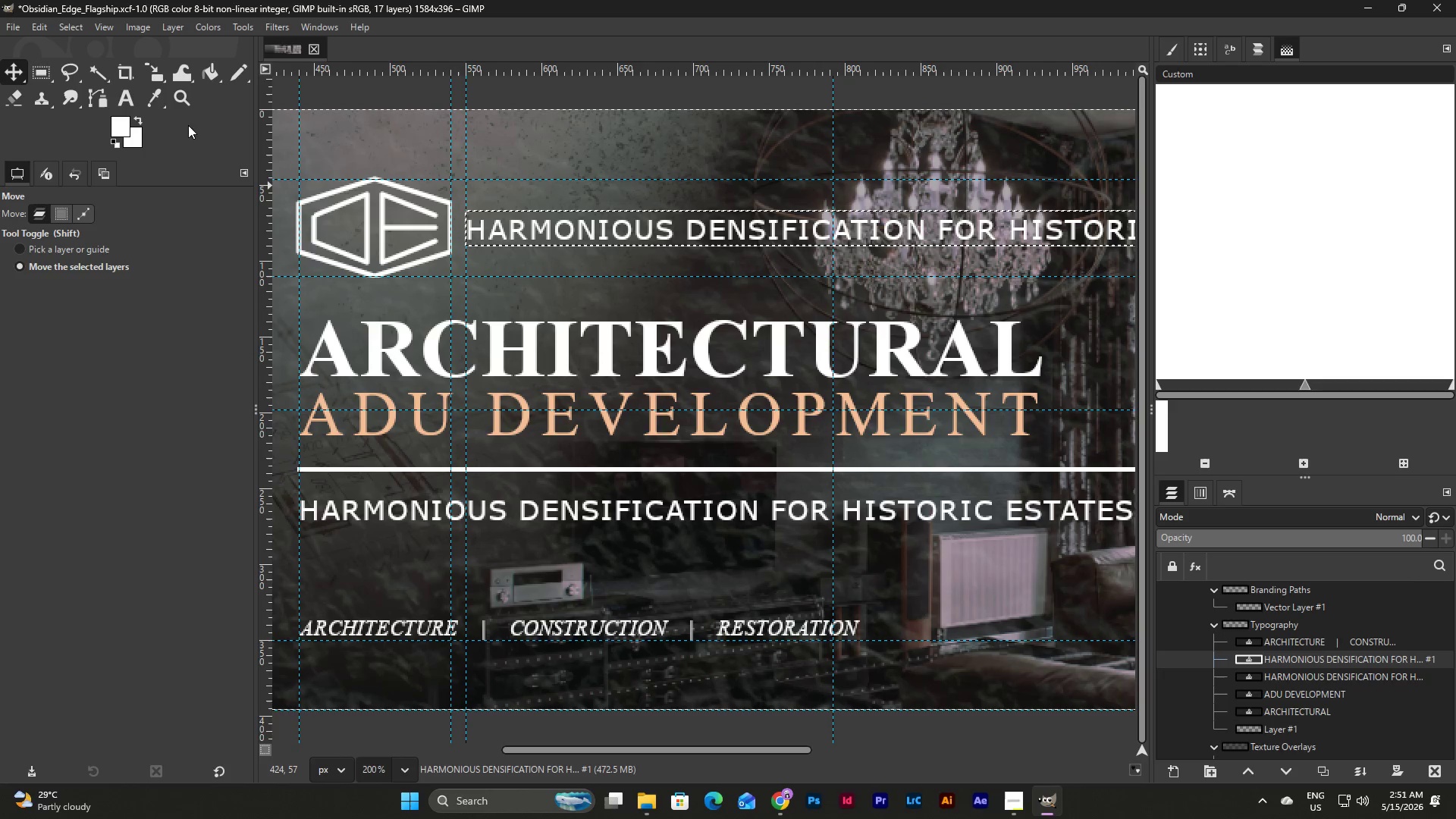 
left_click([132, 100])
 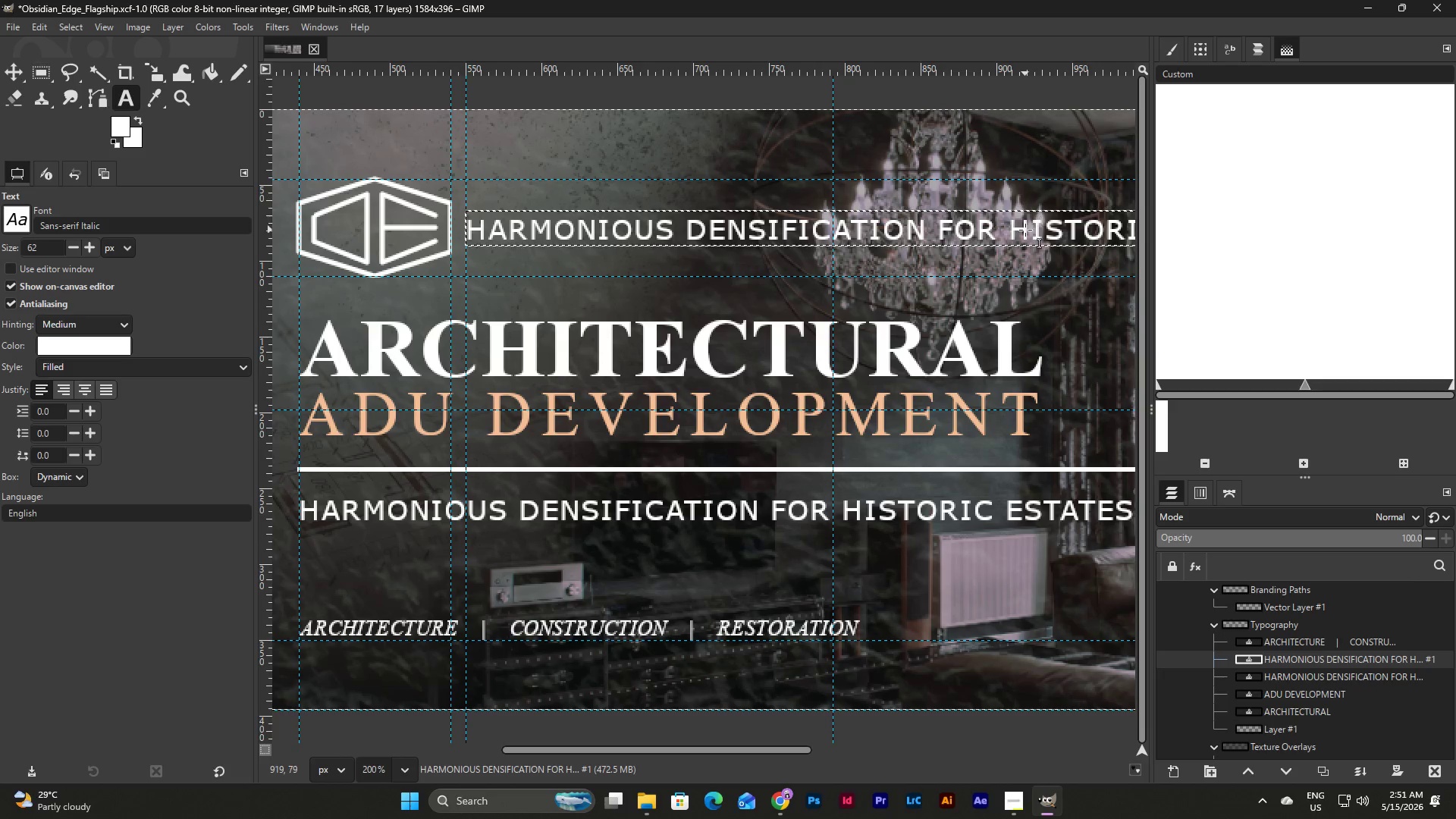 
double_click([1025, 230])
 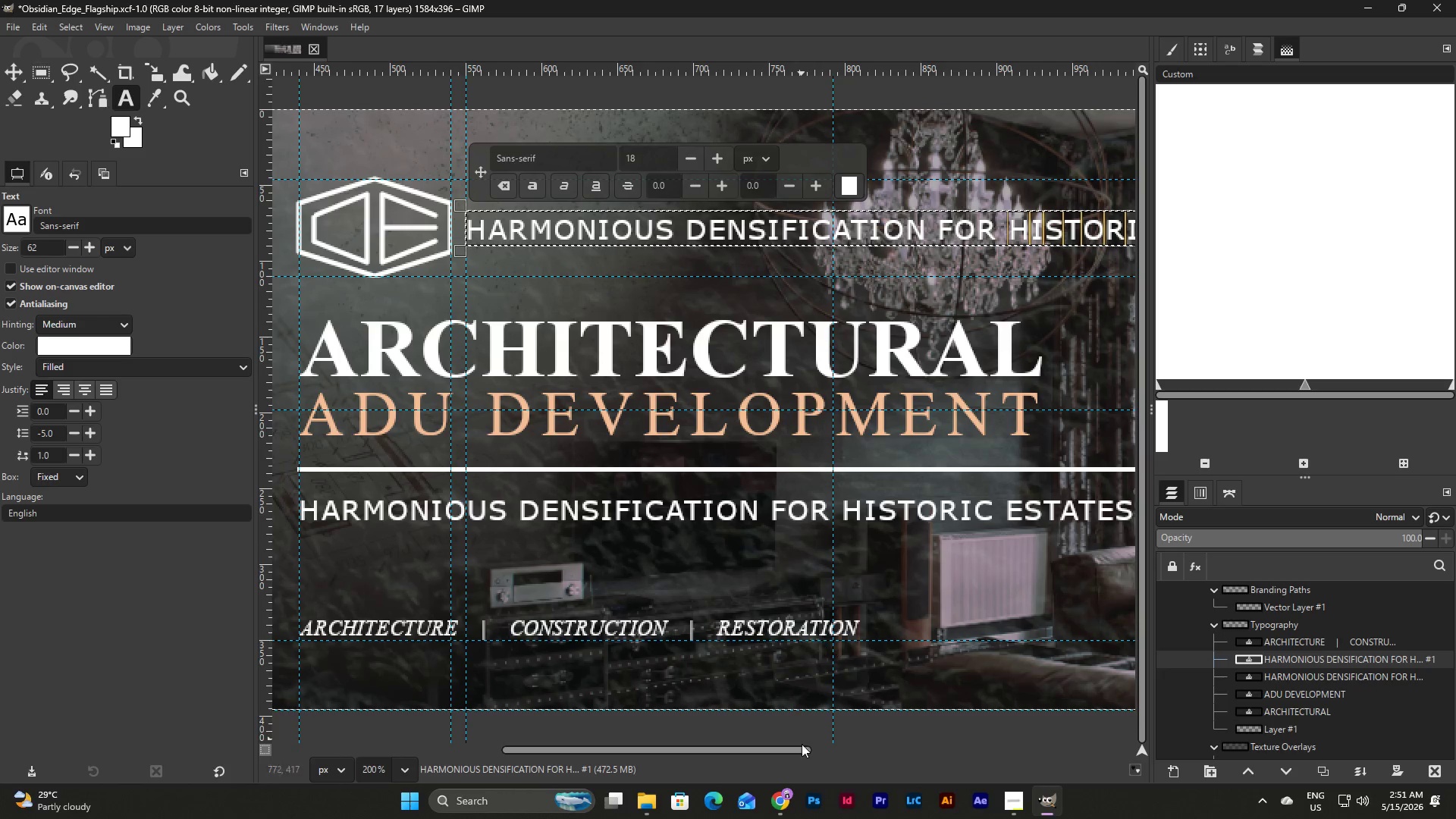 
left_click_drag(start_coordinate=[799, 752], to_coordinate=[891, 748])
 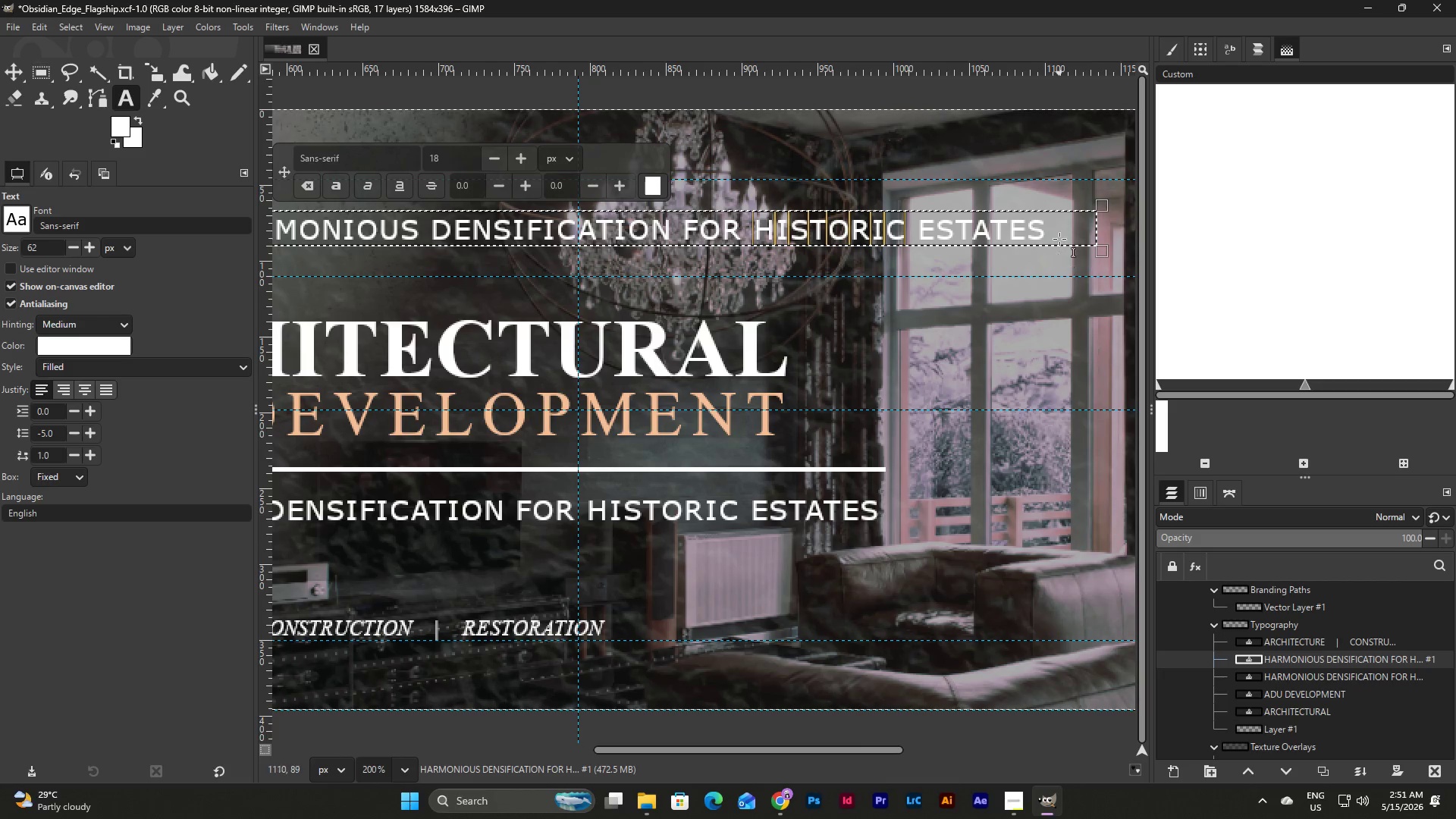 
left_click_drag(start_coordinate=[1055, 228], to_coordinate=[300, 233])
 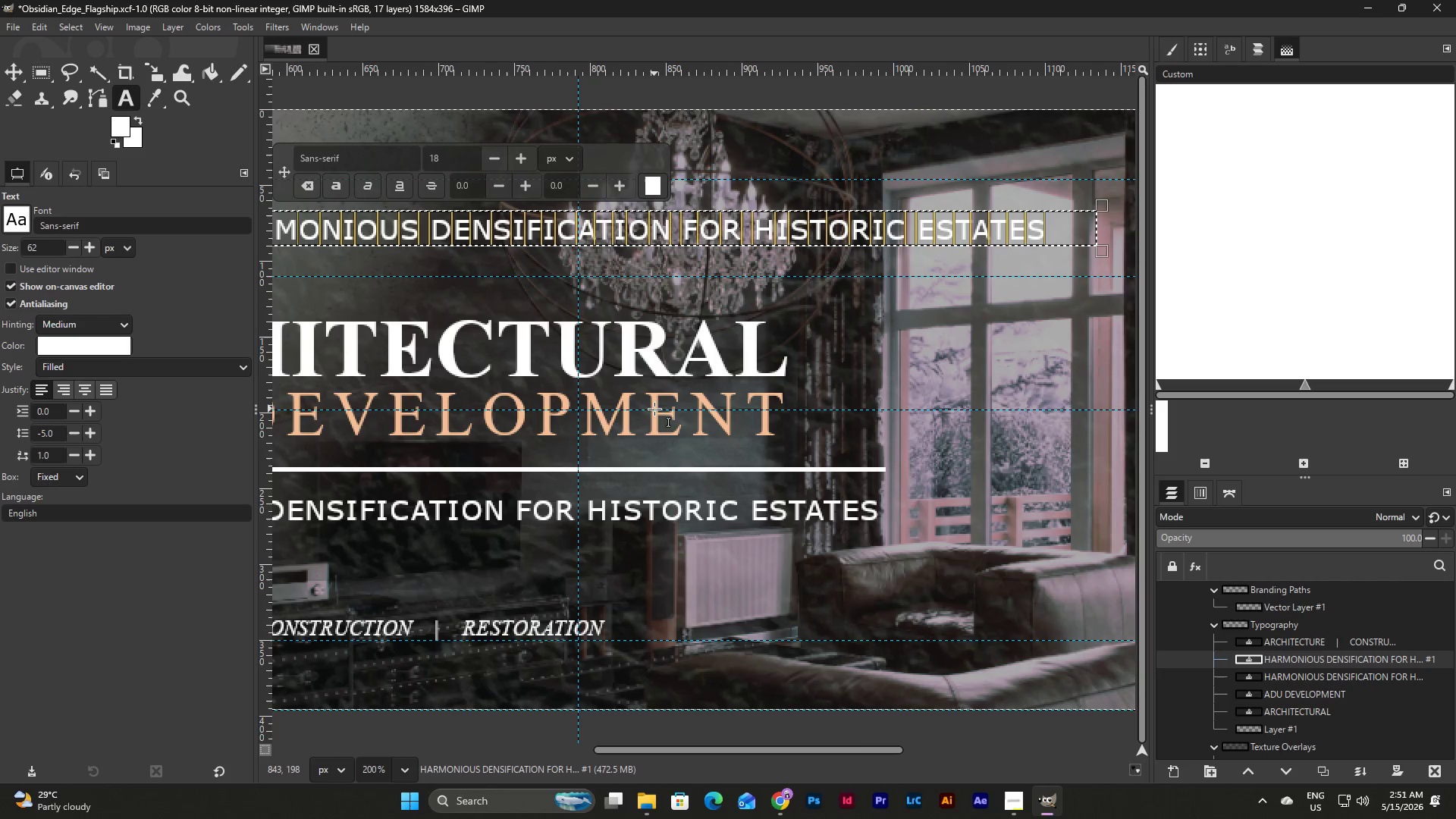 
key(Backspace)
 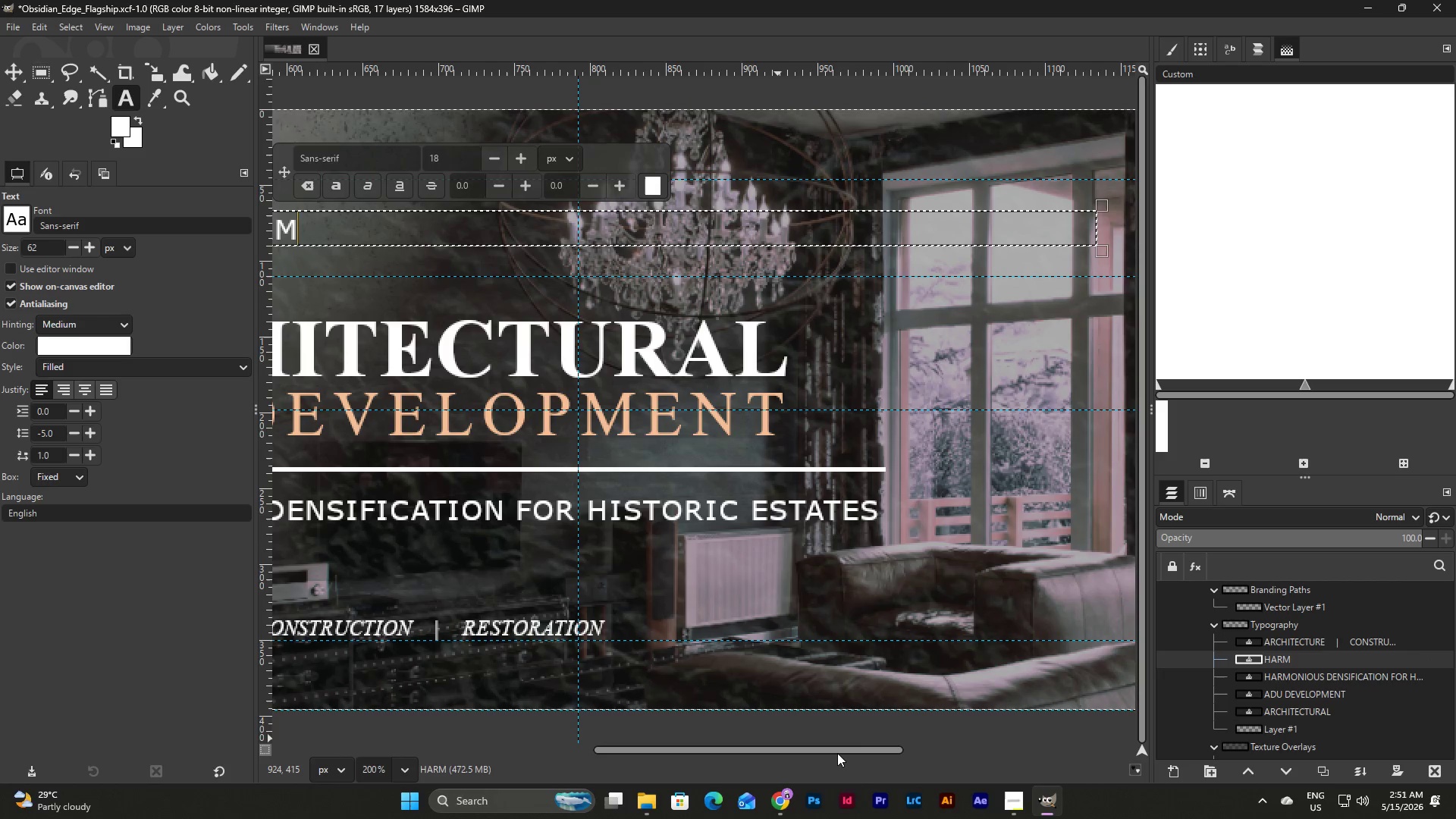 
left_click_drag(start_coordinate=[837, 750], to_coordinate=[714, 761])
 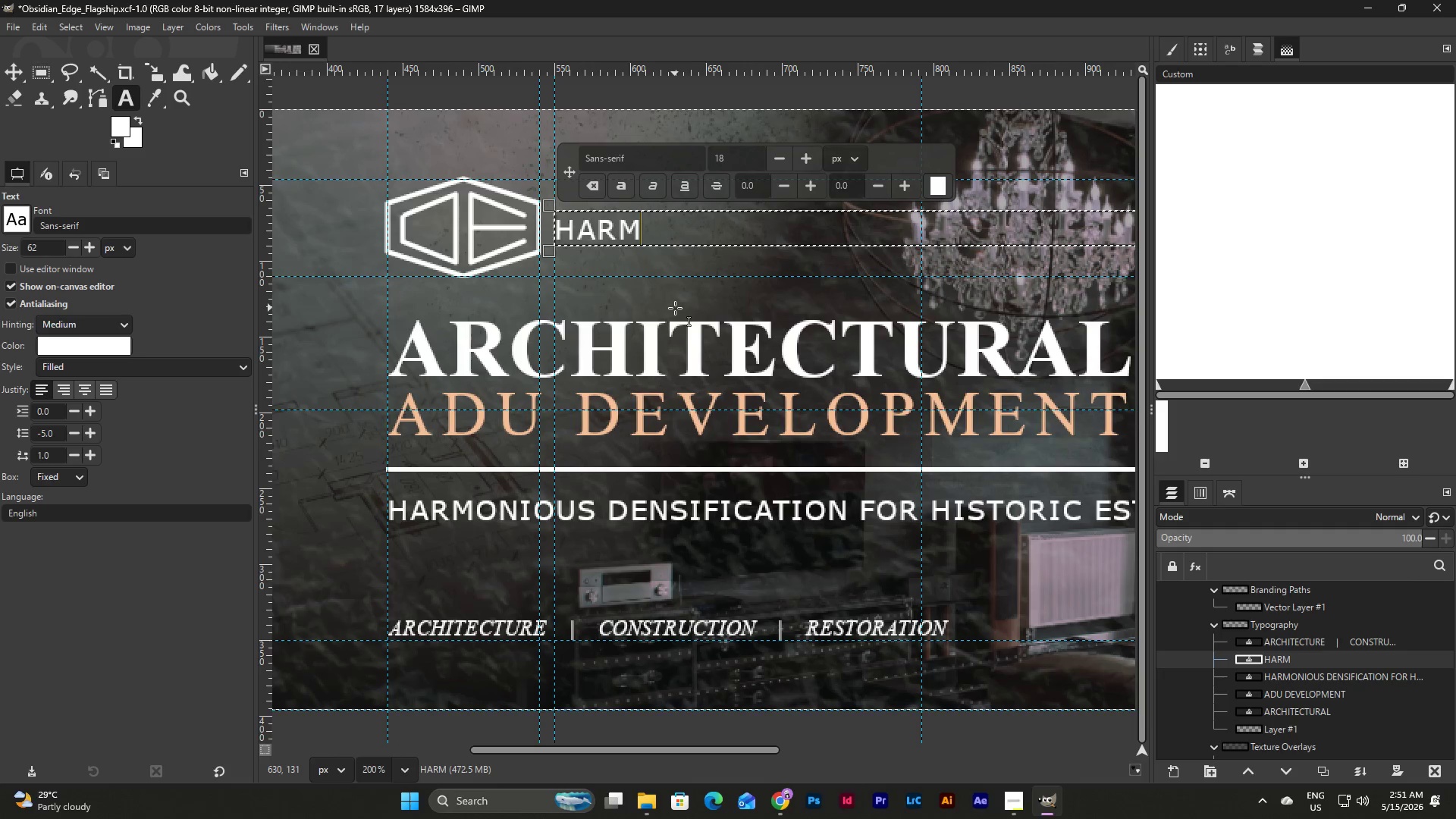 
key(Backspace)
key(Backspace)
key(Backspace)
key(Backspace)
key(Backspace)
type(OBSIDIAN)
 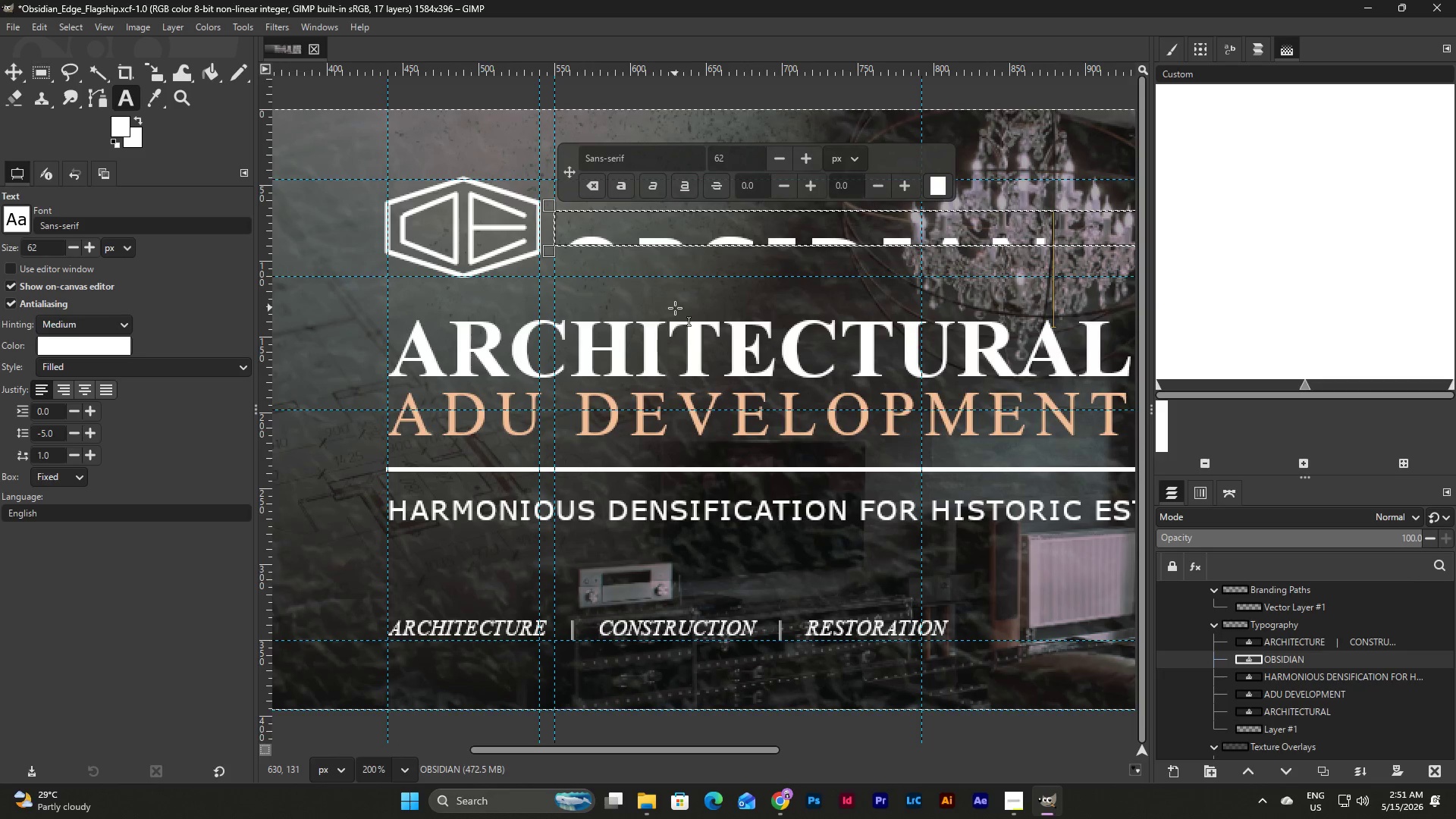 
left_click_drag(start_coordinate=[1084, 238], to_coordinate=[527, 234])
 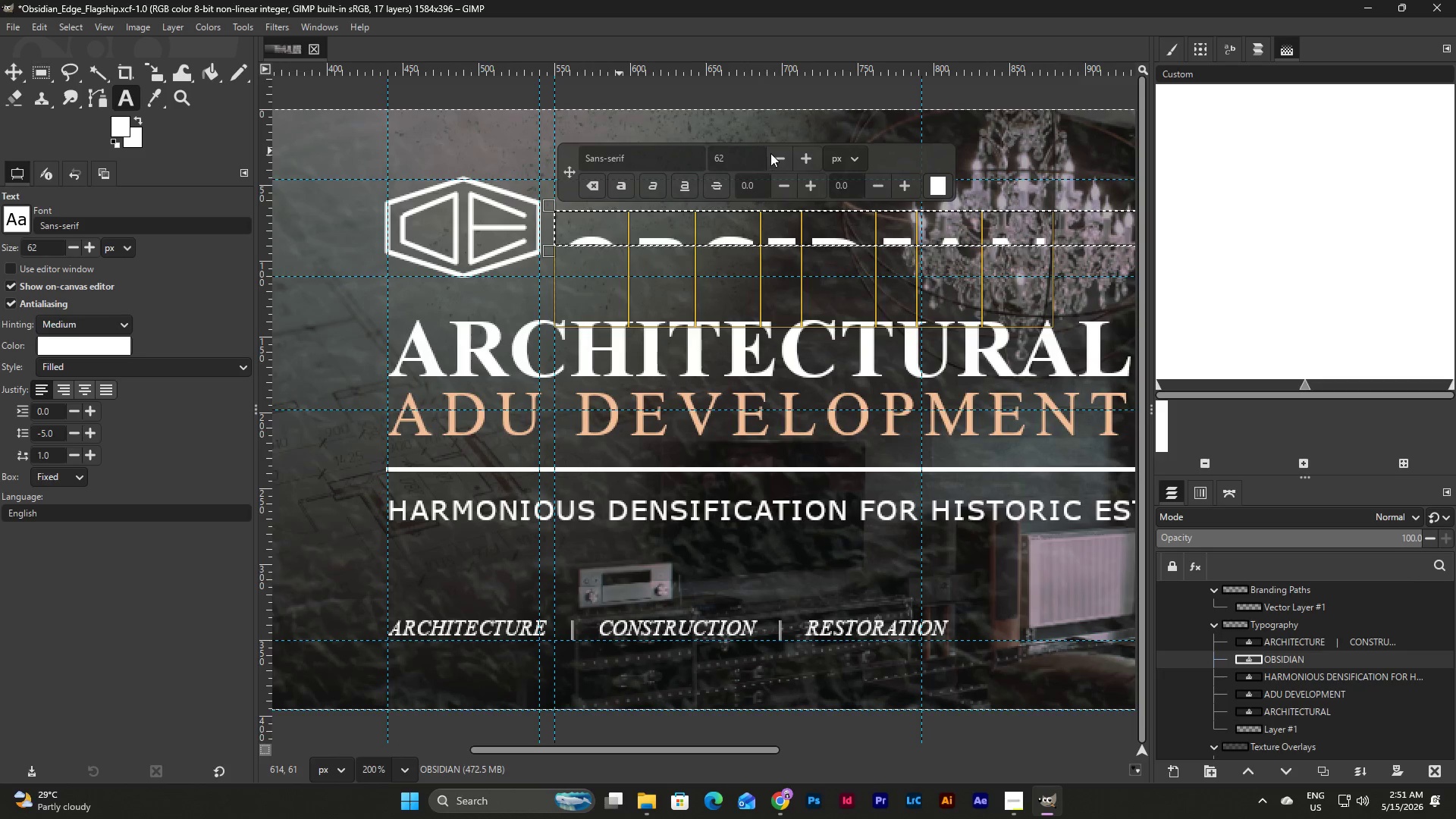 
left_click([757, 156])
 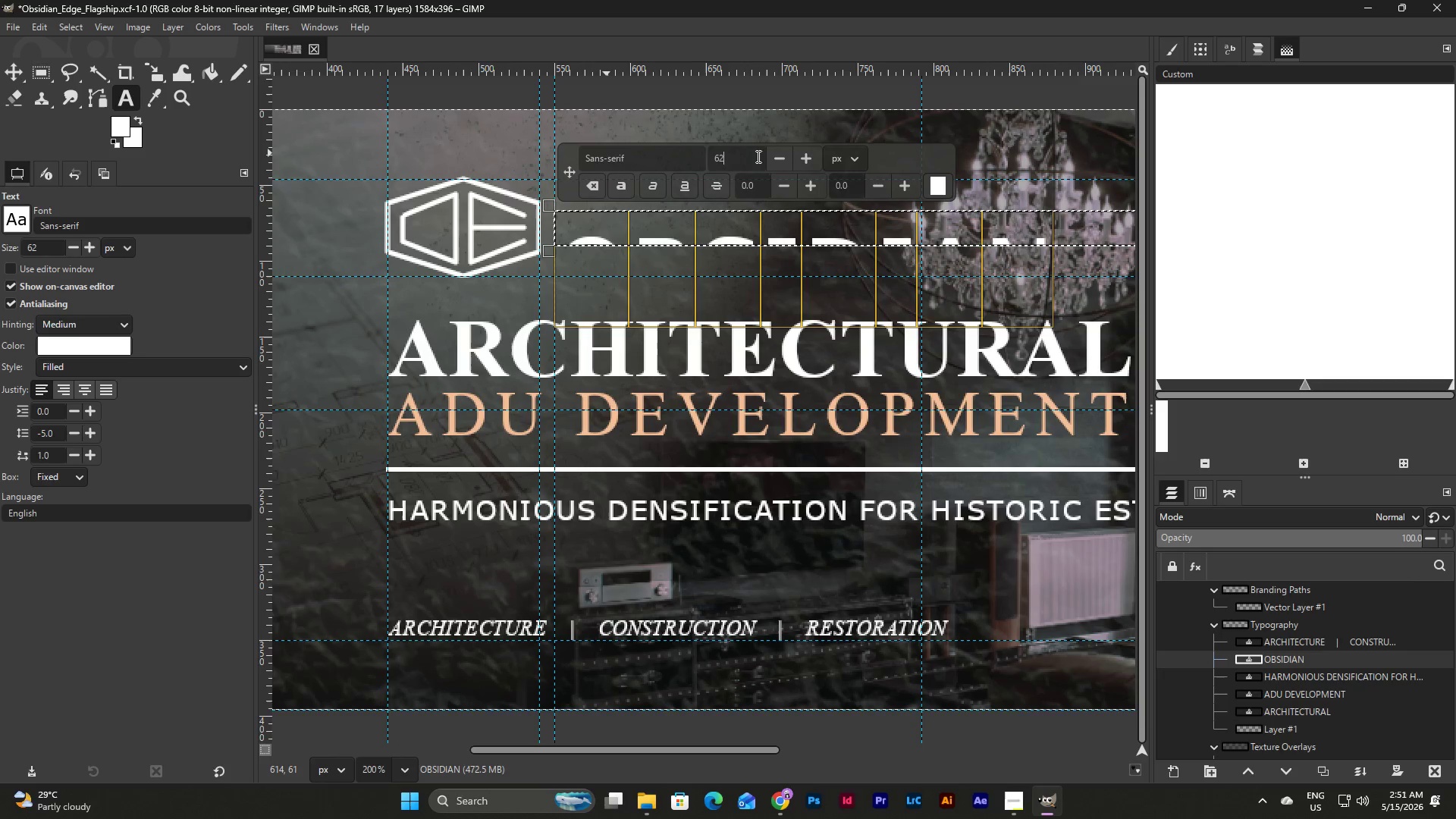 
left_click_drag(start_coordinate=[757, 156], to_coordinate=[607, 155])
 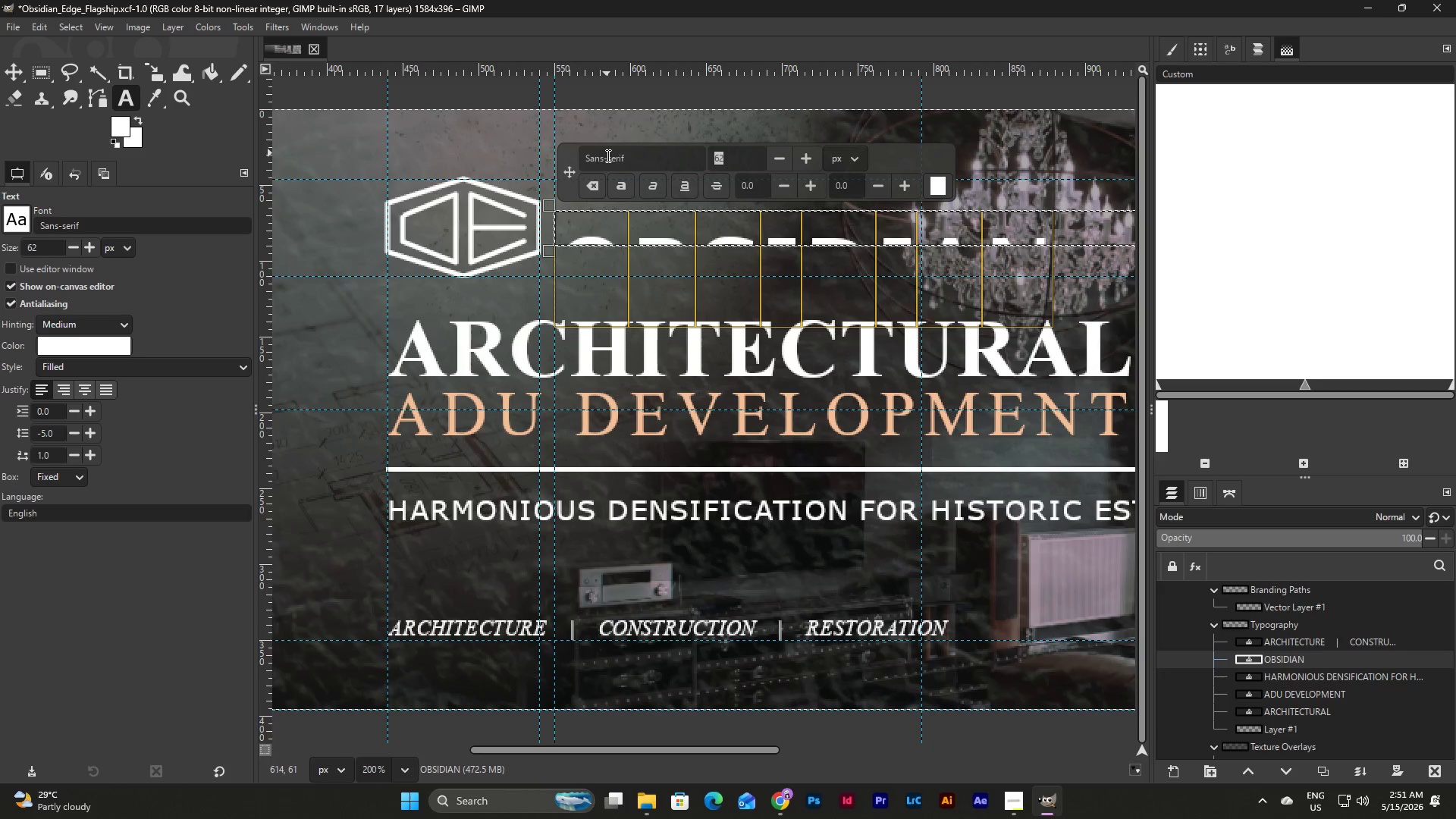 
key(Numpad3)
 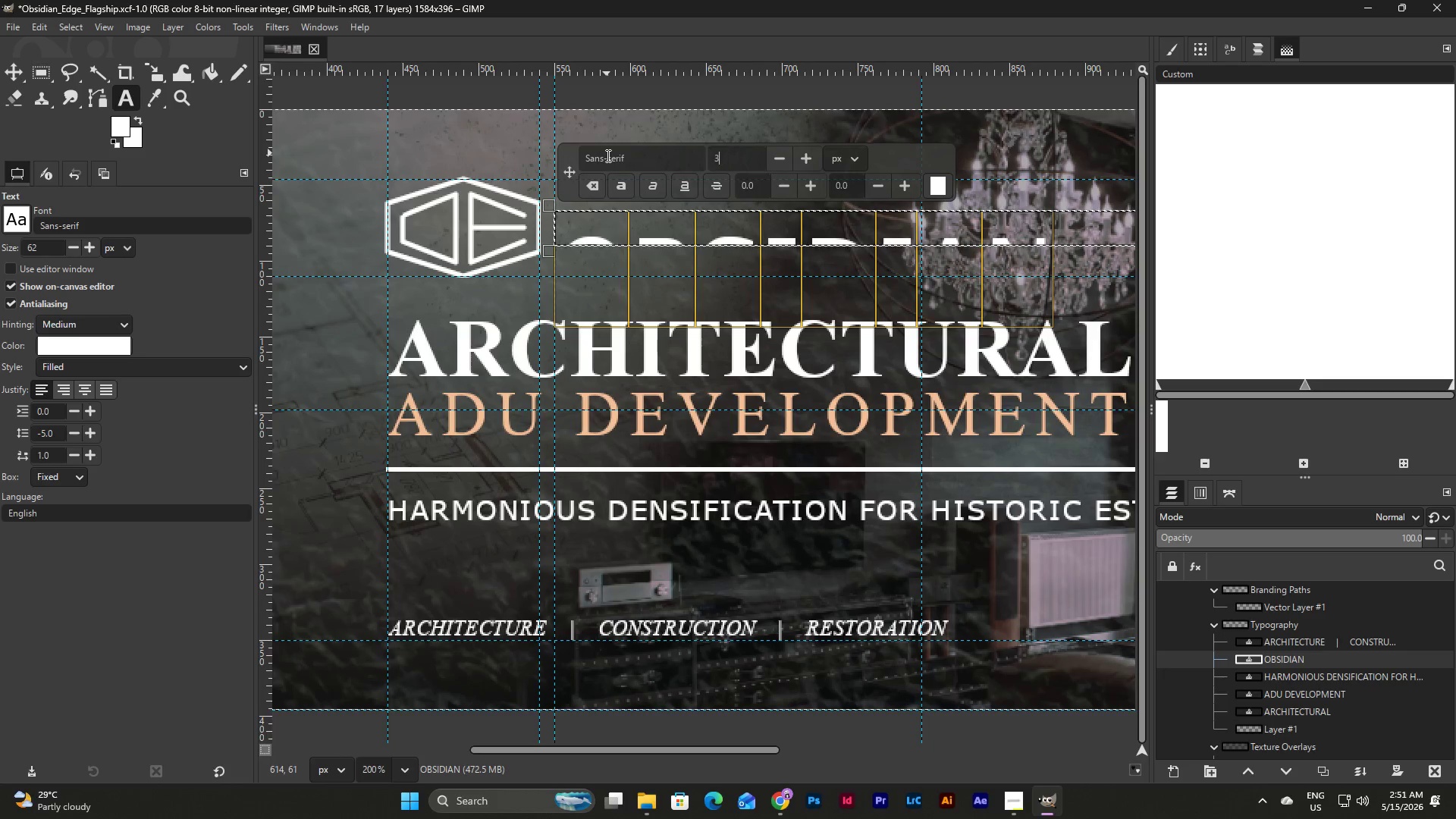 
key(Numpad0)
 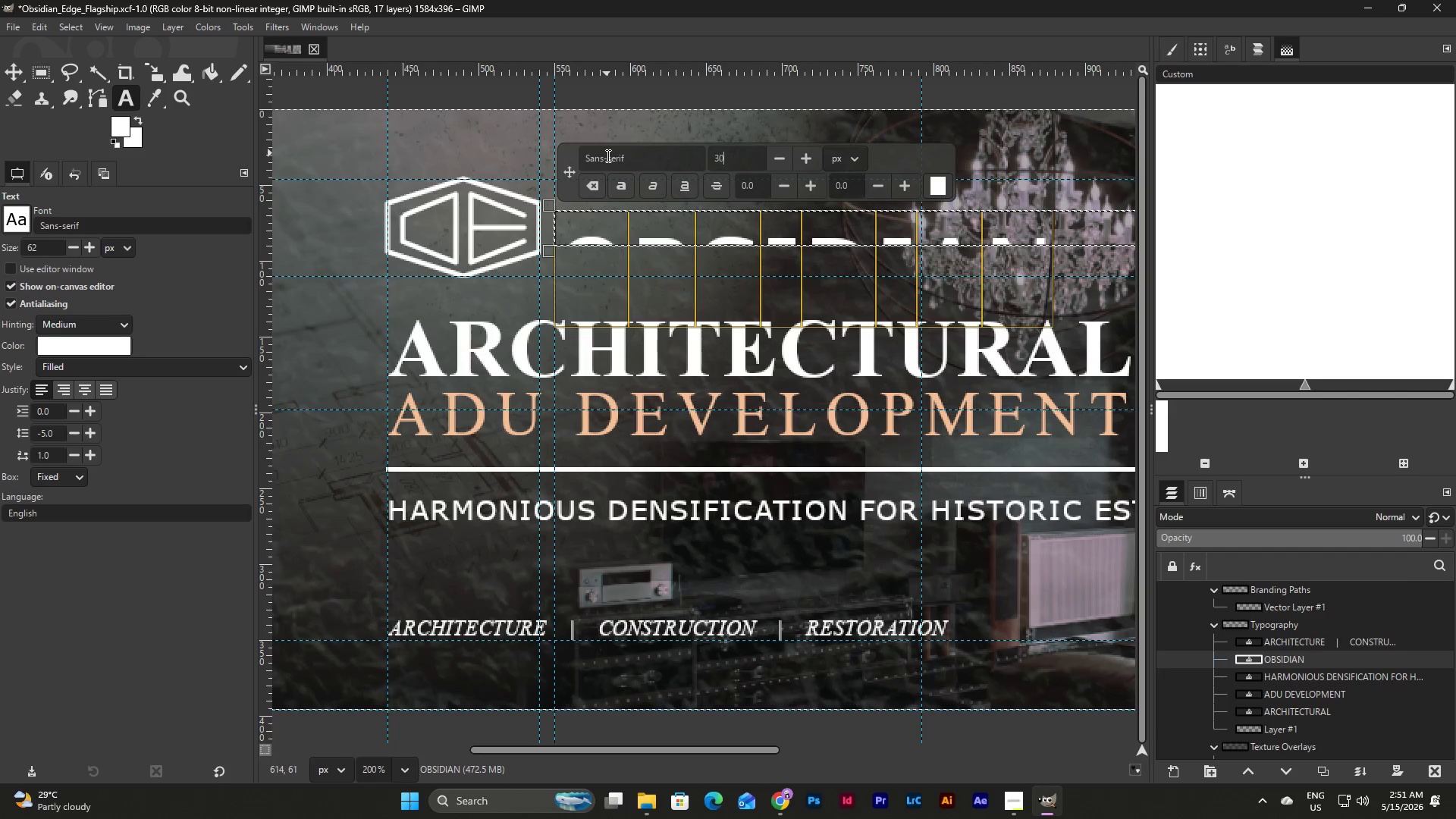 
key(NumpadEnter)
 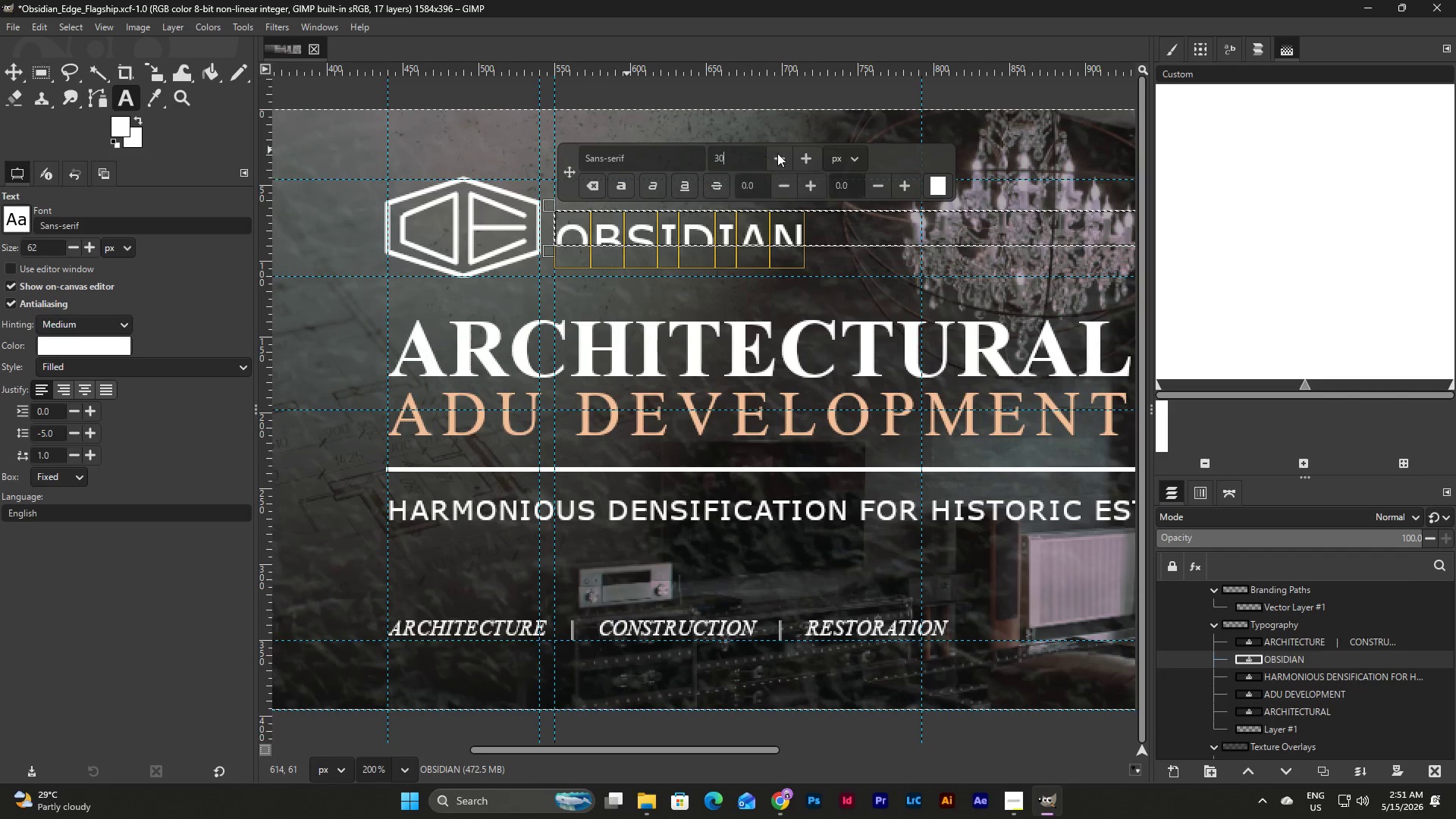 
double_click([783, 153])
 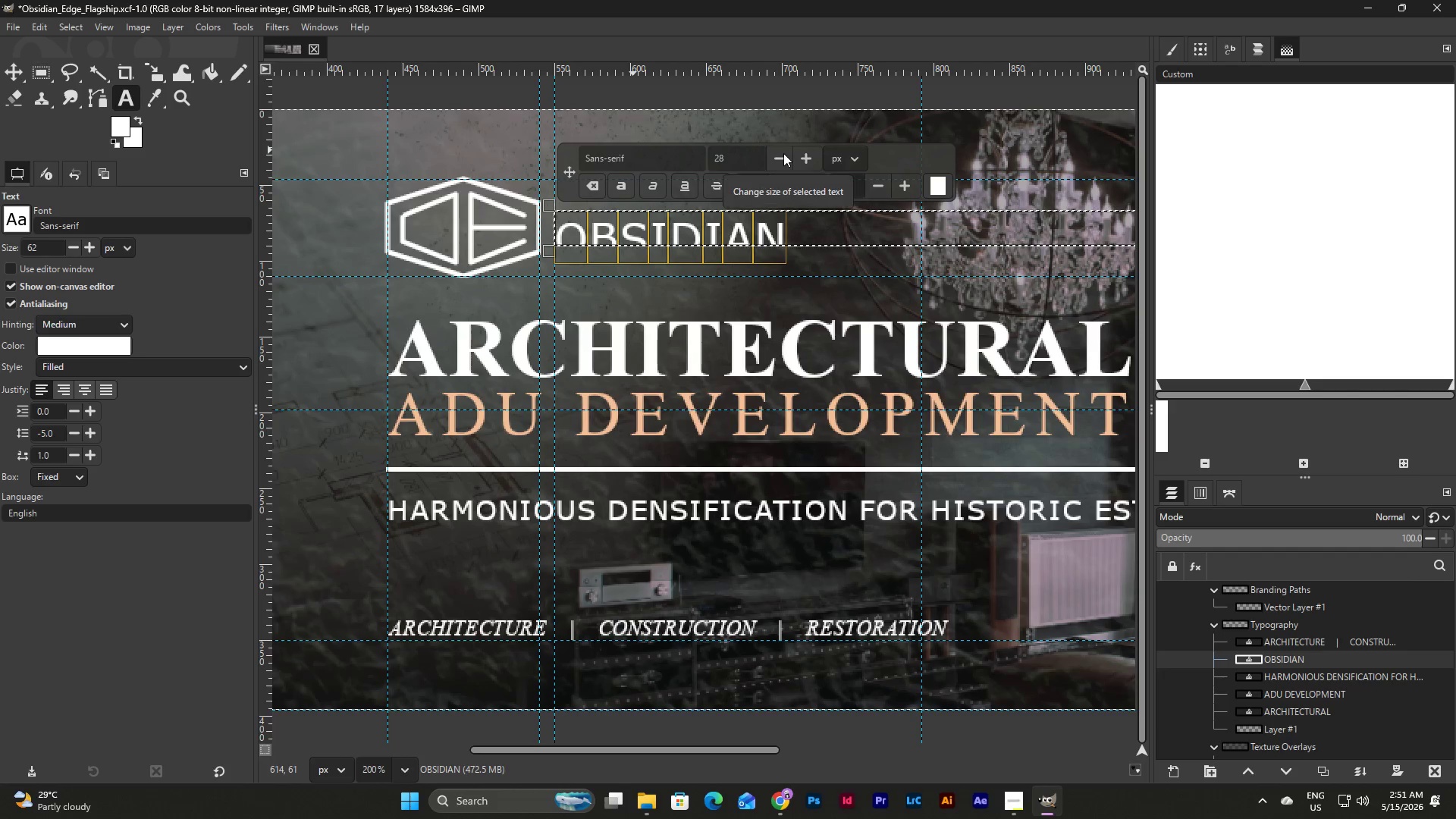 
triple_click([783, 153])
 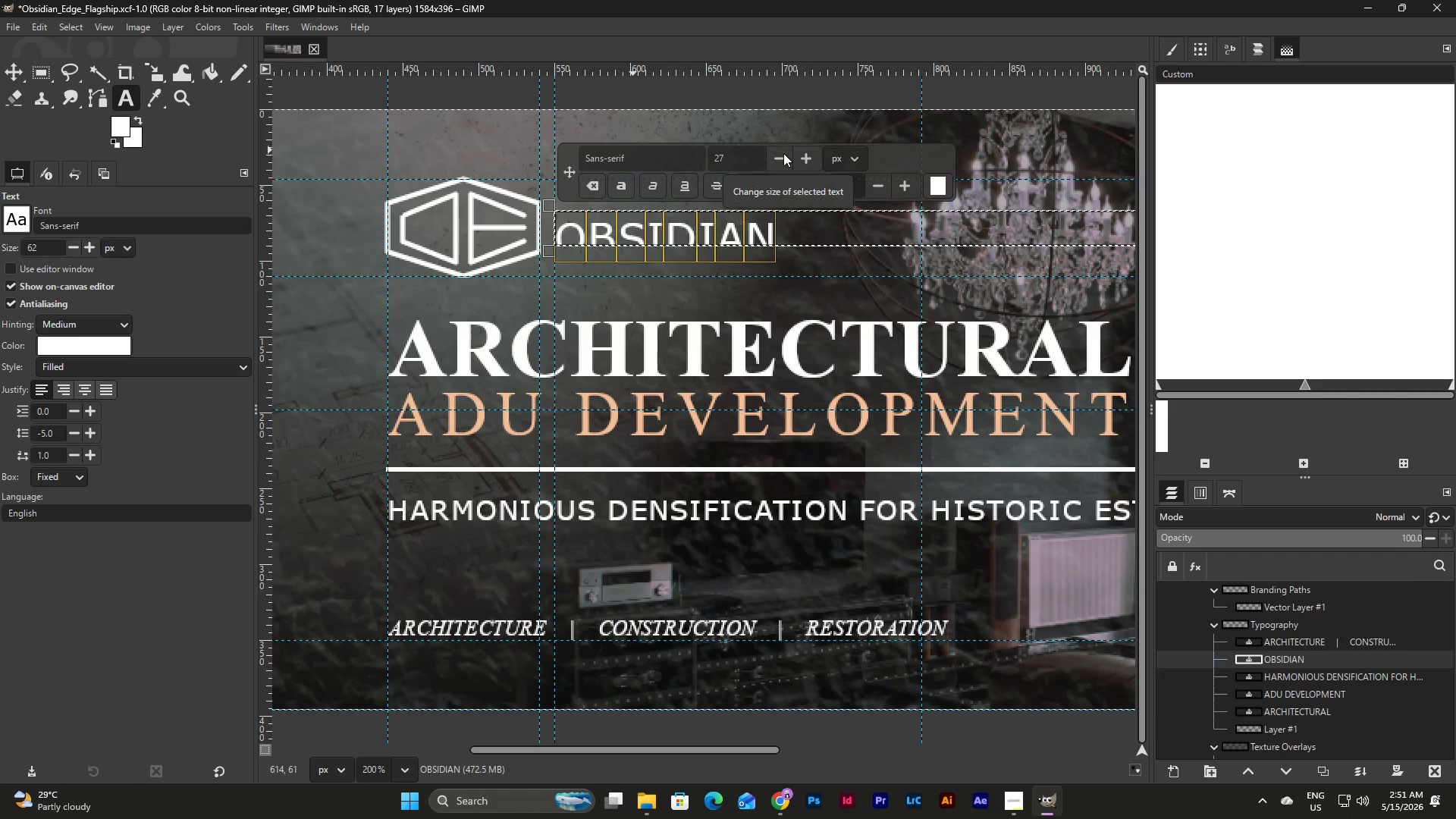 
triple_click([783, 153])
 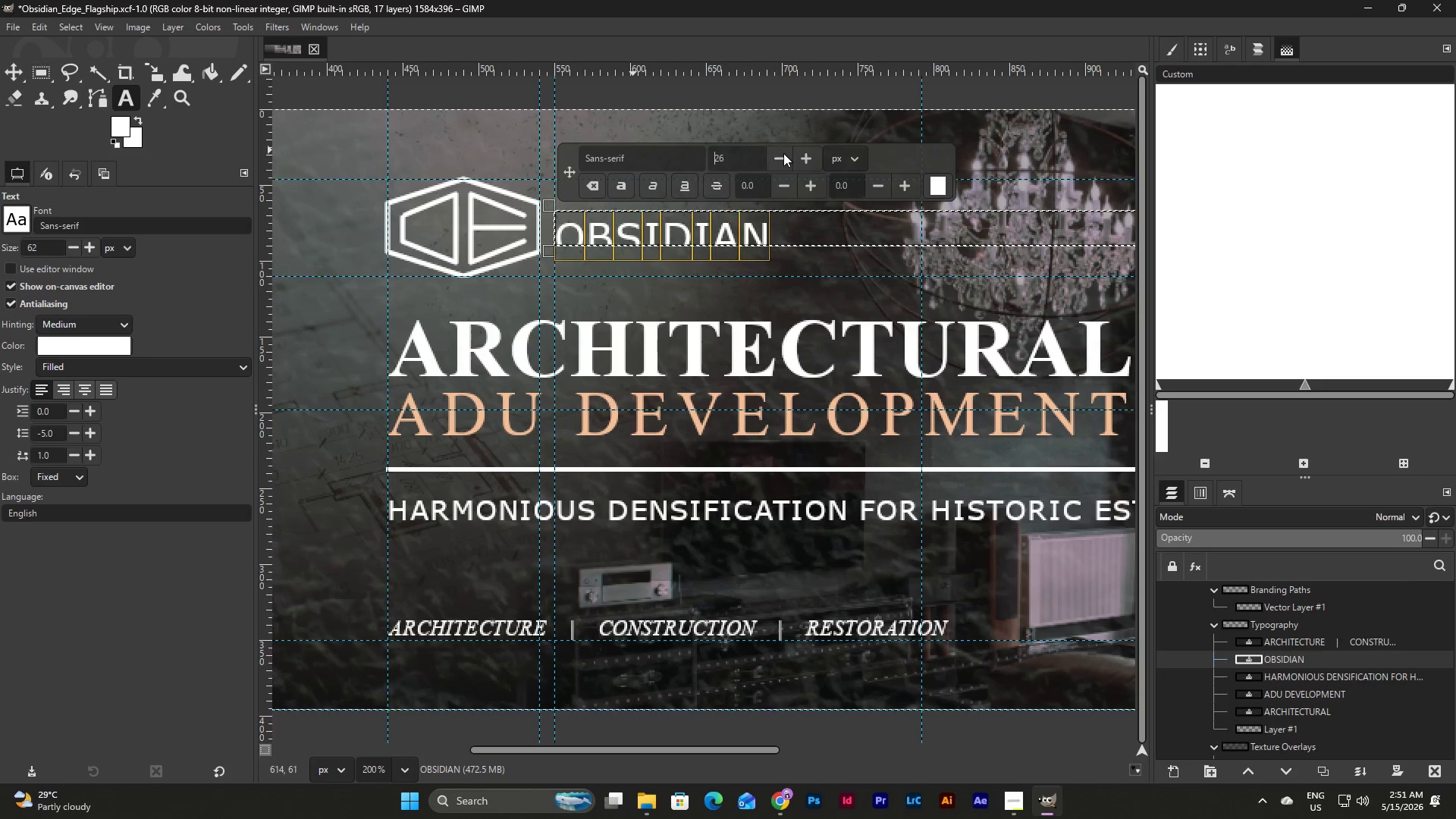 
triple_click([783, 153])
 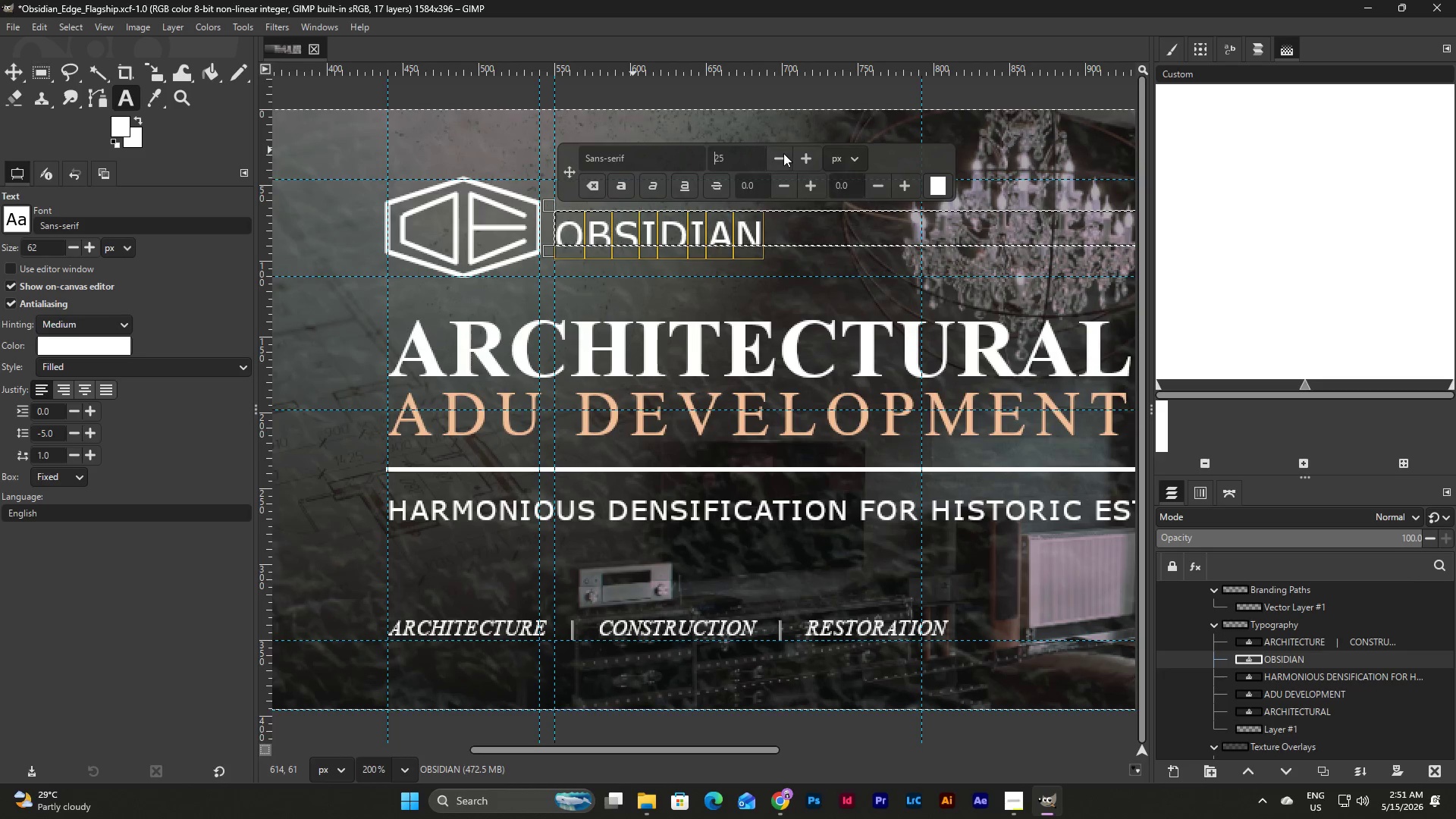 
triple_click([783, 153])
 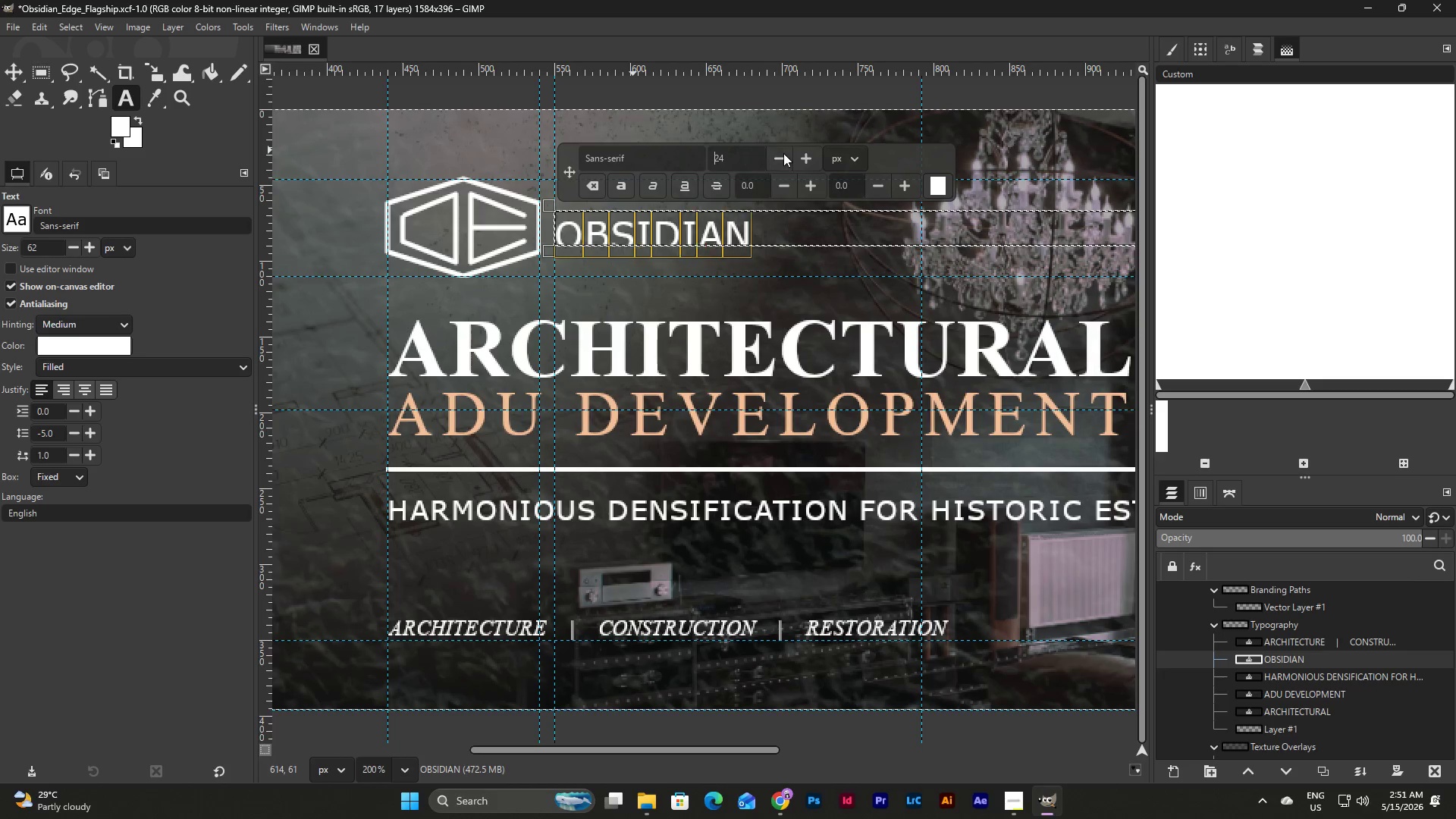 
triple_click([783, 153])
 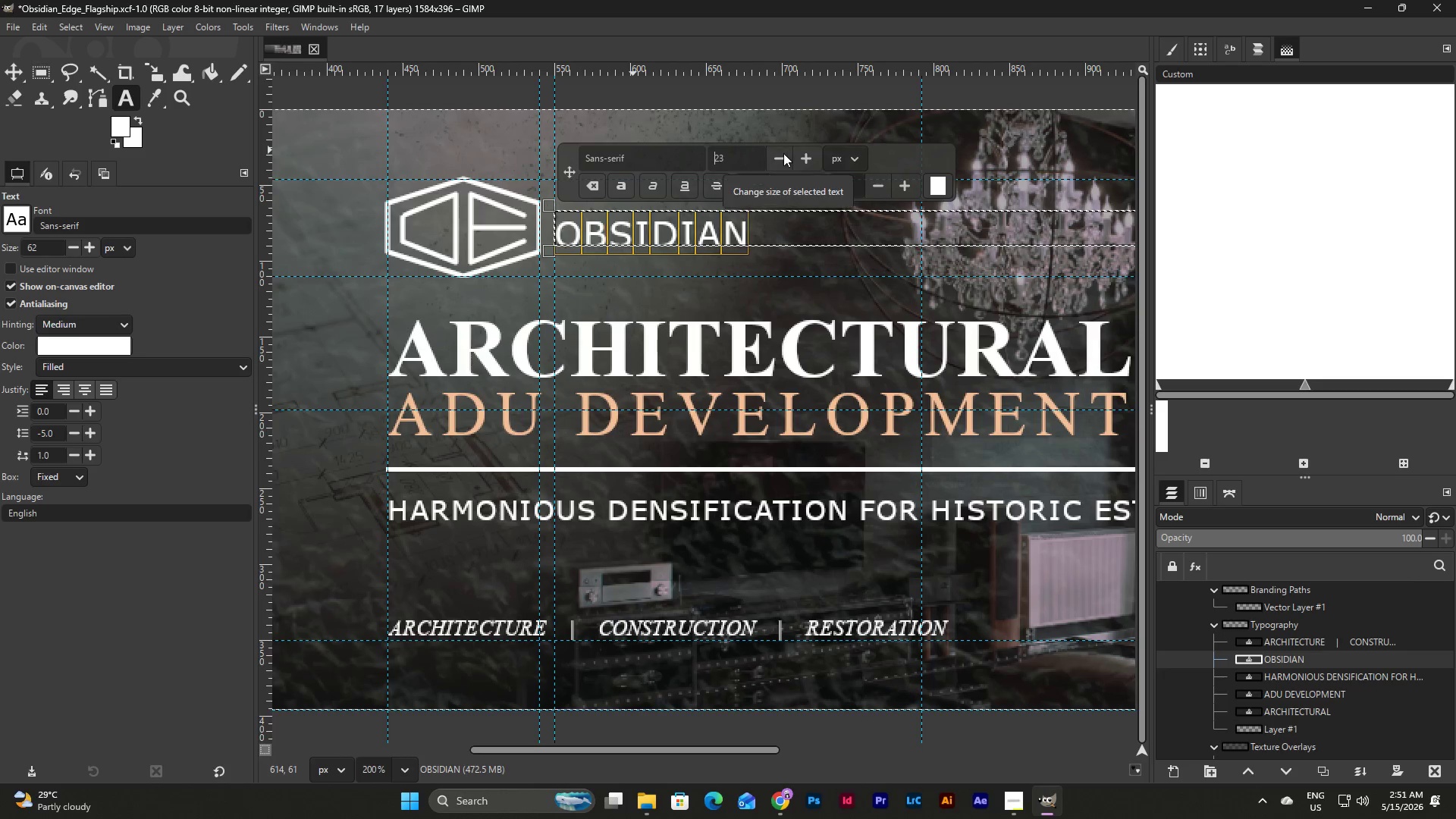 
triple_click([783, 153])
 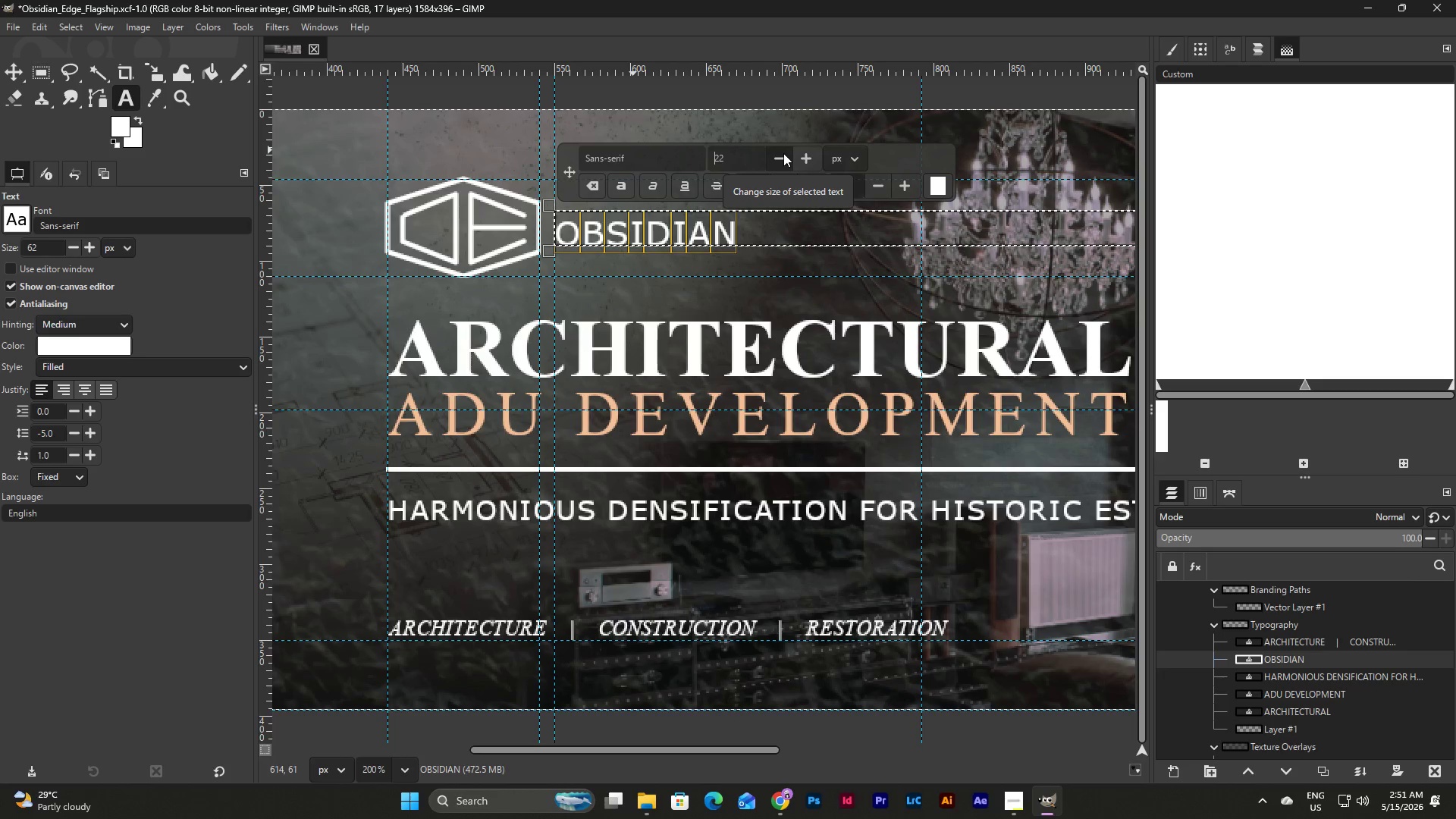 
left_click([783, 153])
 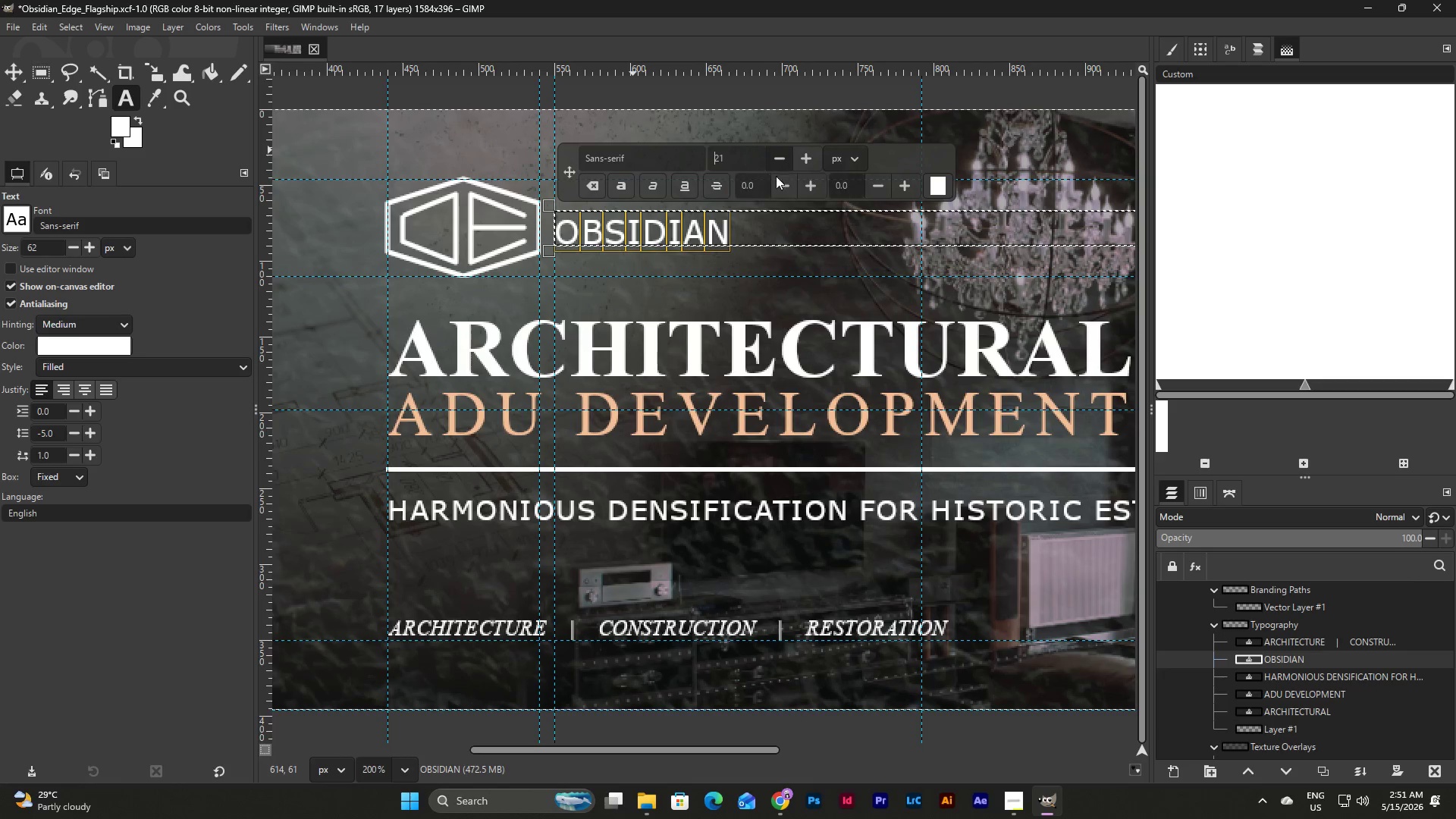 
left_click([748, 233])
 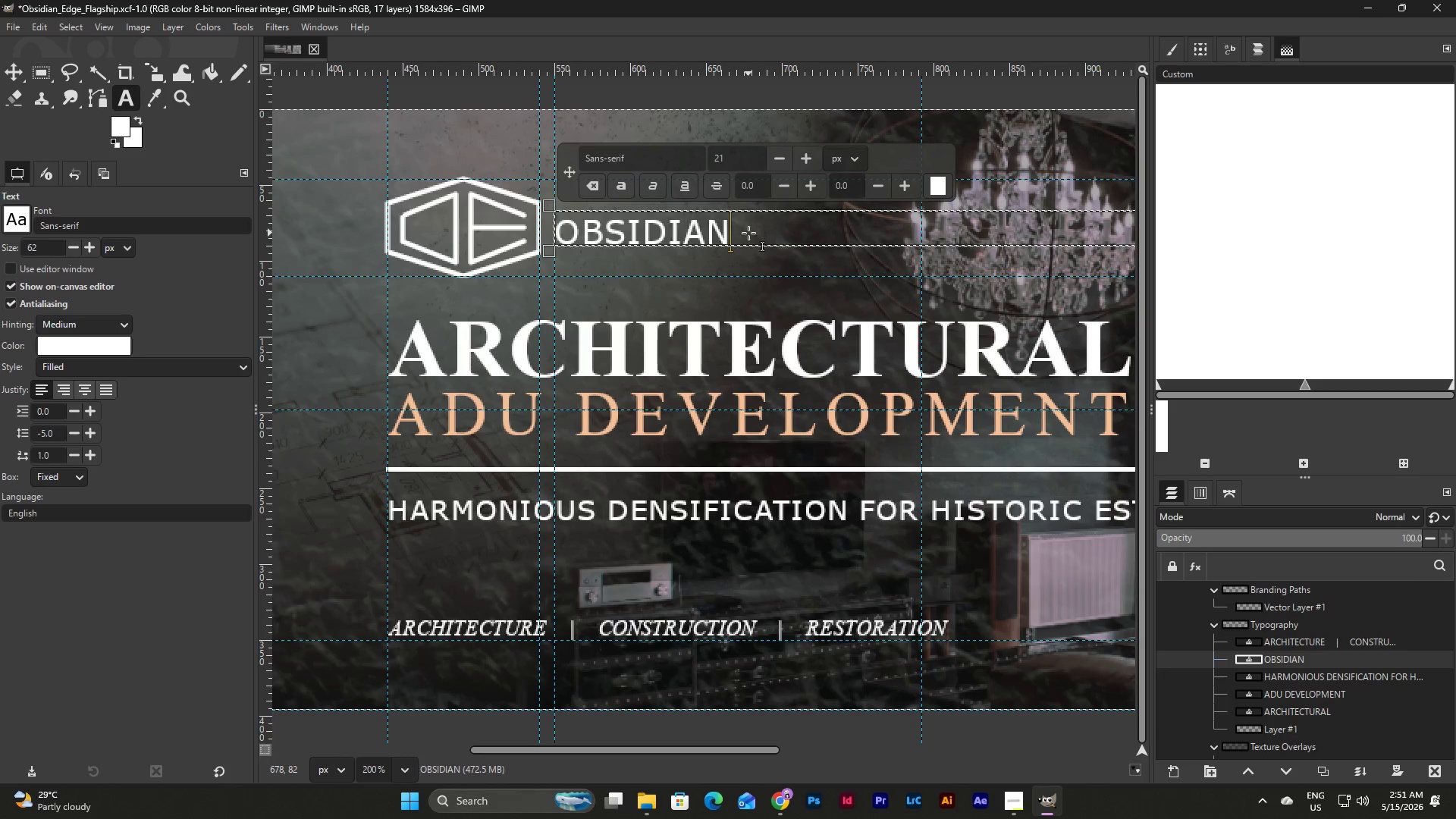 
left_click_drag(start_coordinate=[748, 233], to_coordinate=[462, 221])
 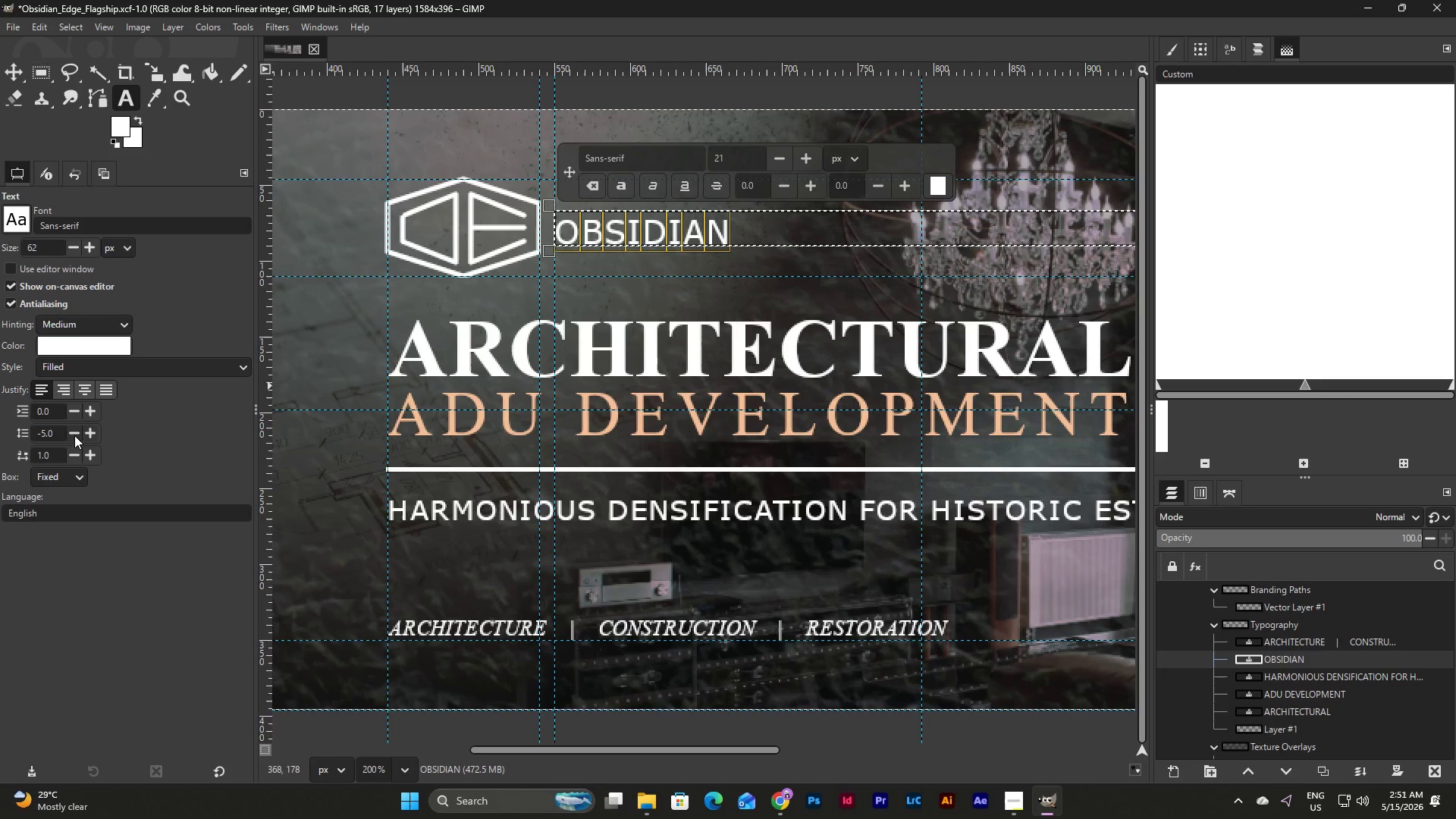 
double_click([74, 435])
 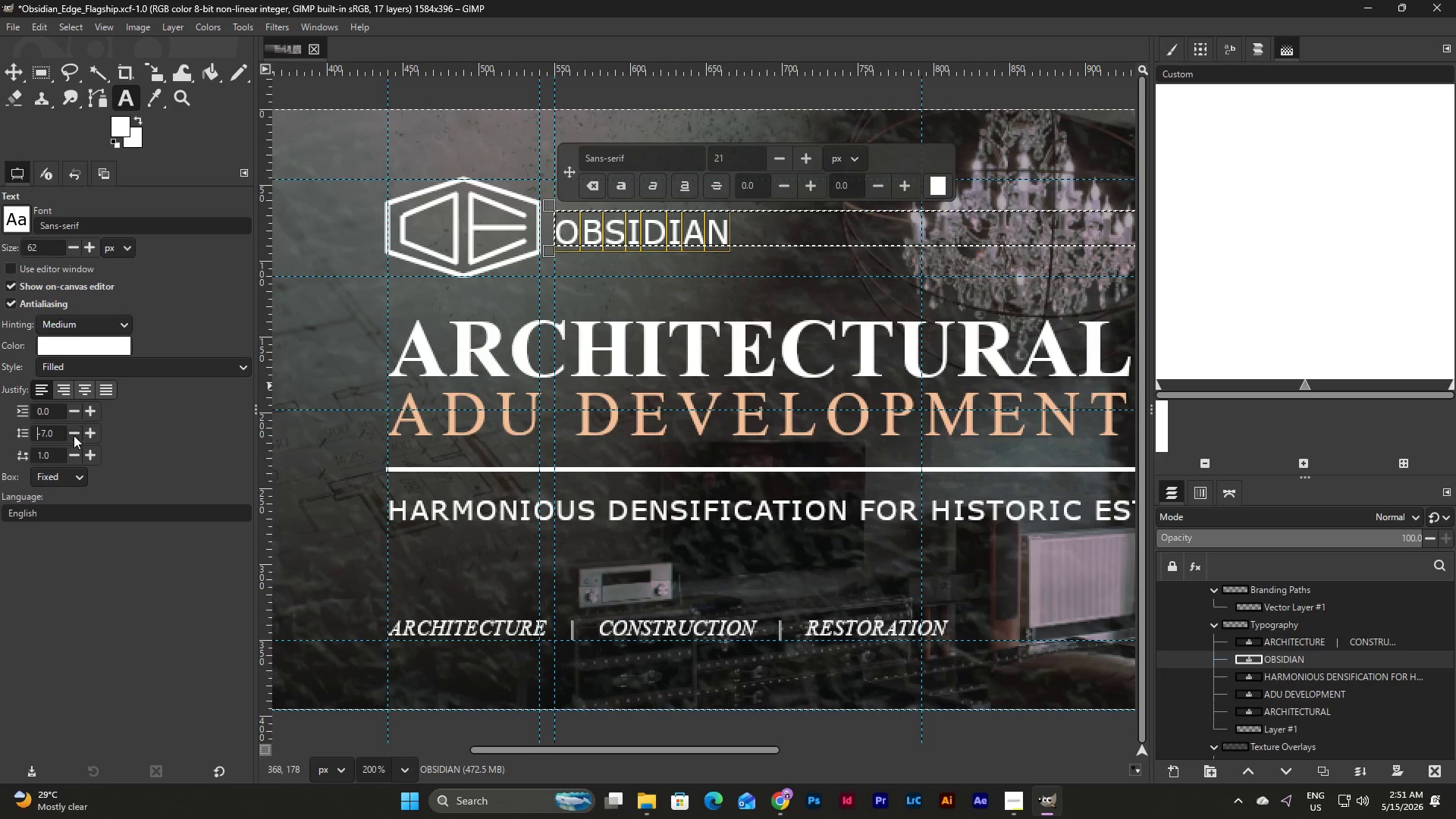 
triple_click([74, 435])
 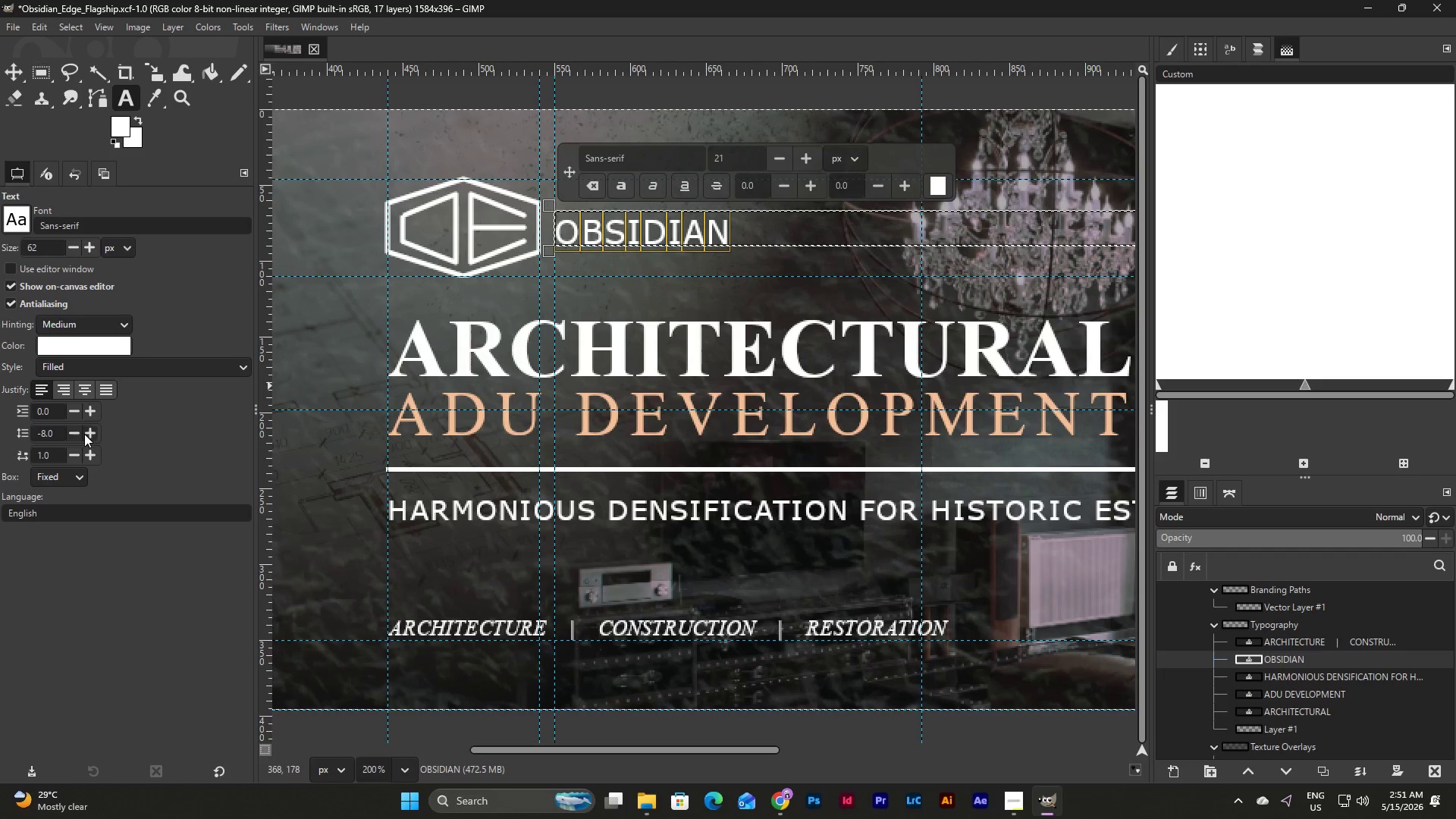 
left_click([87, 433])
 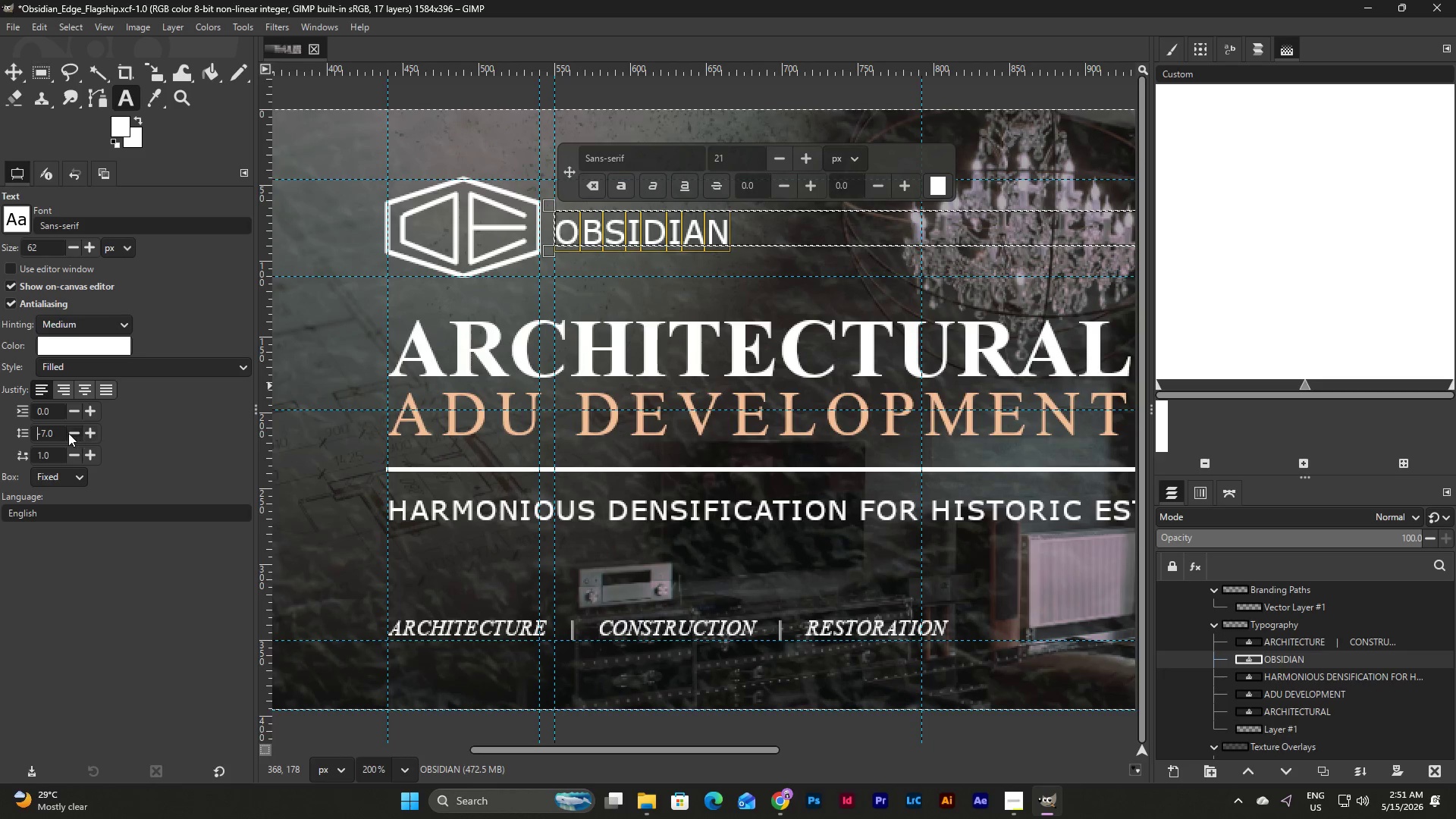 
left_click_drag(start_coordinate=[61, 433], to_coordinate=[35, 431])
 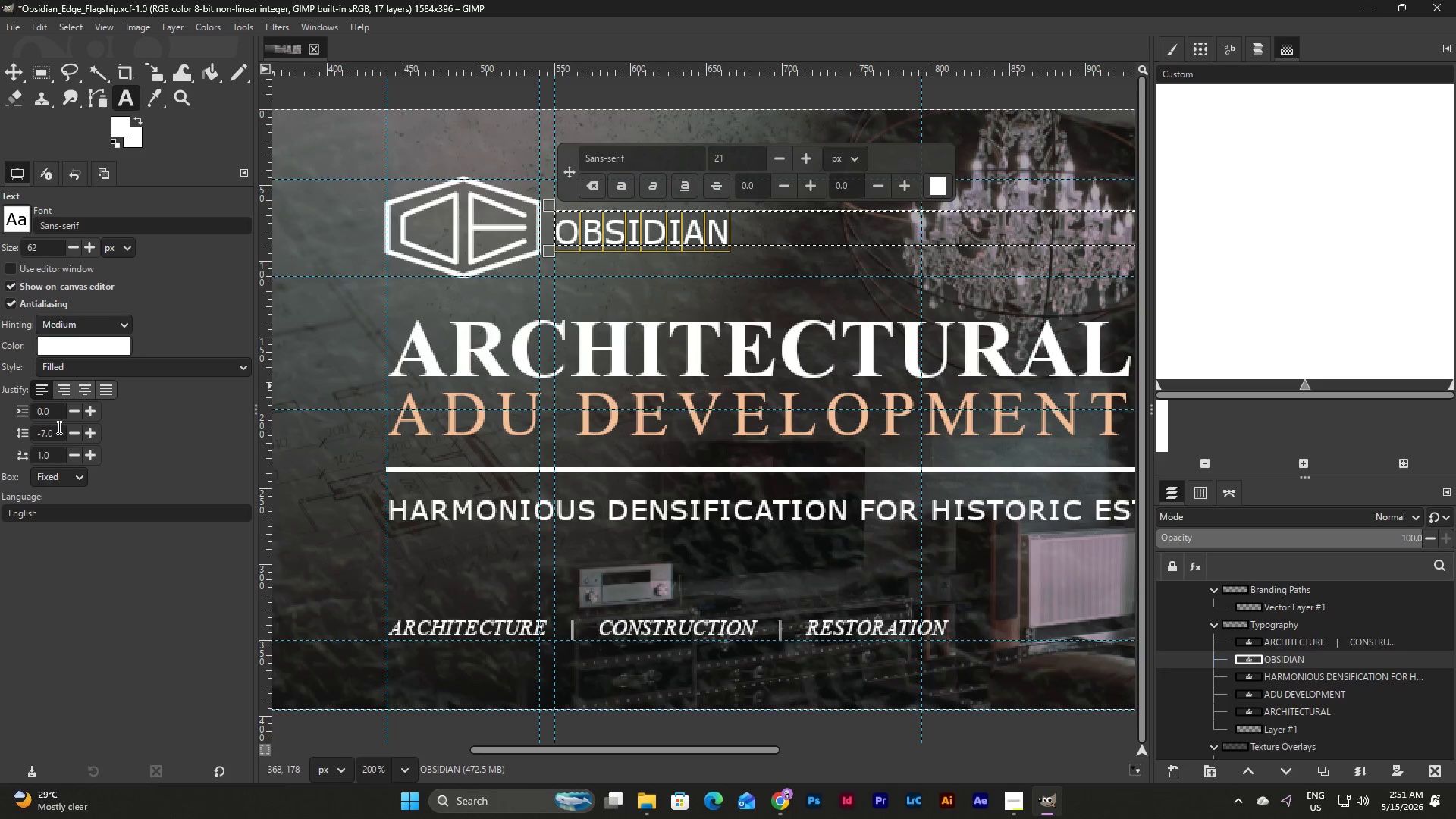 
left_click_drag(start_coordinate=[58, 427], to_coordinate=[32, 427])
 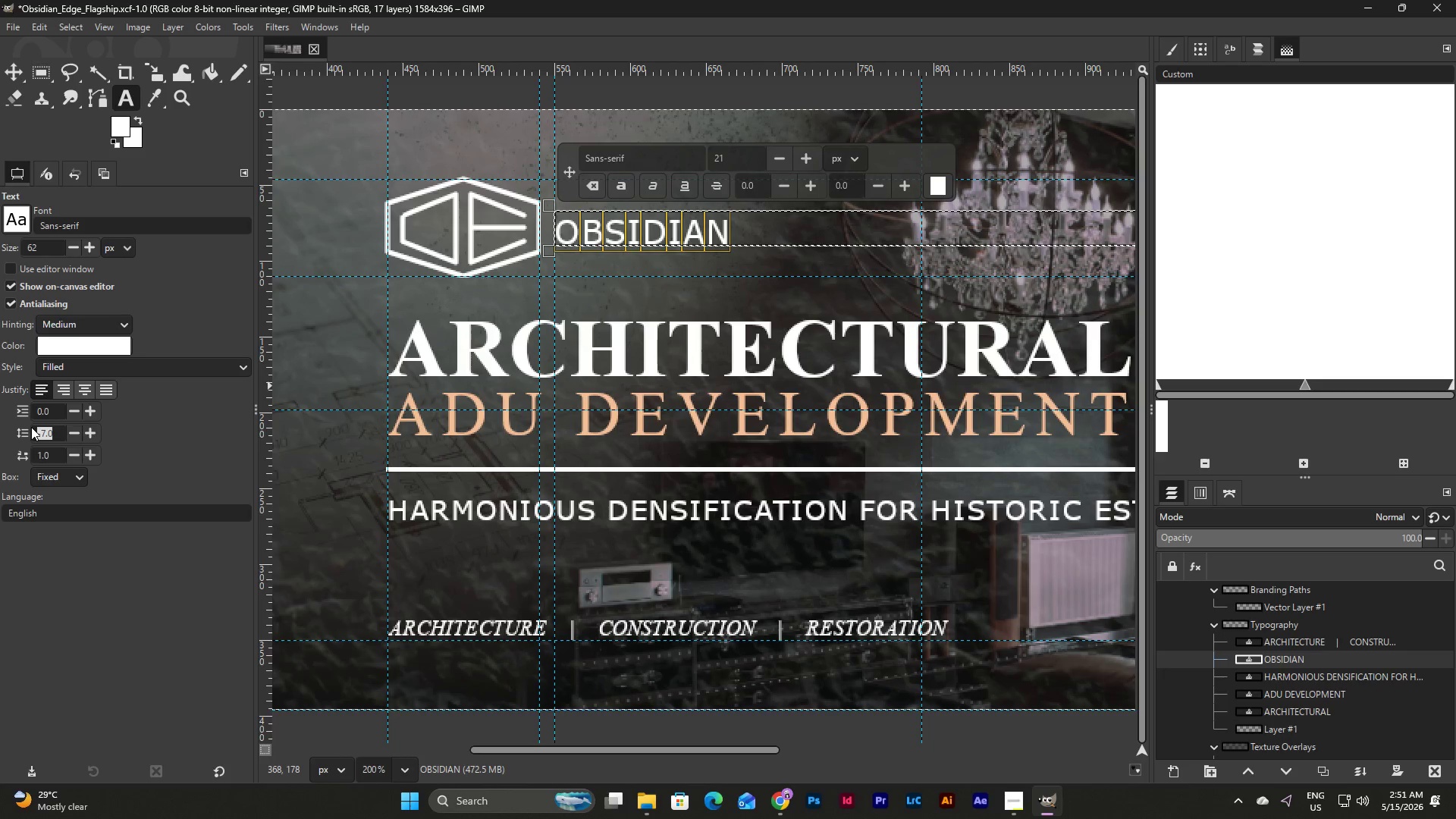 
key(Numpad0)
 